 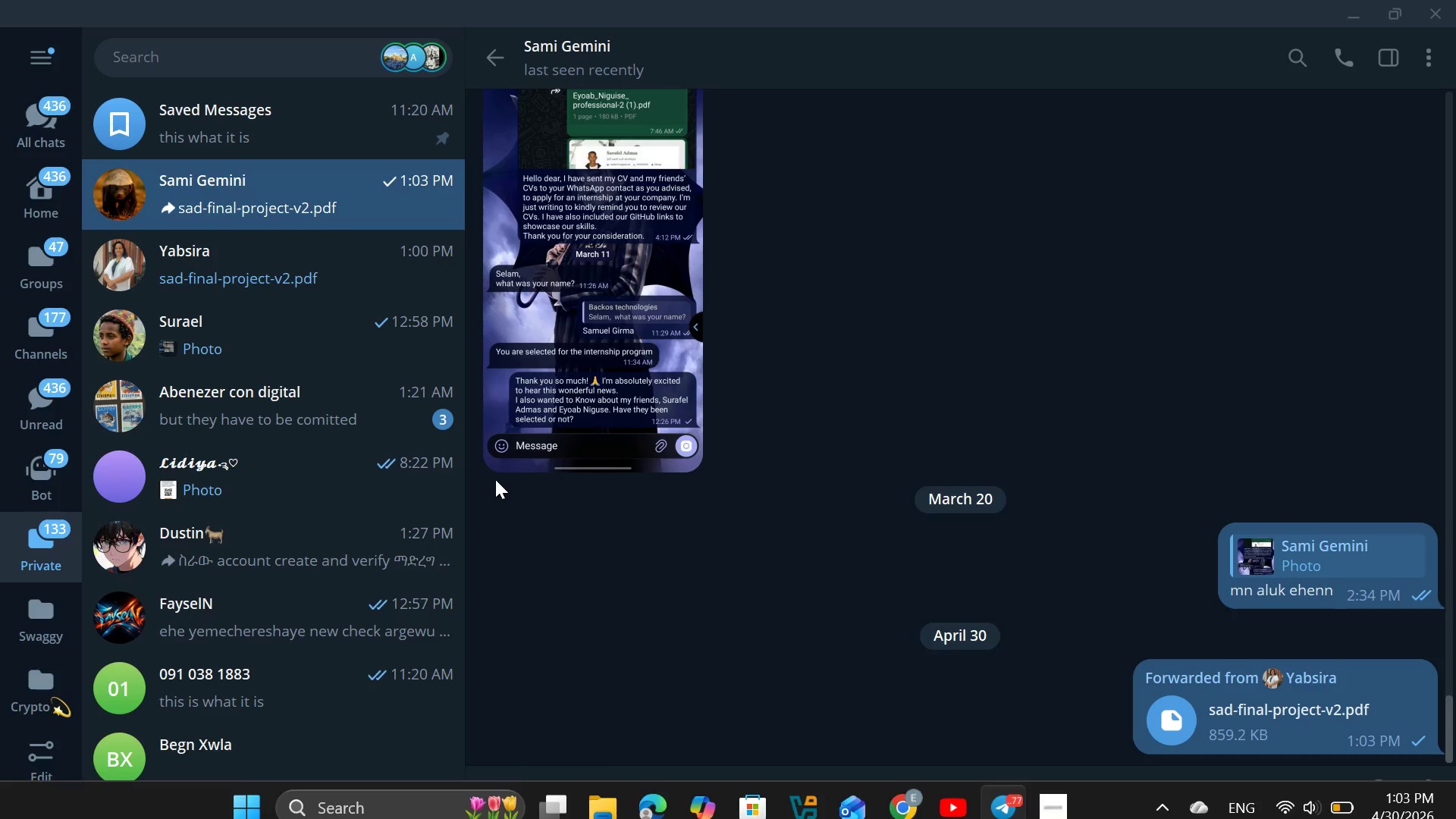 
left_click([209, 259])
 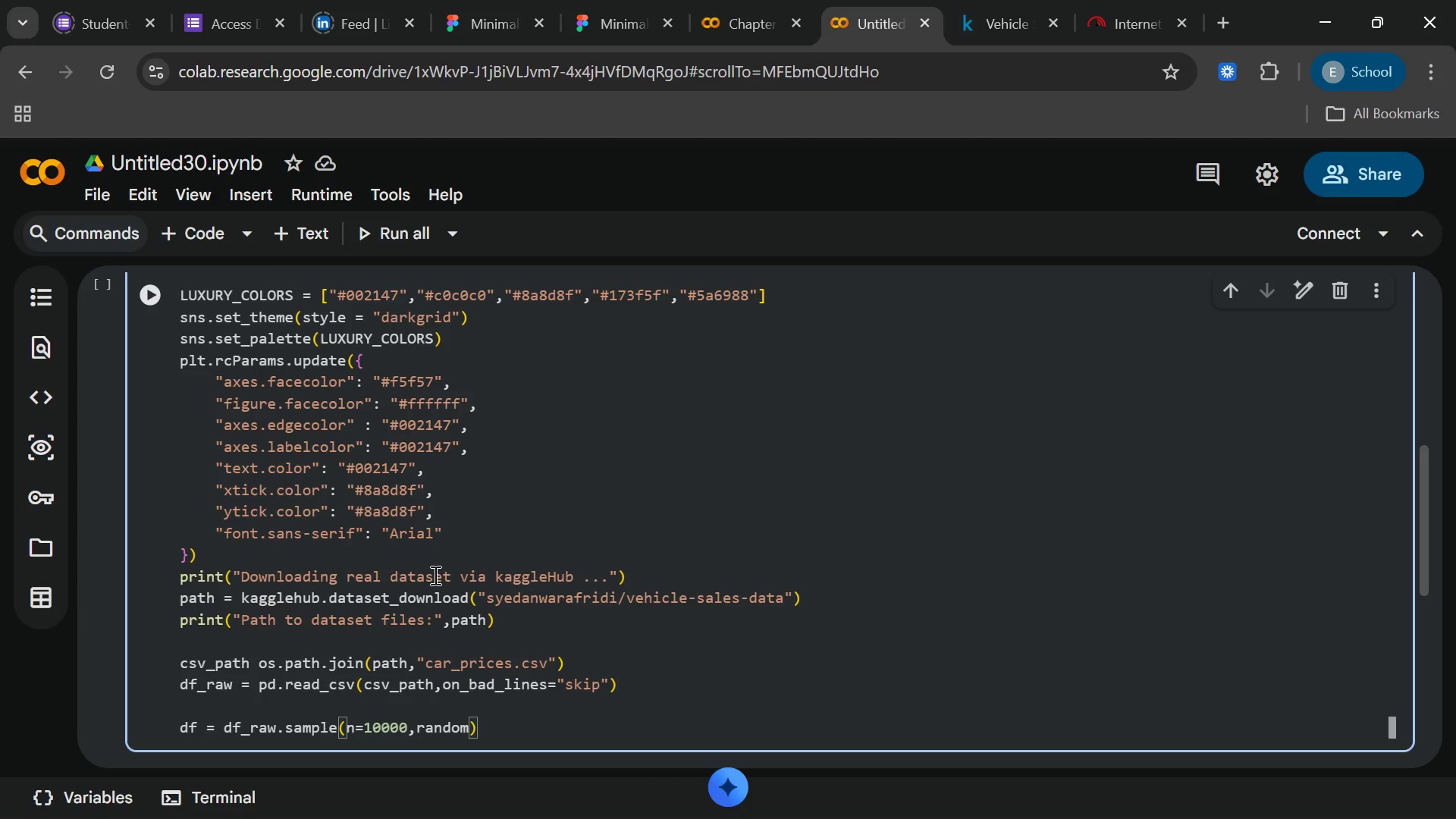 
wait(7.72)
 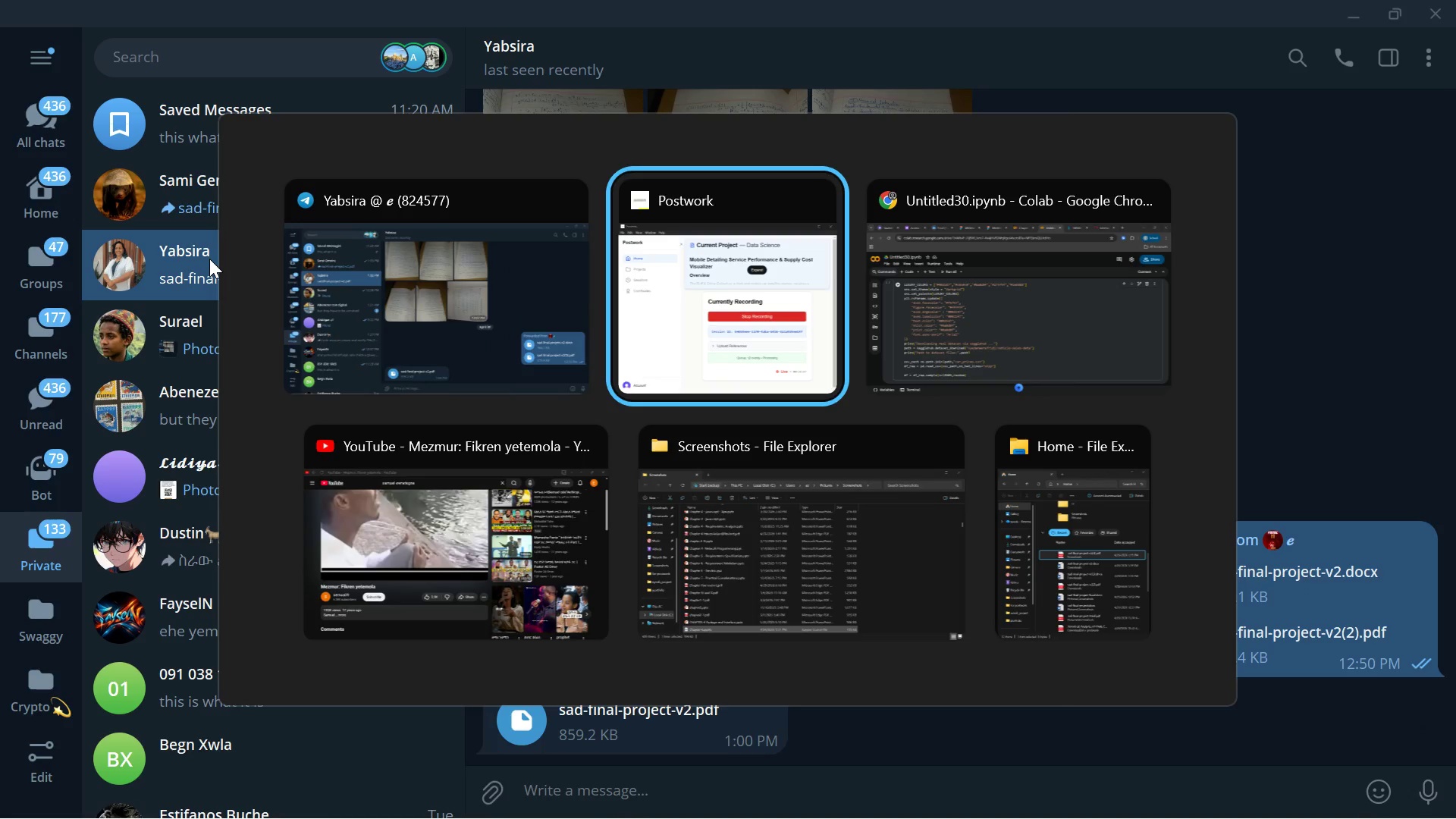 
type(_d)
key(Backspace)
type(state)
 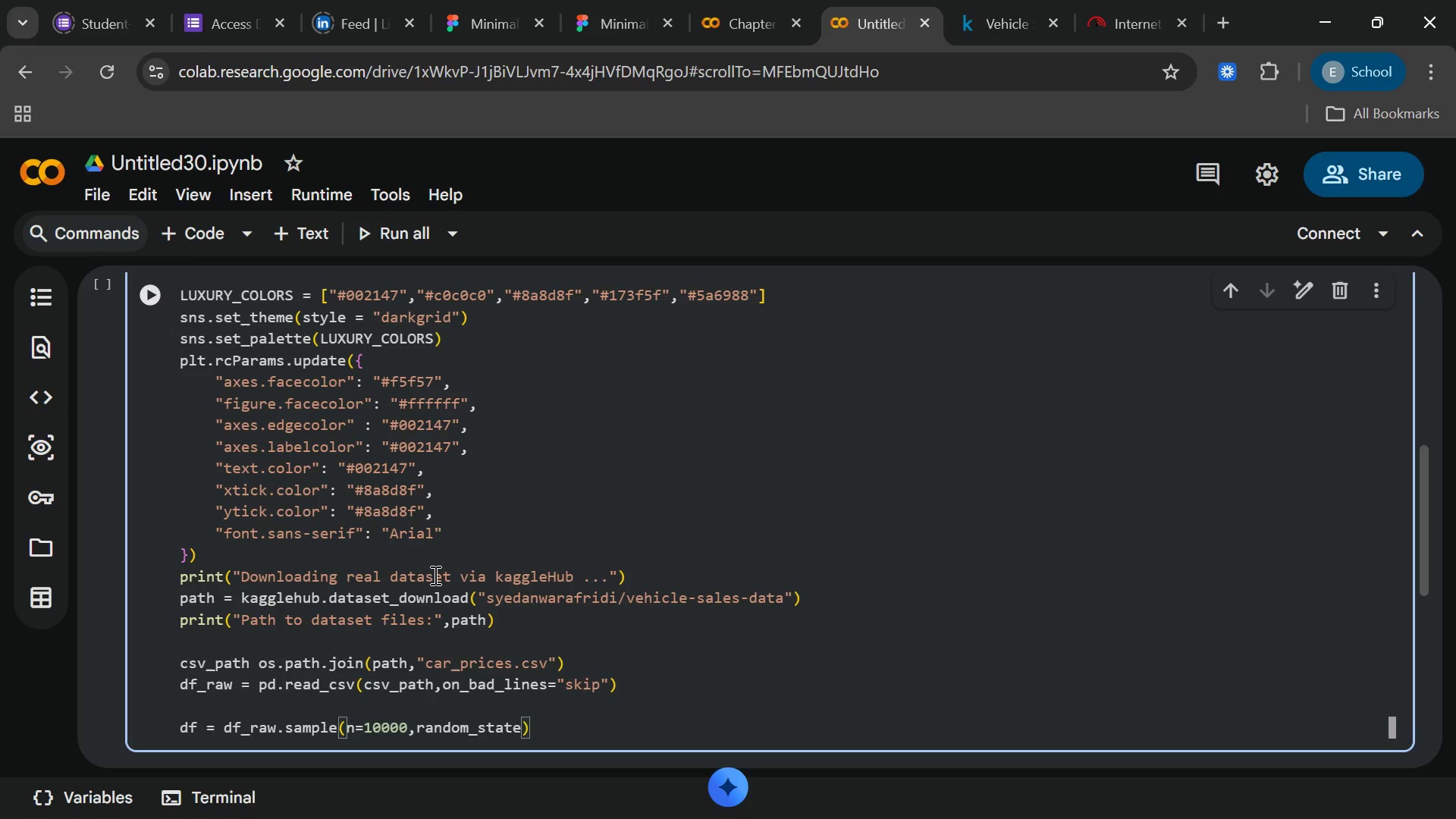 
type( = 42)
 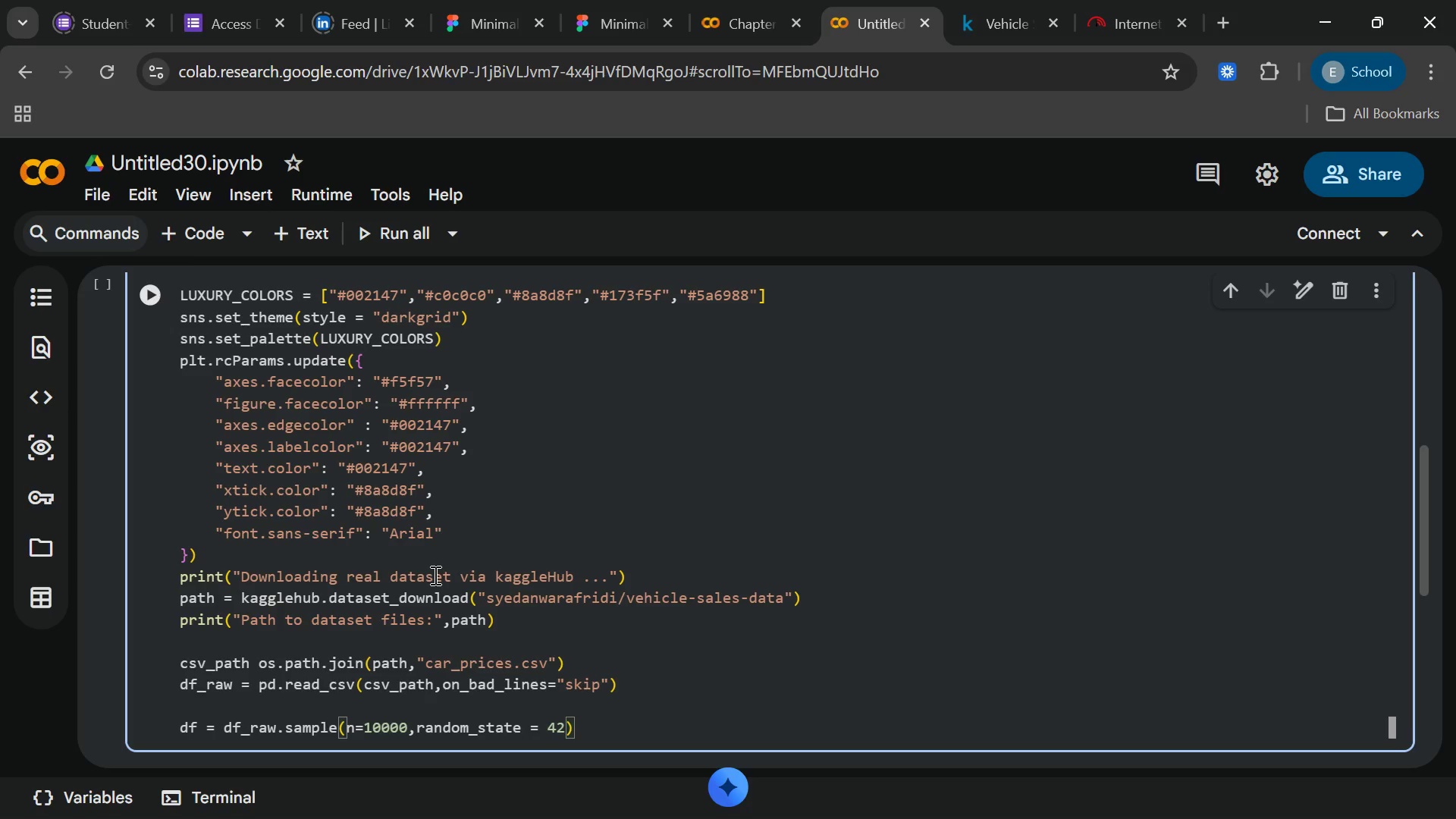 
key(ArrowRight)
 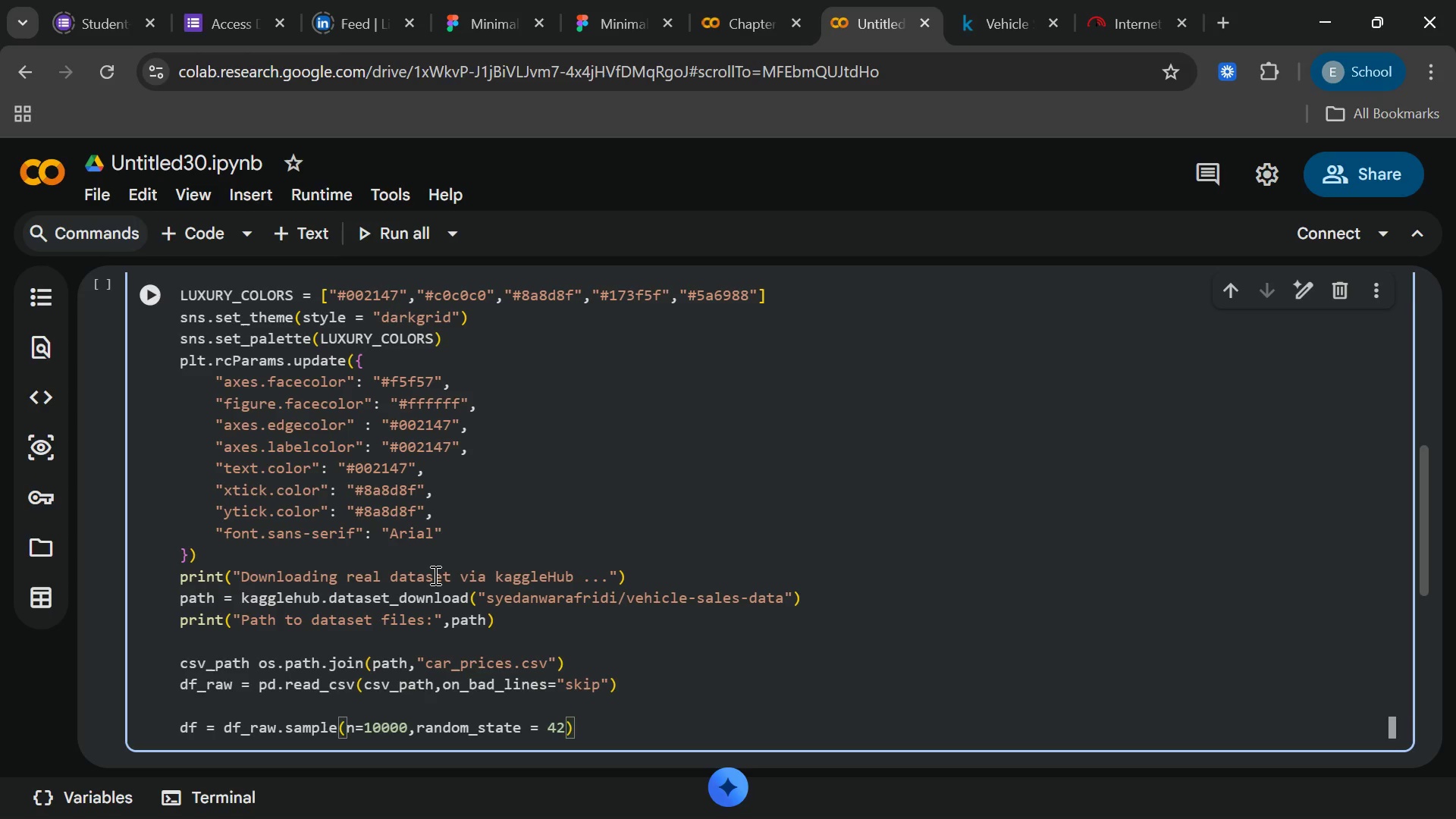 
key(Period)
 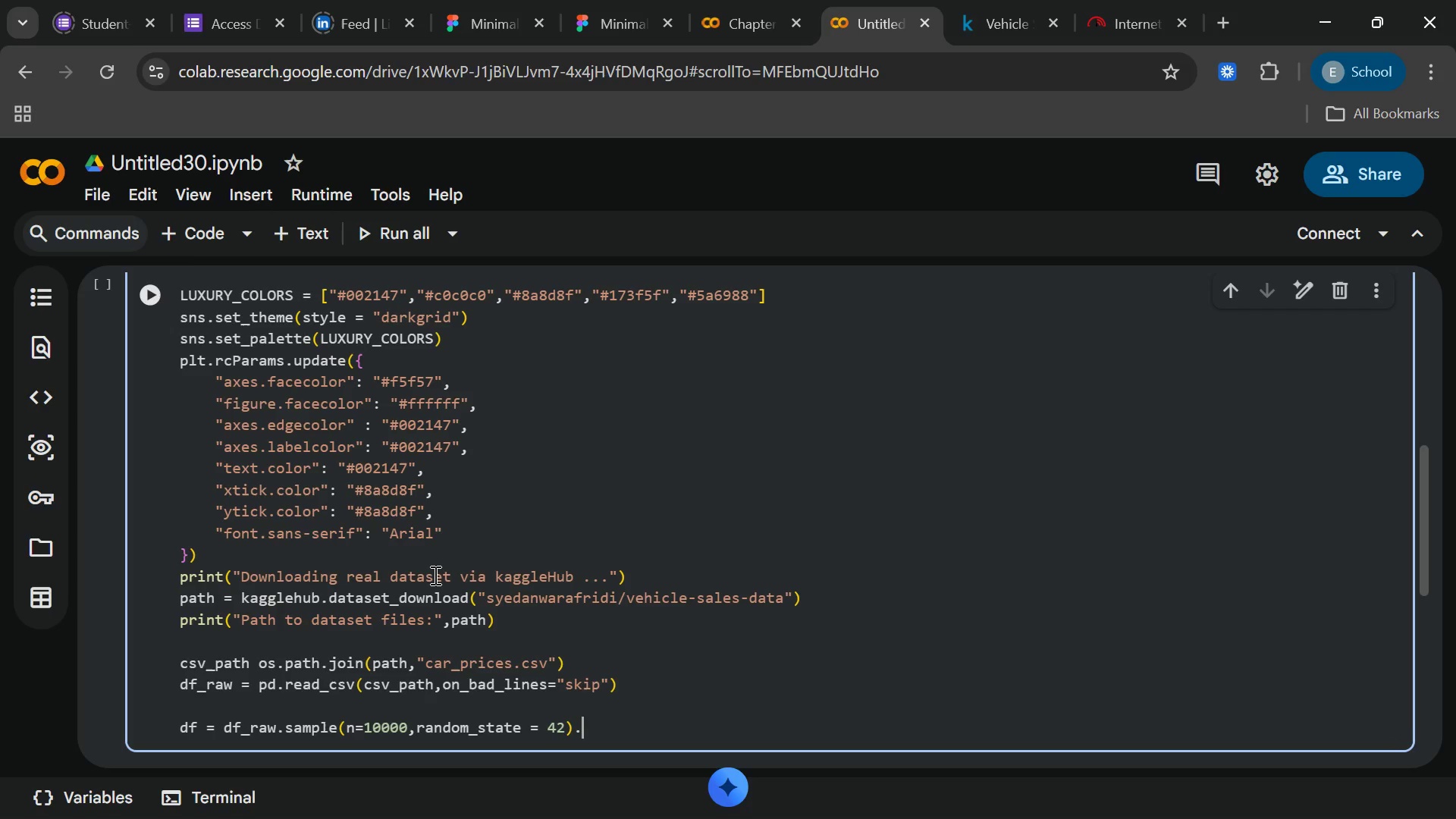 
type(reset_index(drop)
 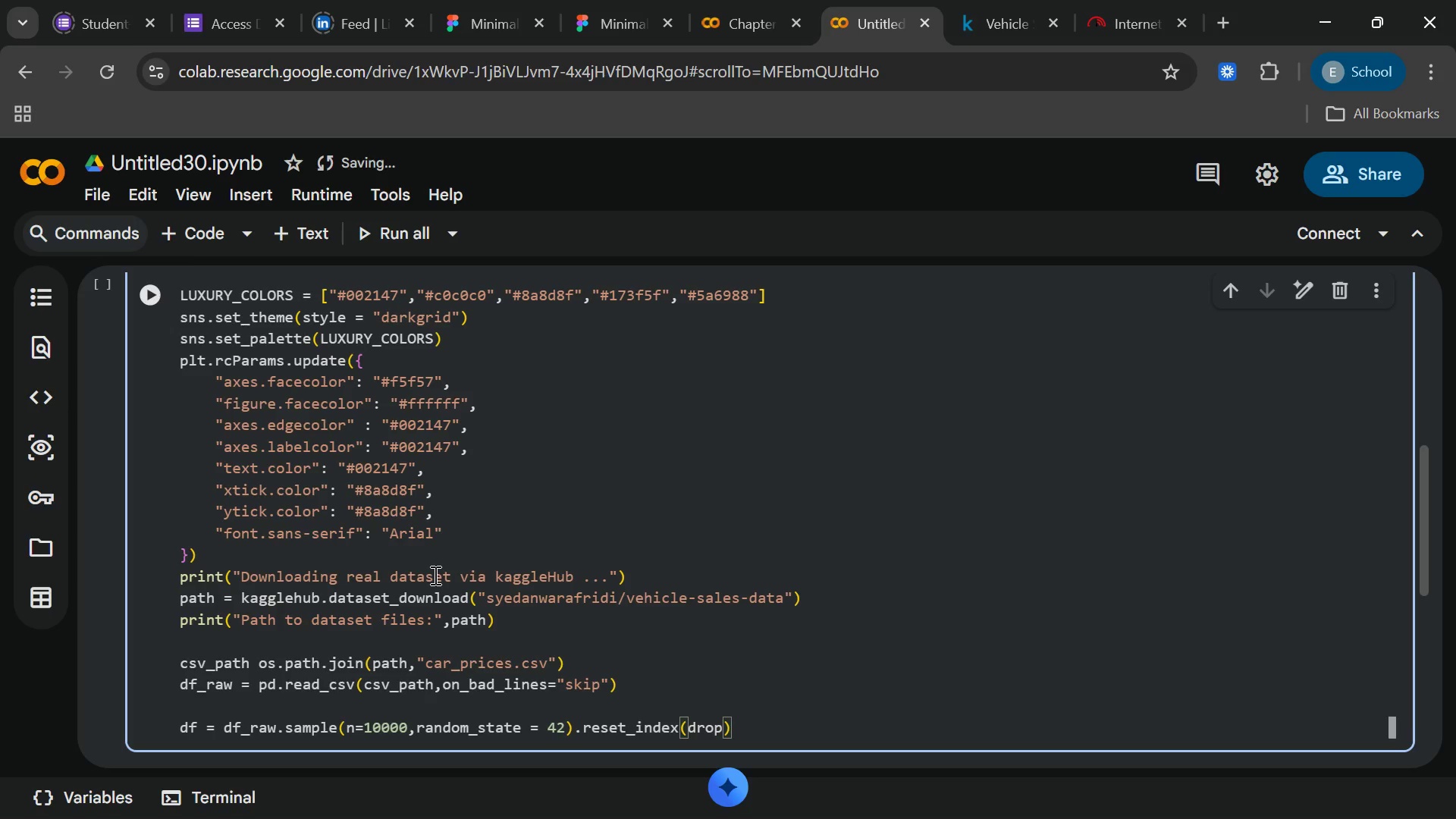 
type( = True)
 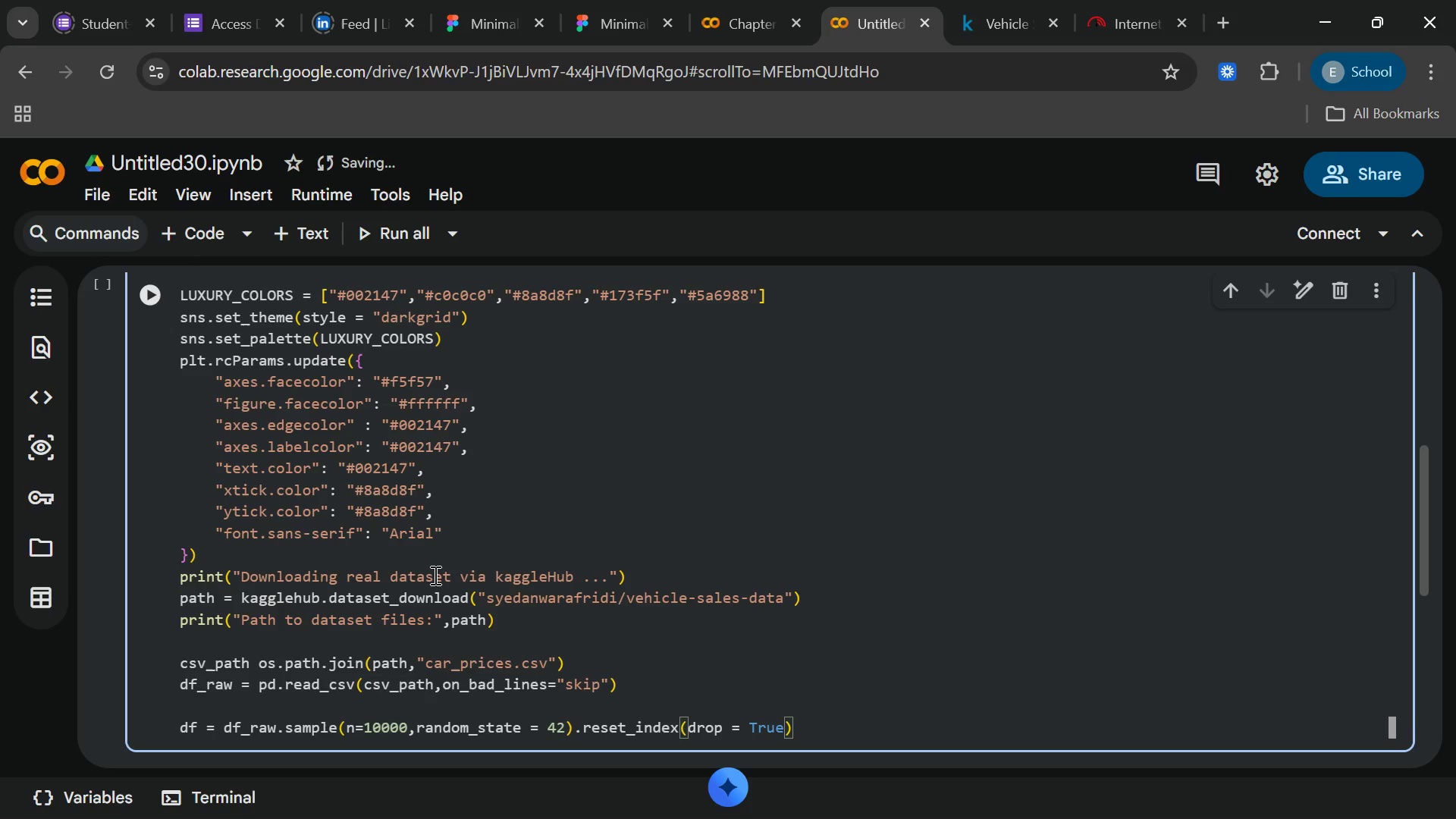 
key(ArrowRight)
 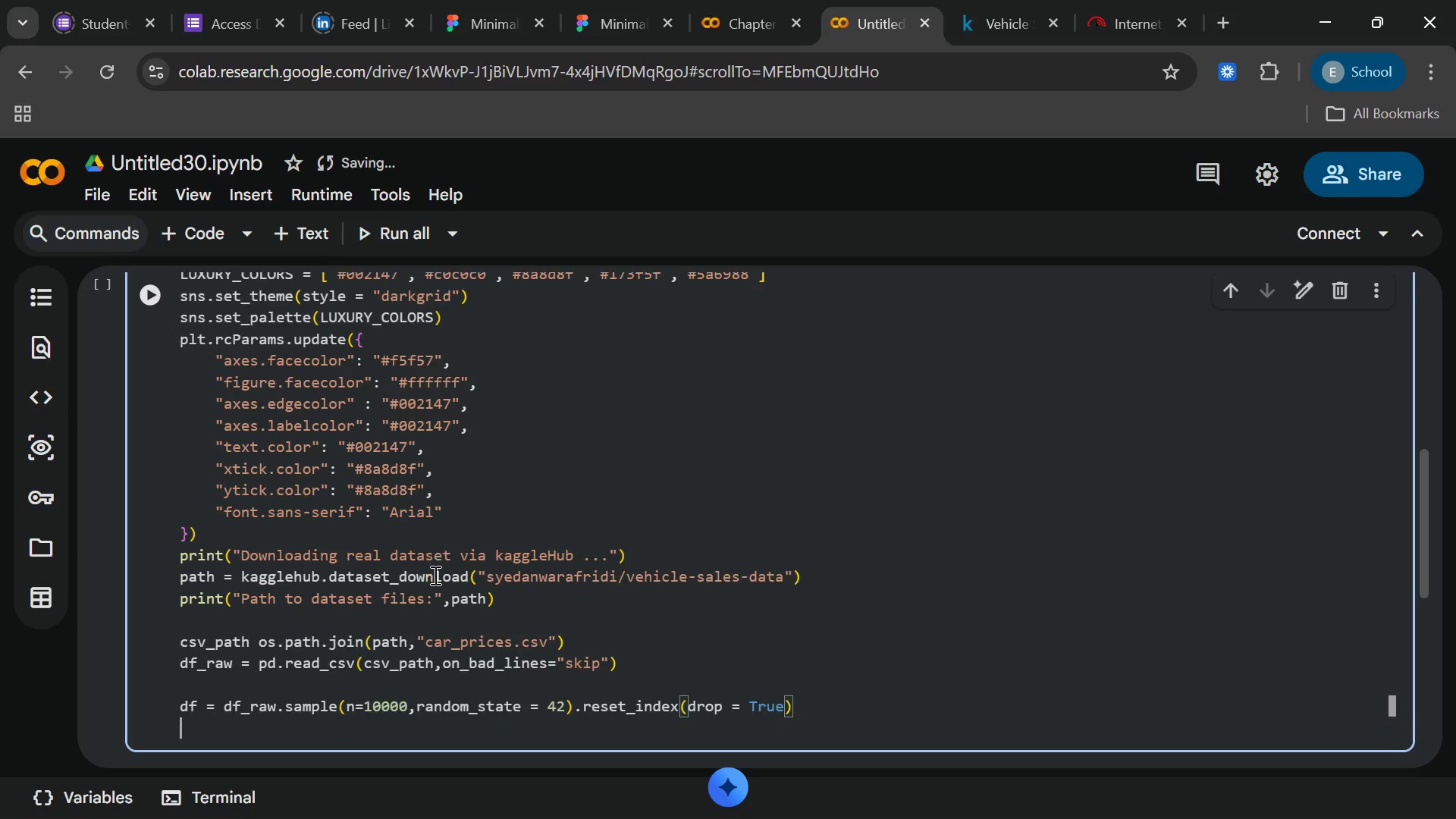 
key(Enter)
 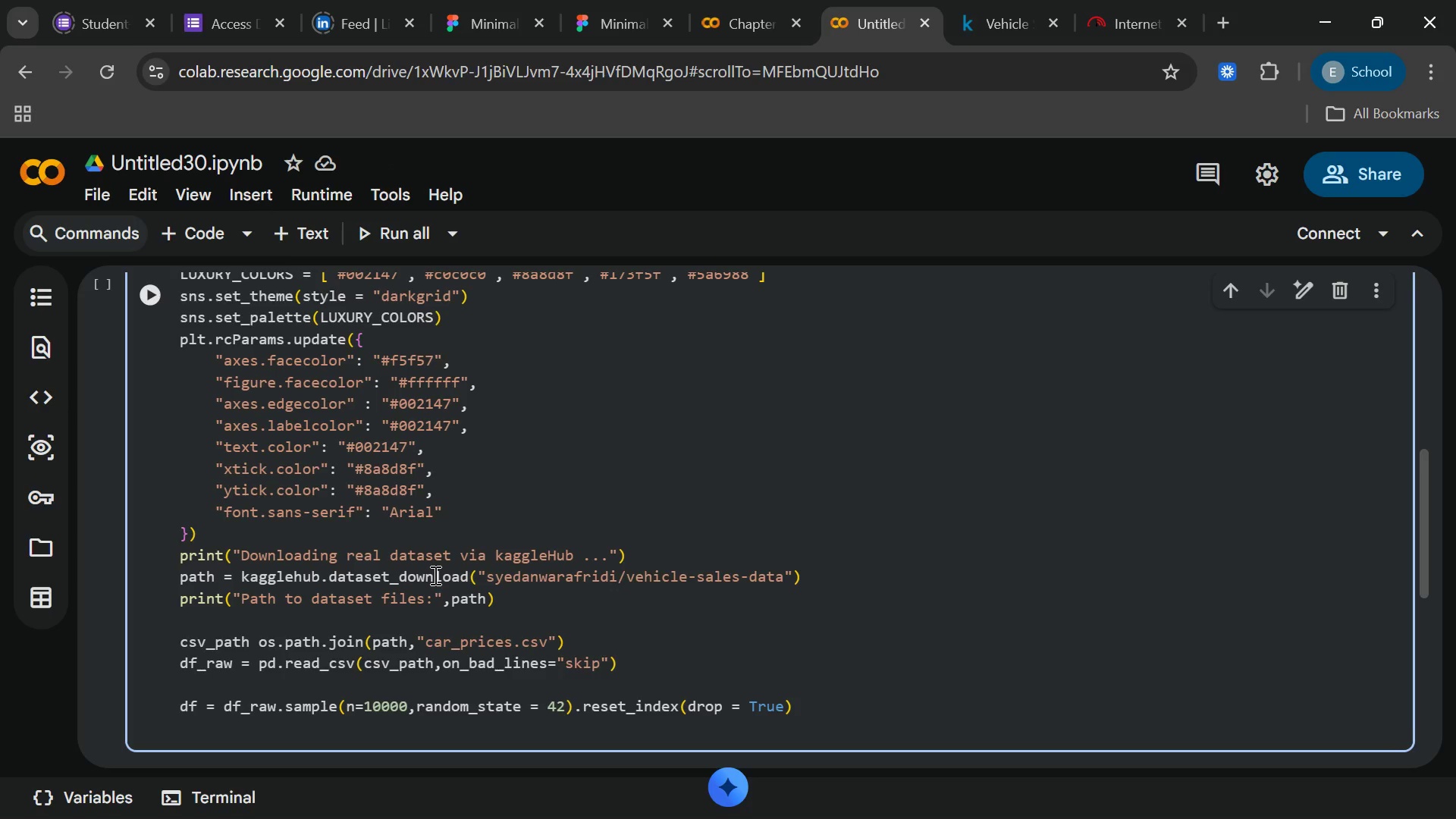 
wait(19.41)
 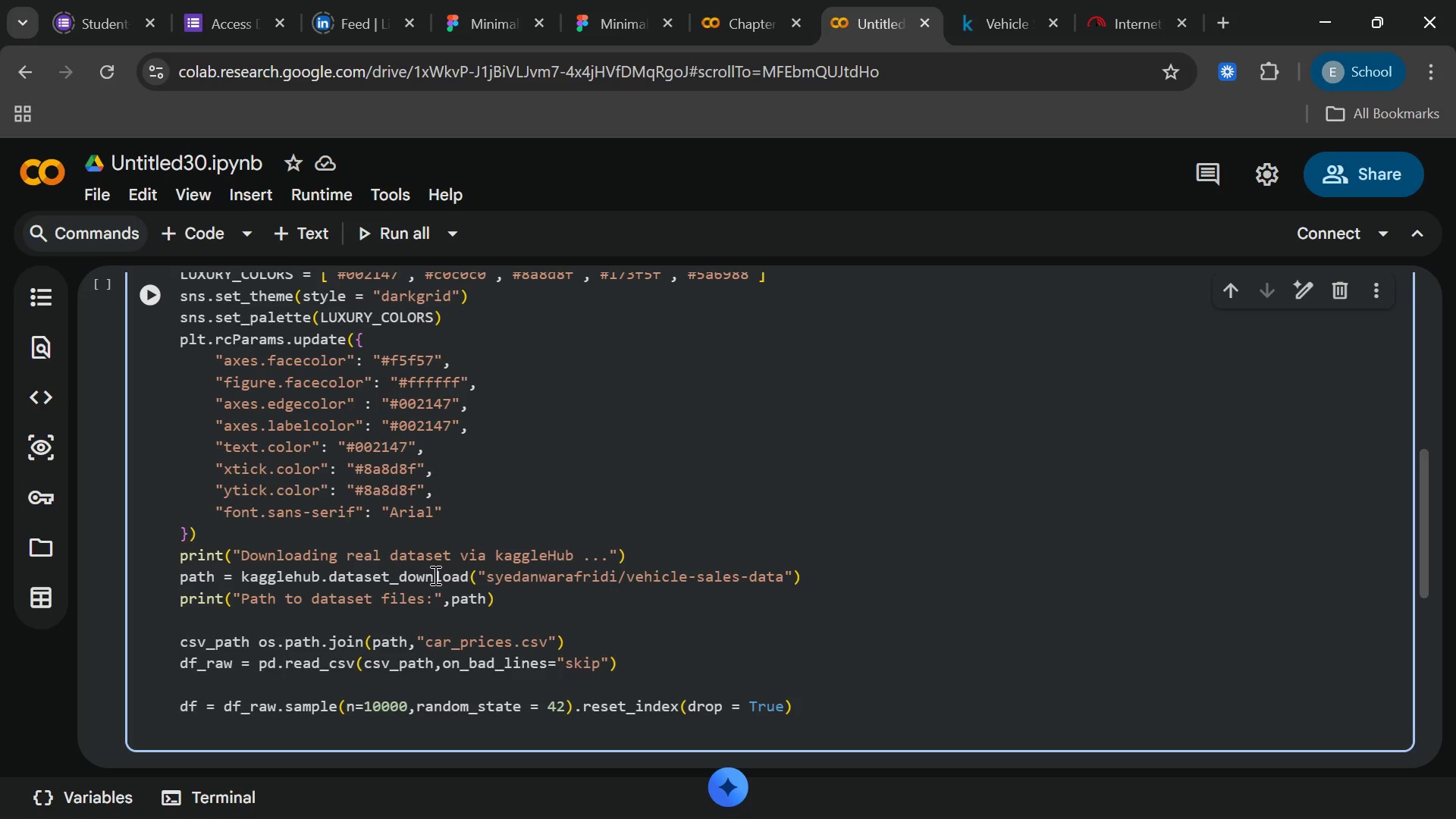 
key(Enter)
 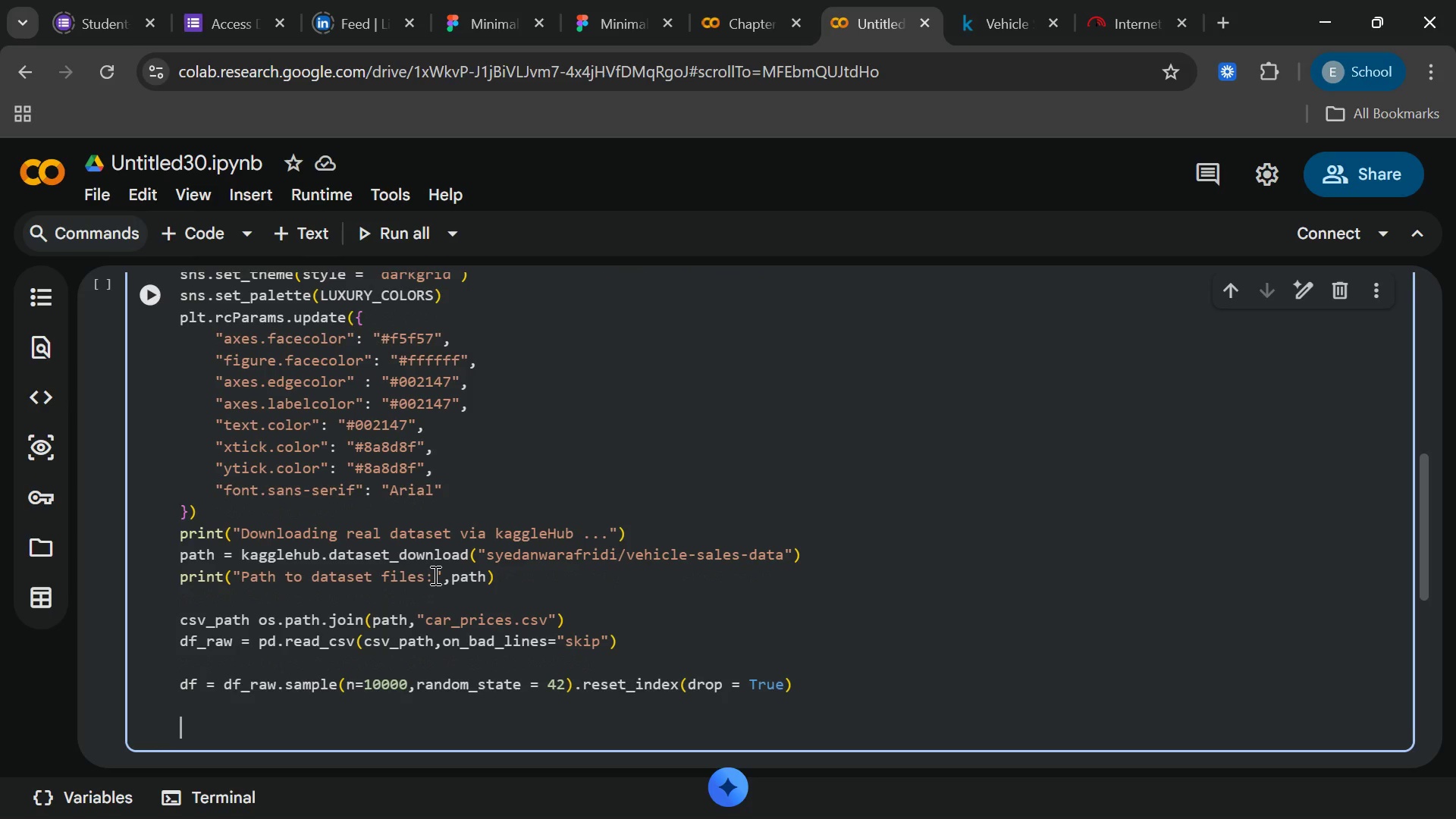 
type(print(")
 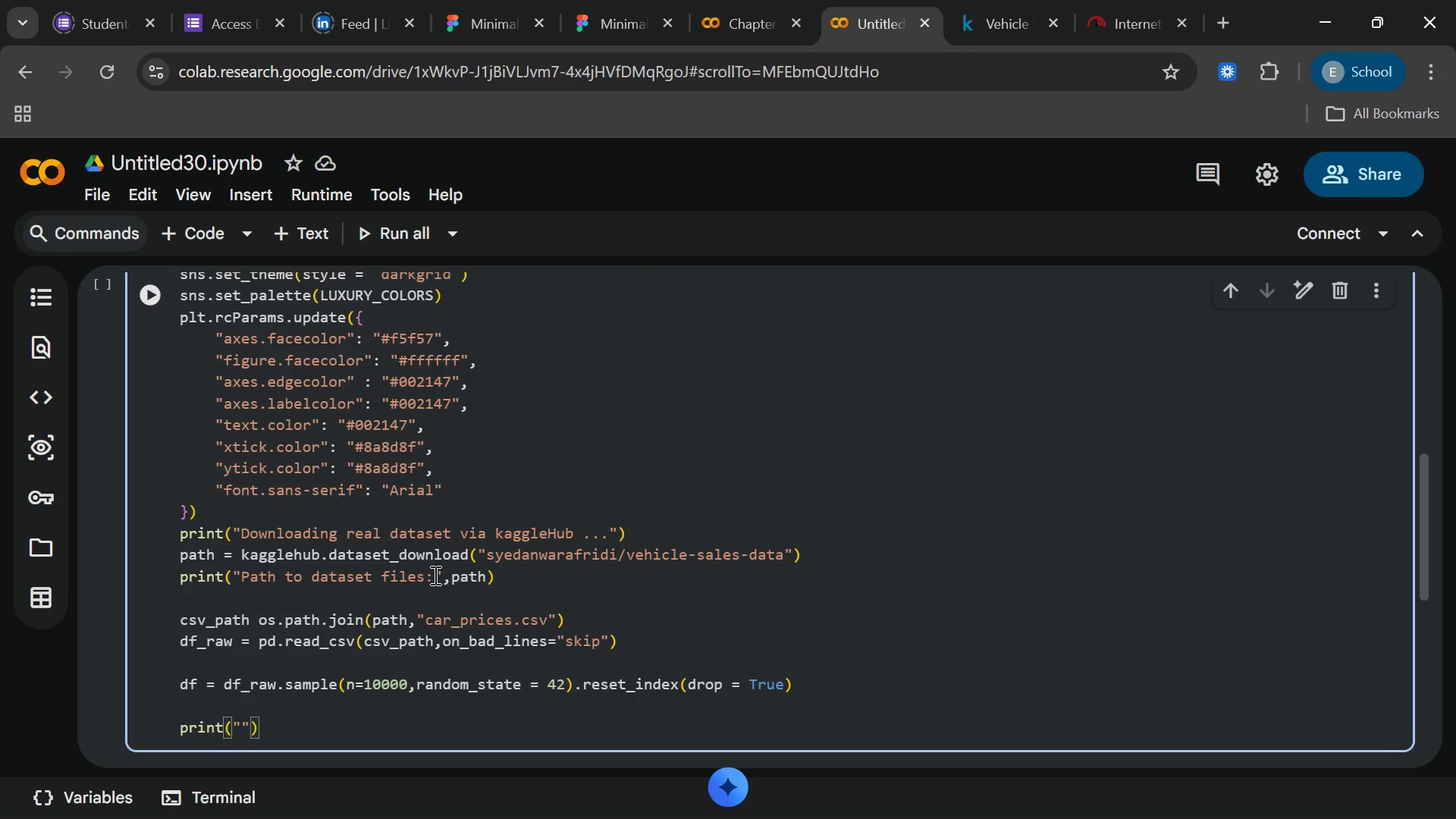 
key(Control+R)
 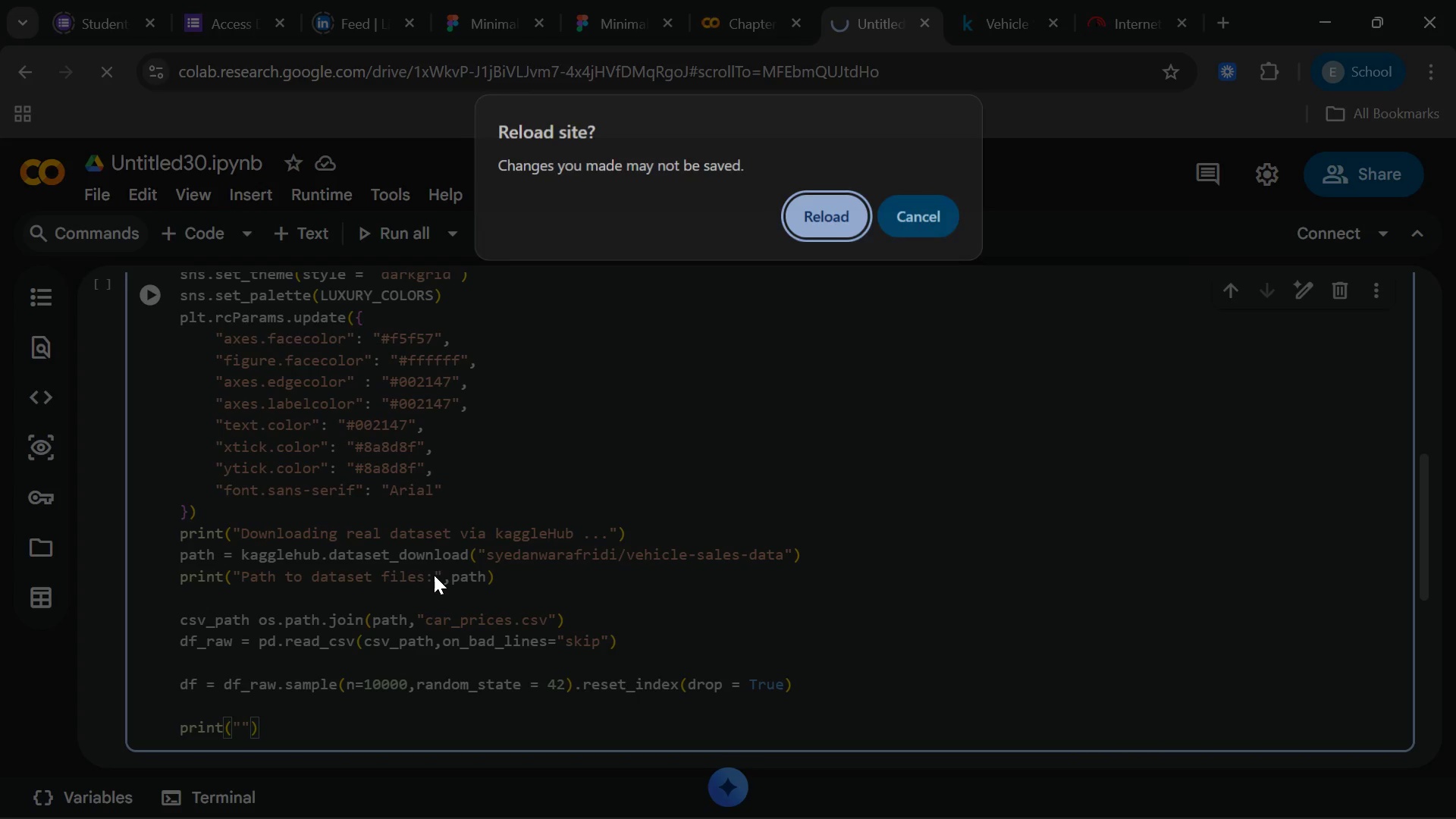 
type(ea)
 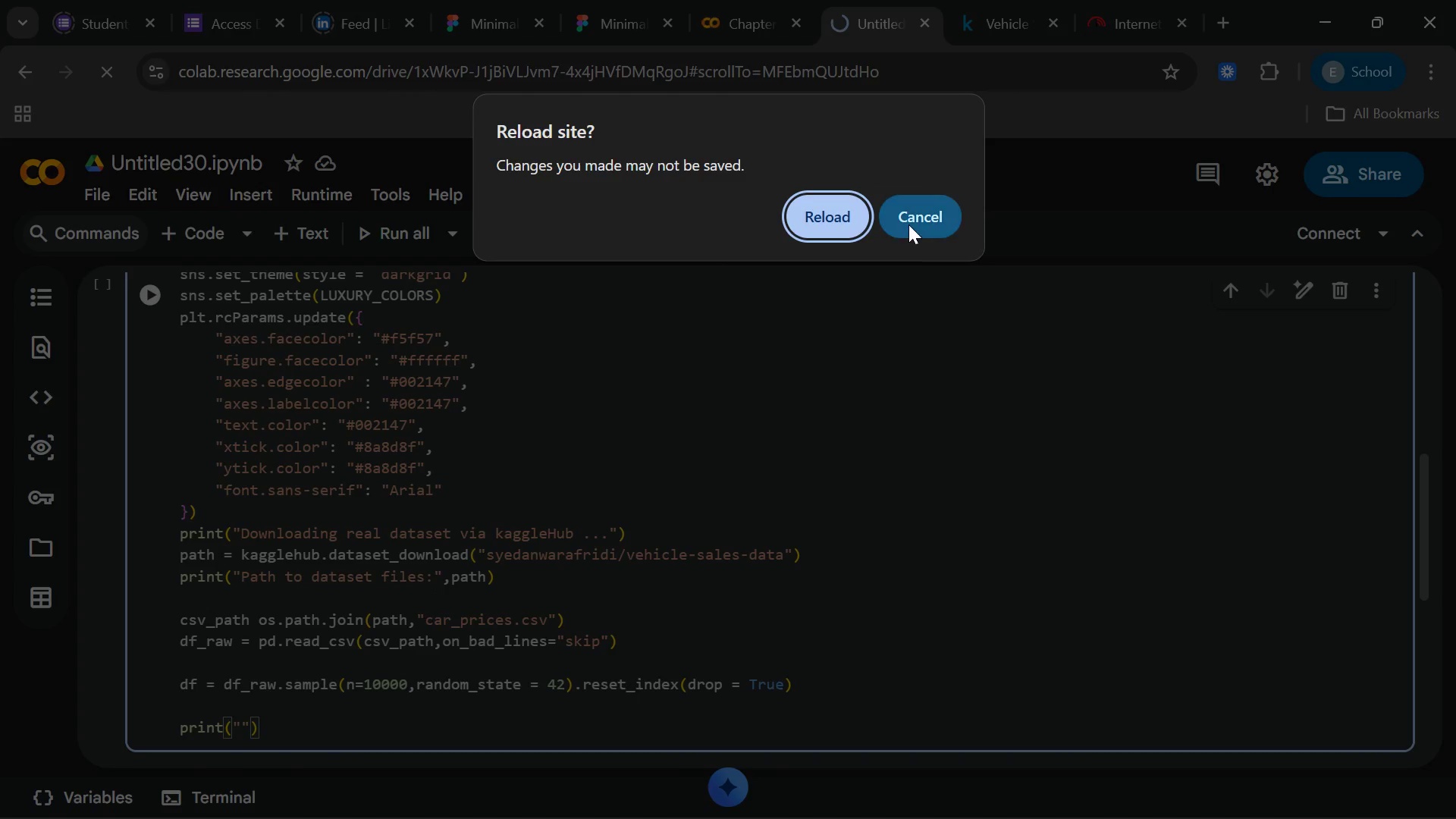 
left_click([908, 224])
 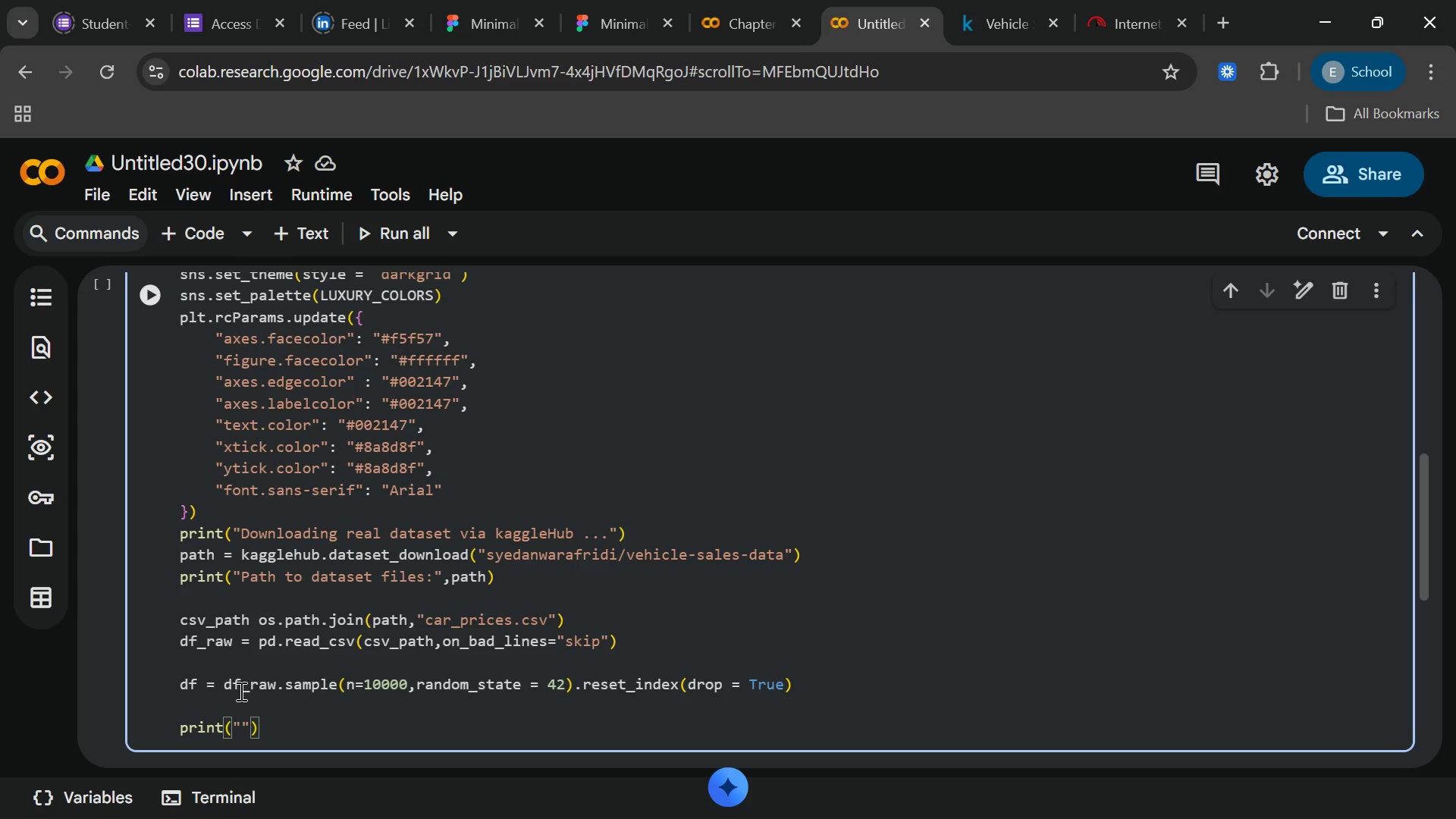 
type(Real Dataset)
 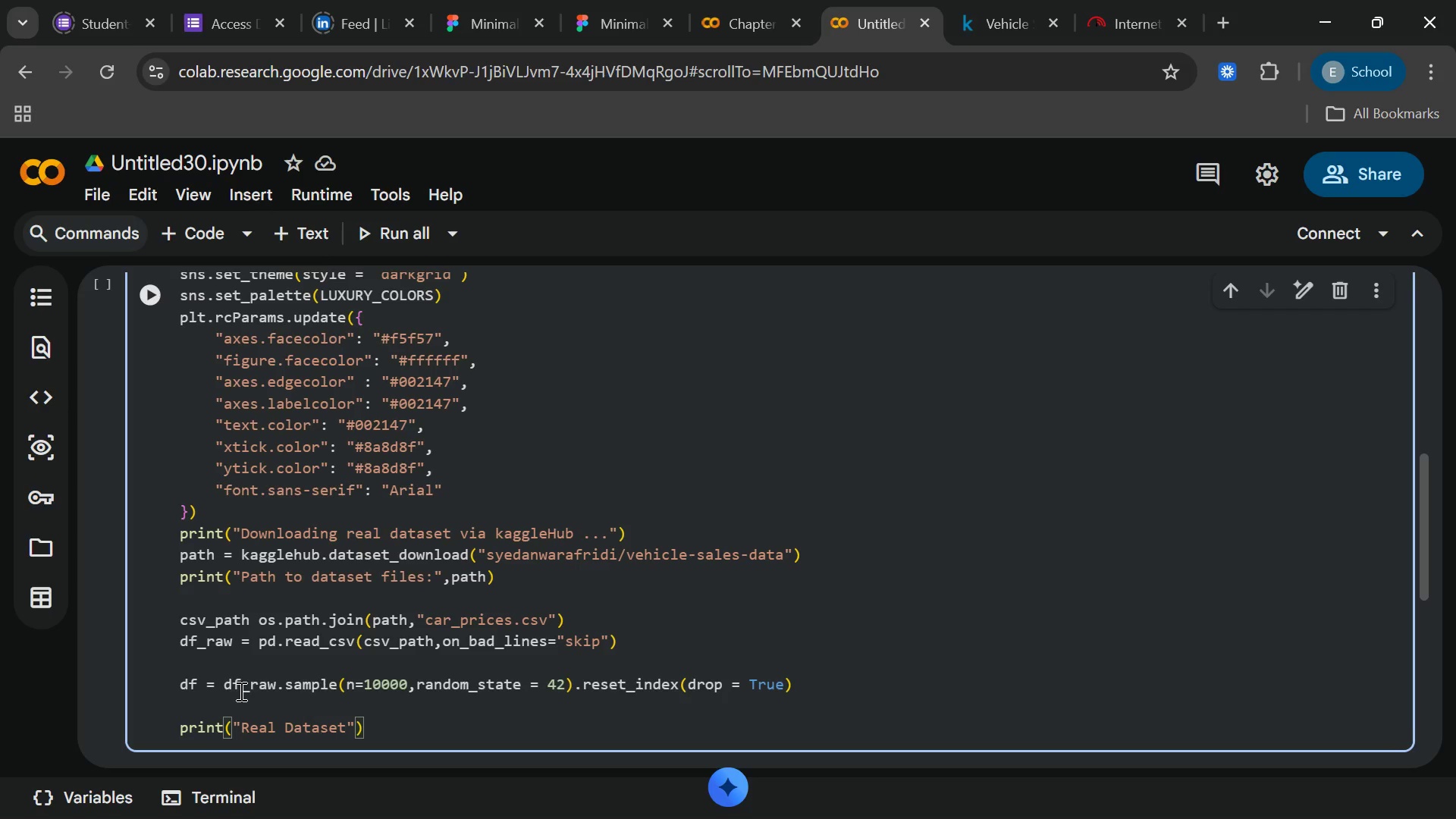 
wait(19.26)
 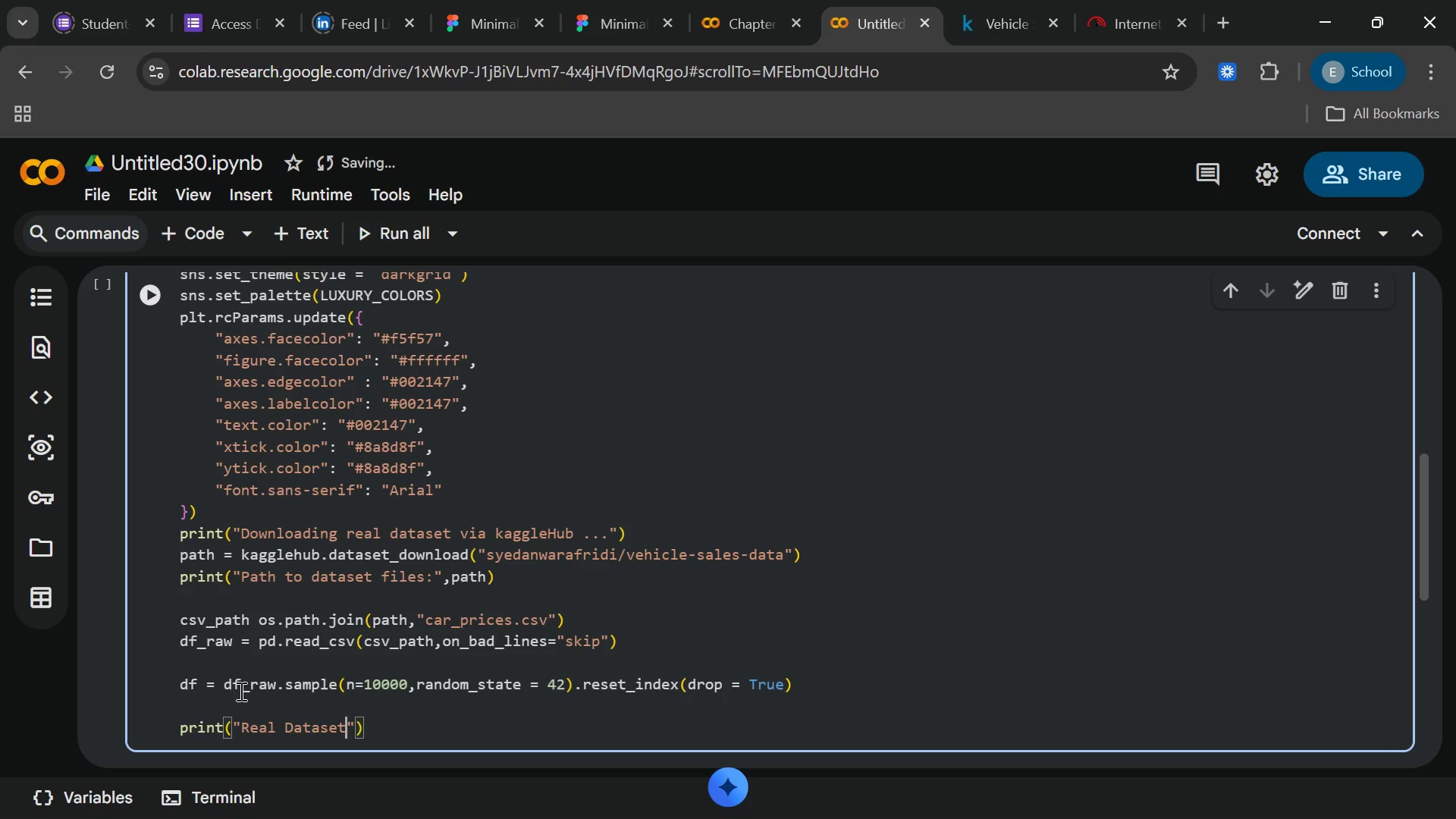 
type( loaded and samples)
key(Backspace)
type(d)
 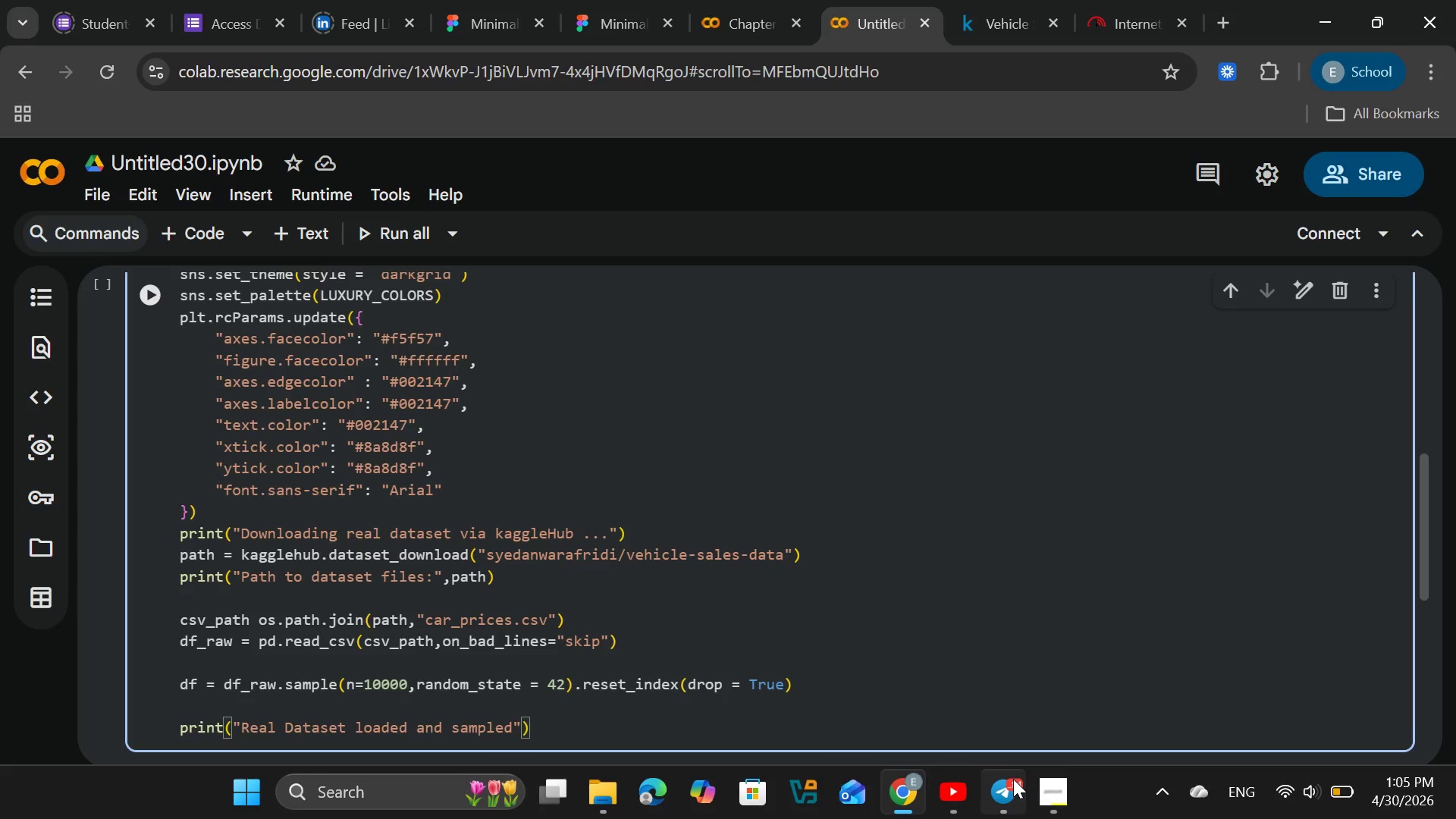 
left_click([1015, 779])
 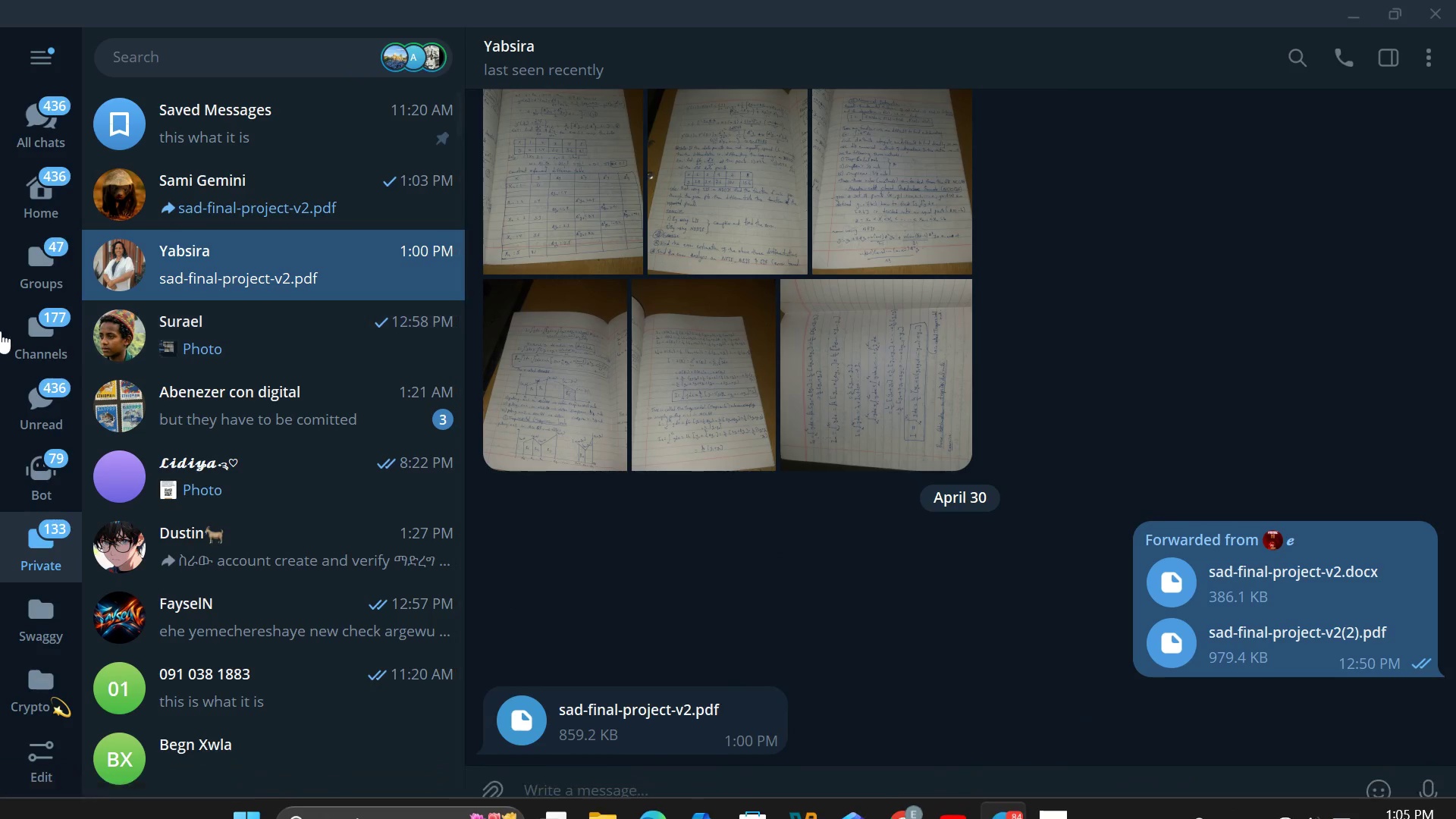 
left_click([14, 297])
 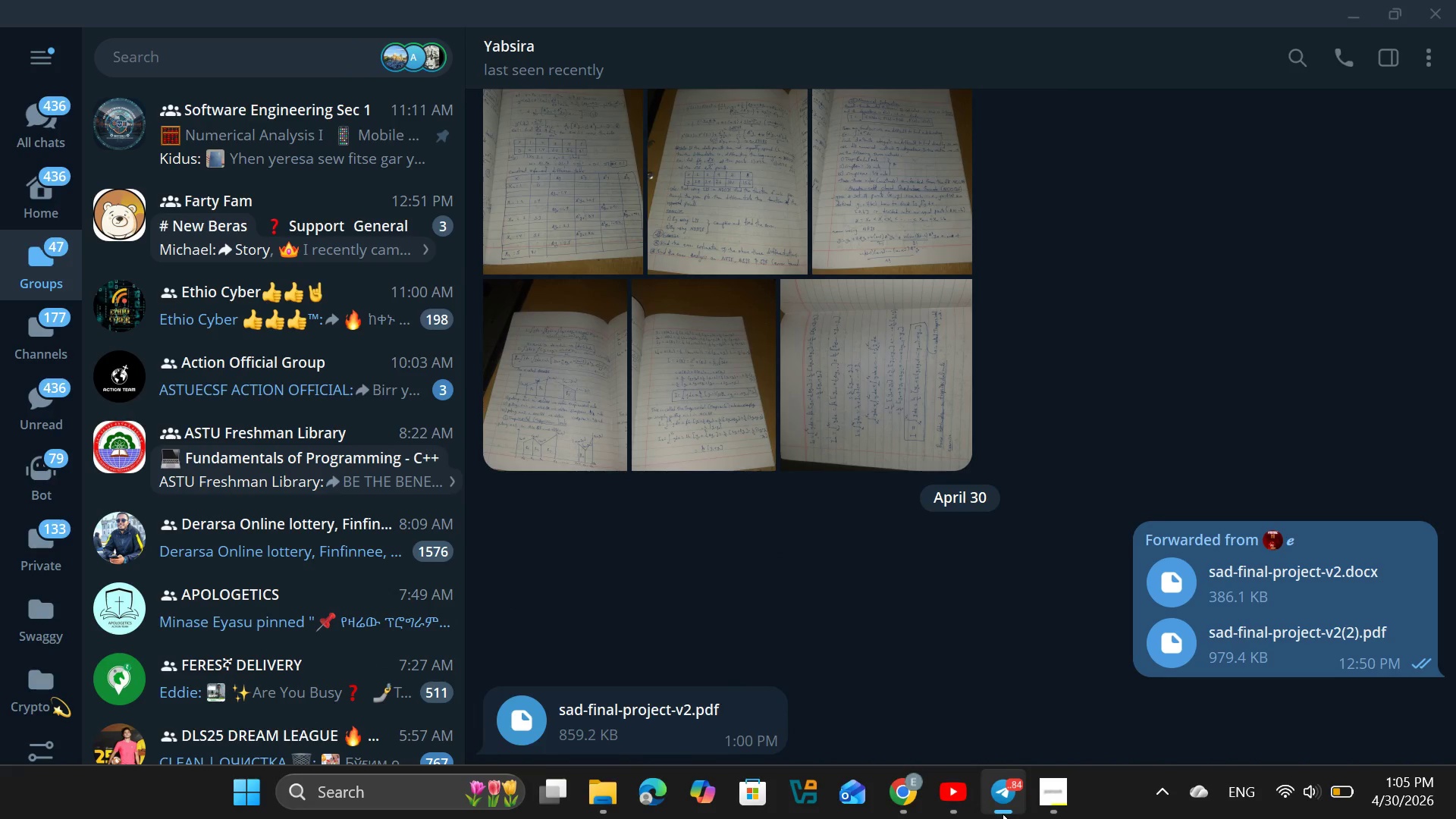 
left_click([1009, 814])
 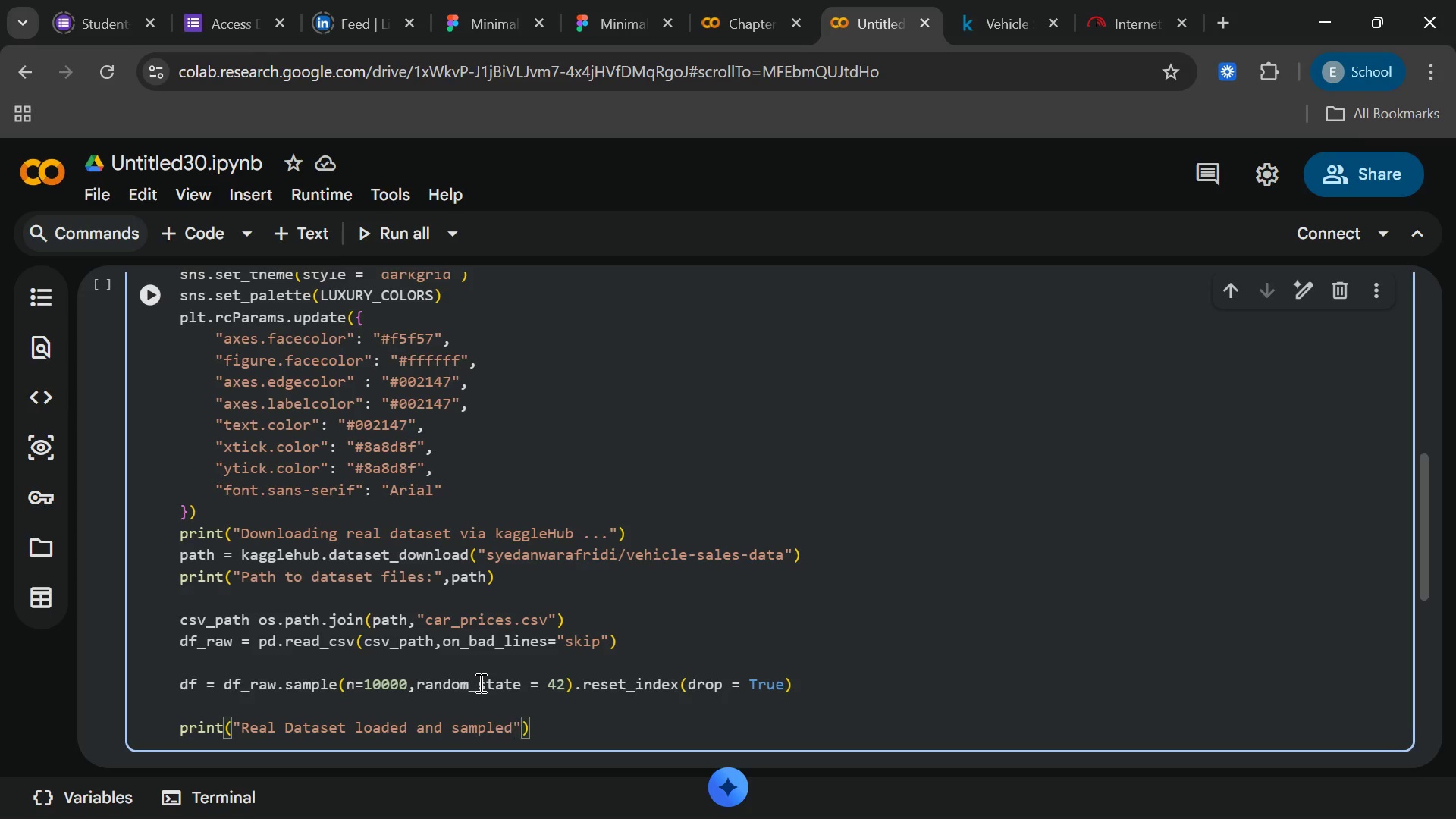 
wait(10.72)
 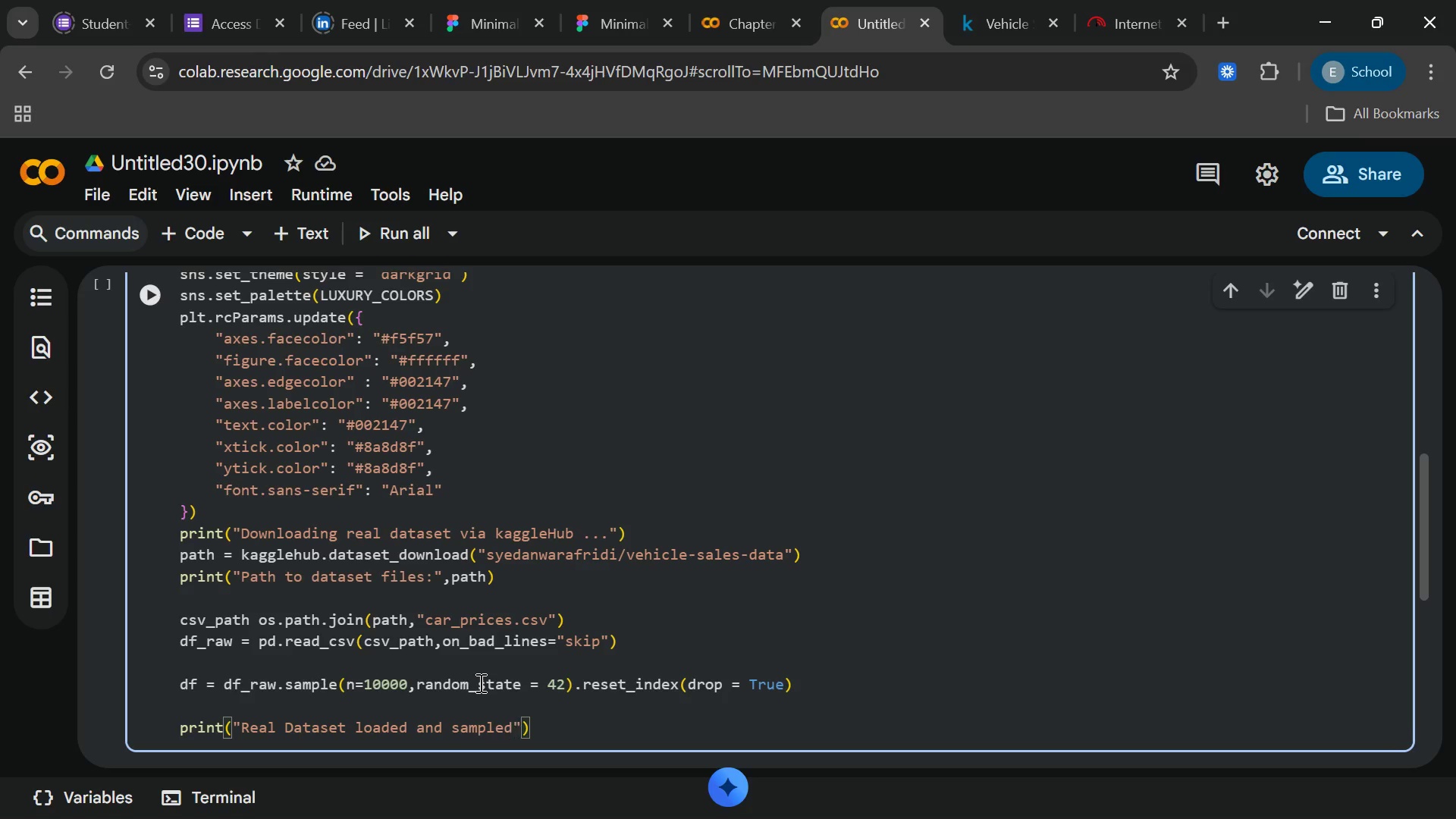 
type( for pr)
key(Backspace)
type(erformance.[End])
 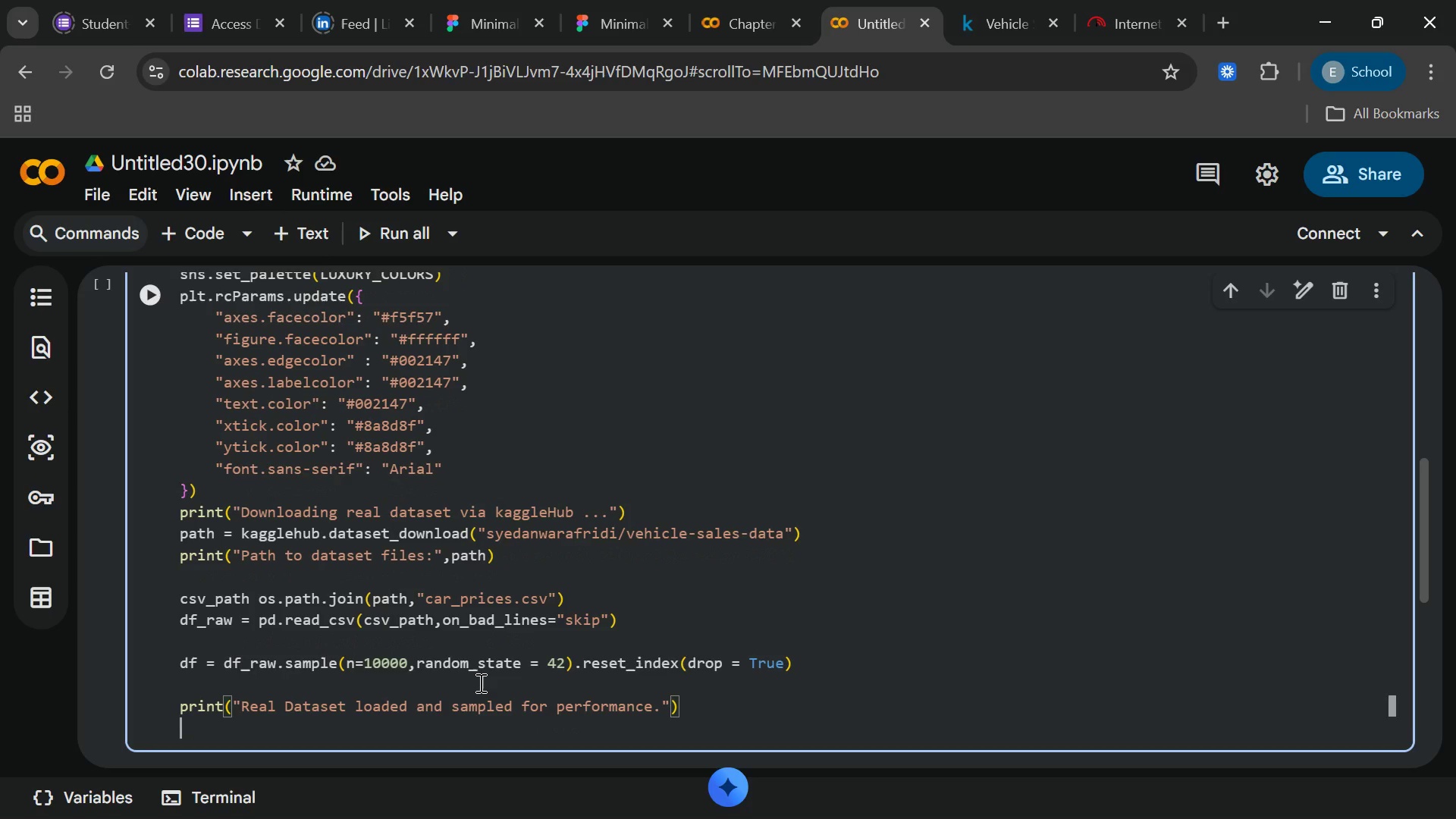 
key(Enter)
 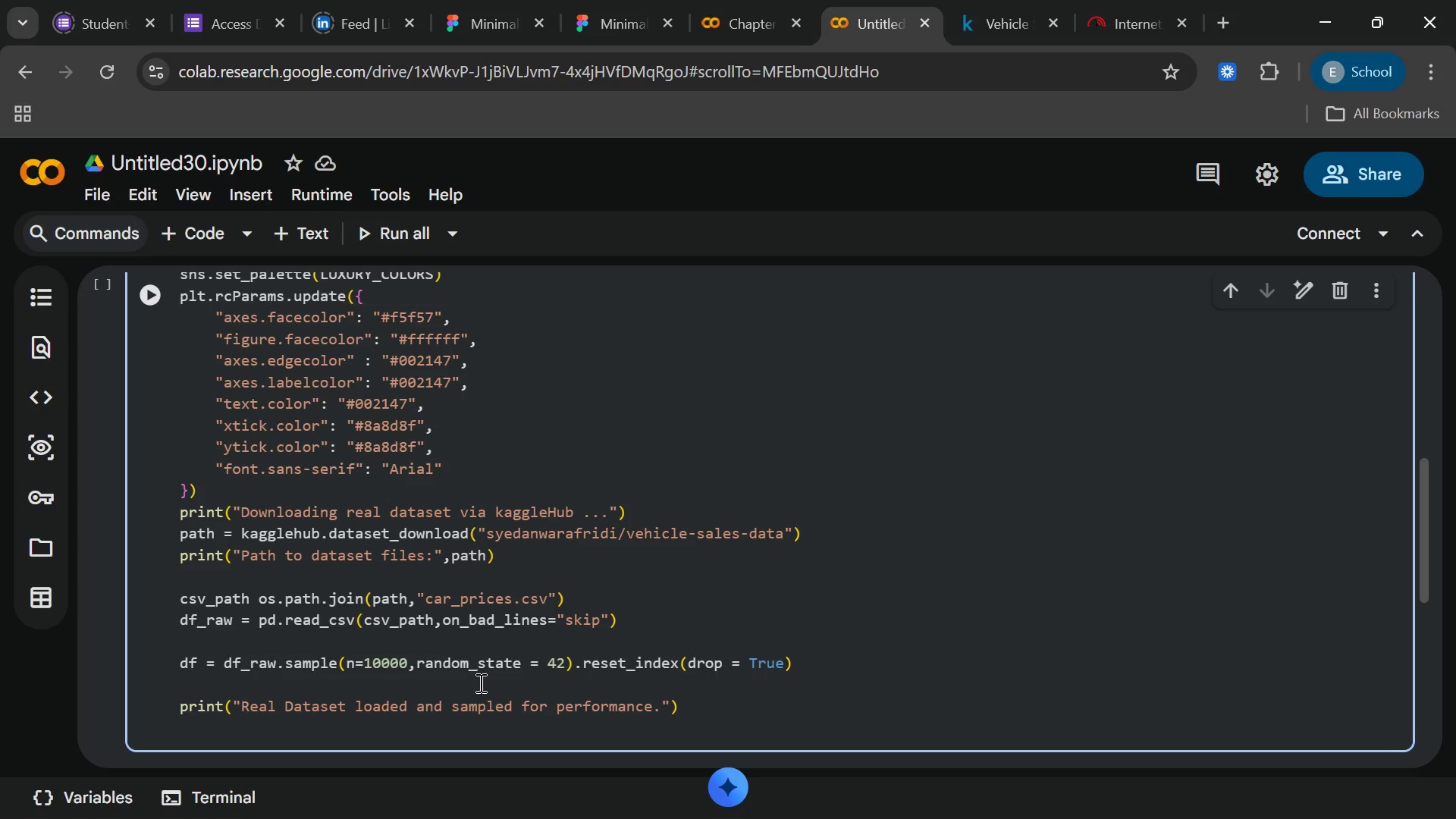 
type(display(df.head([End])
 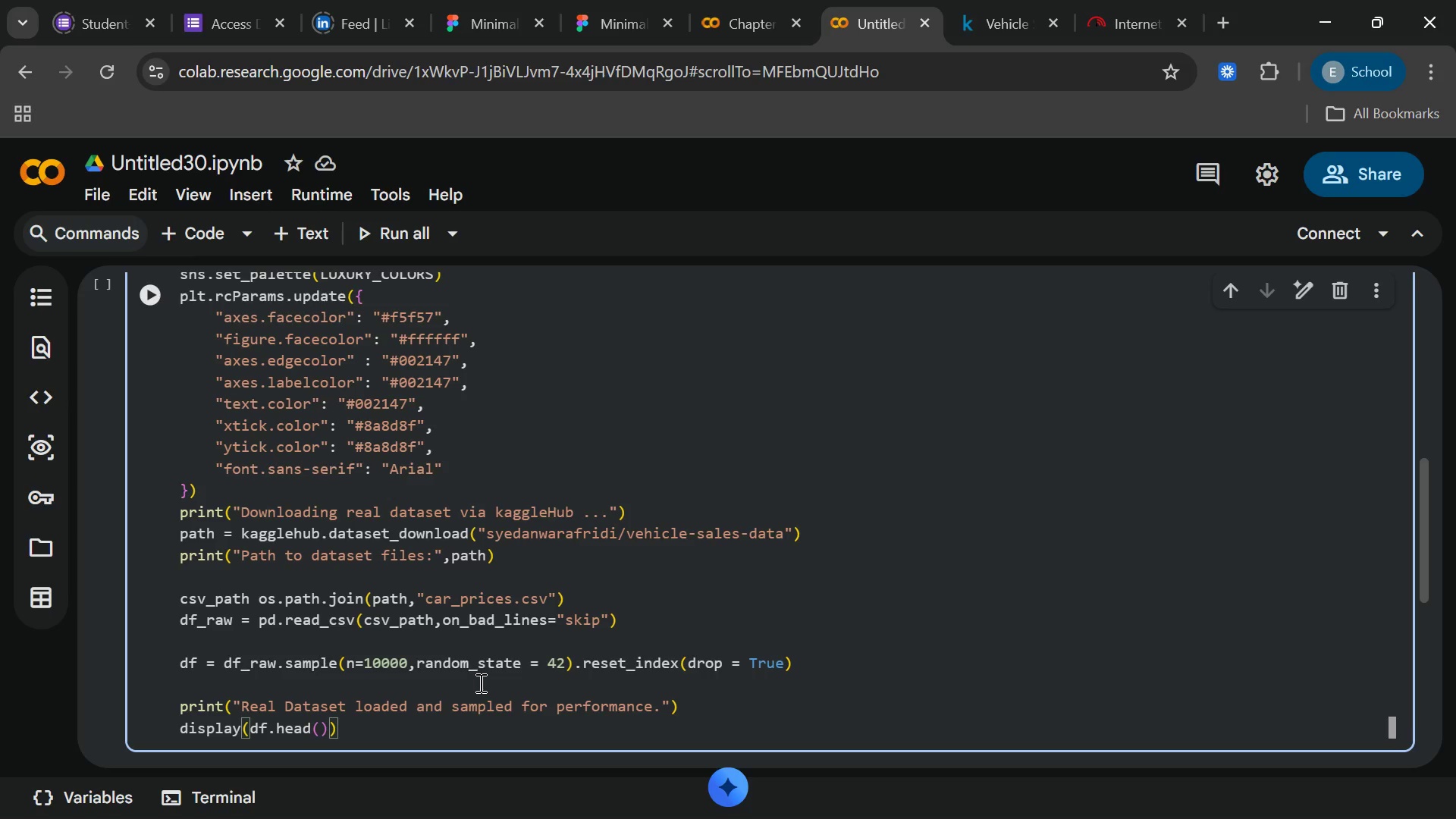 
key(Enter)
 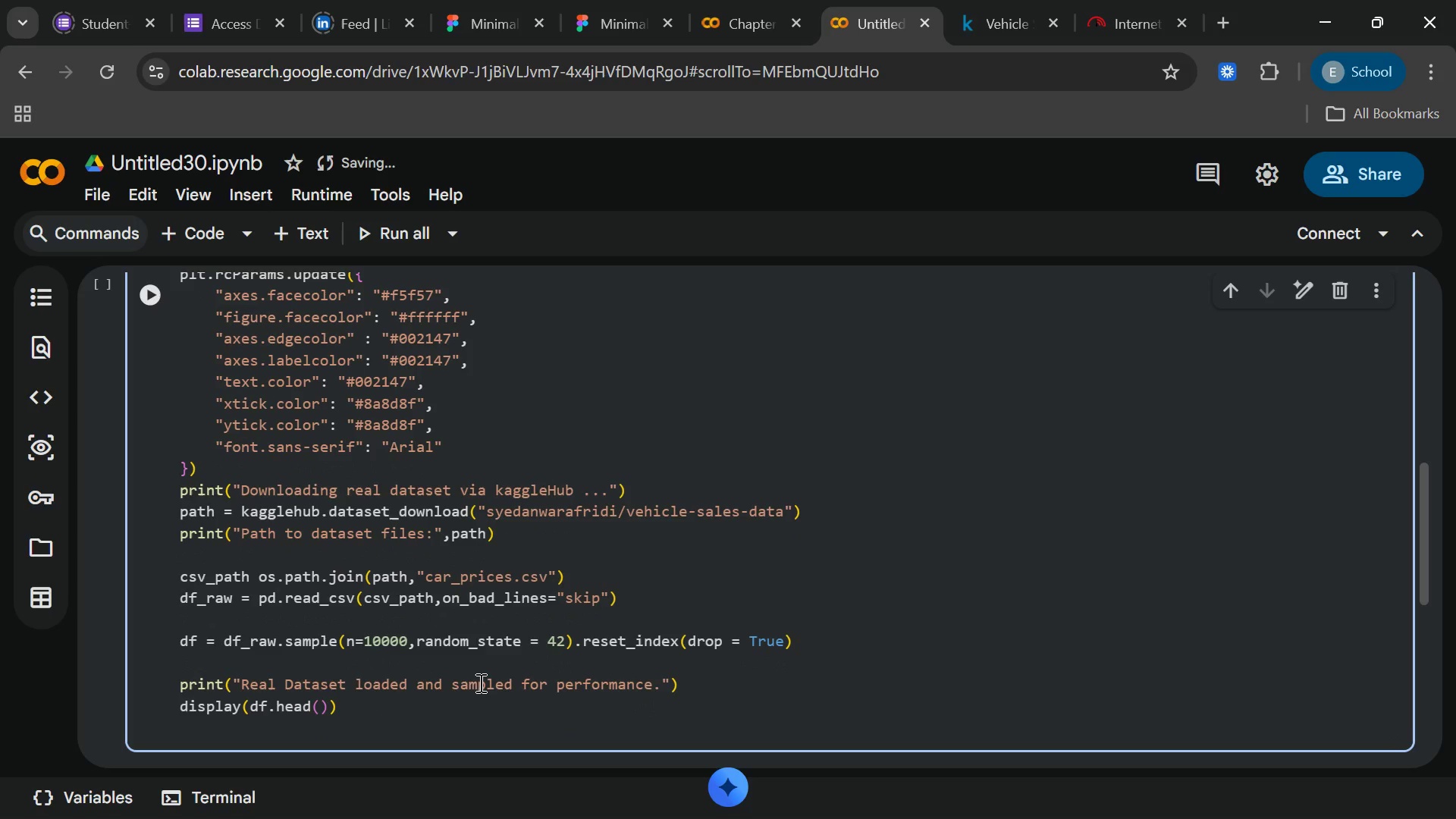 
type(pru)
key(Backspace)
type(int()
 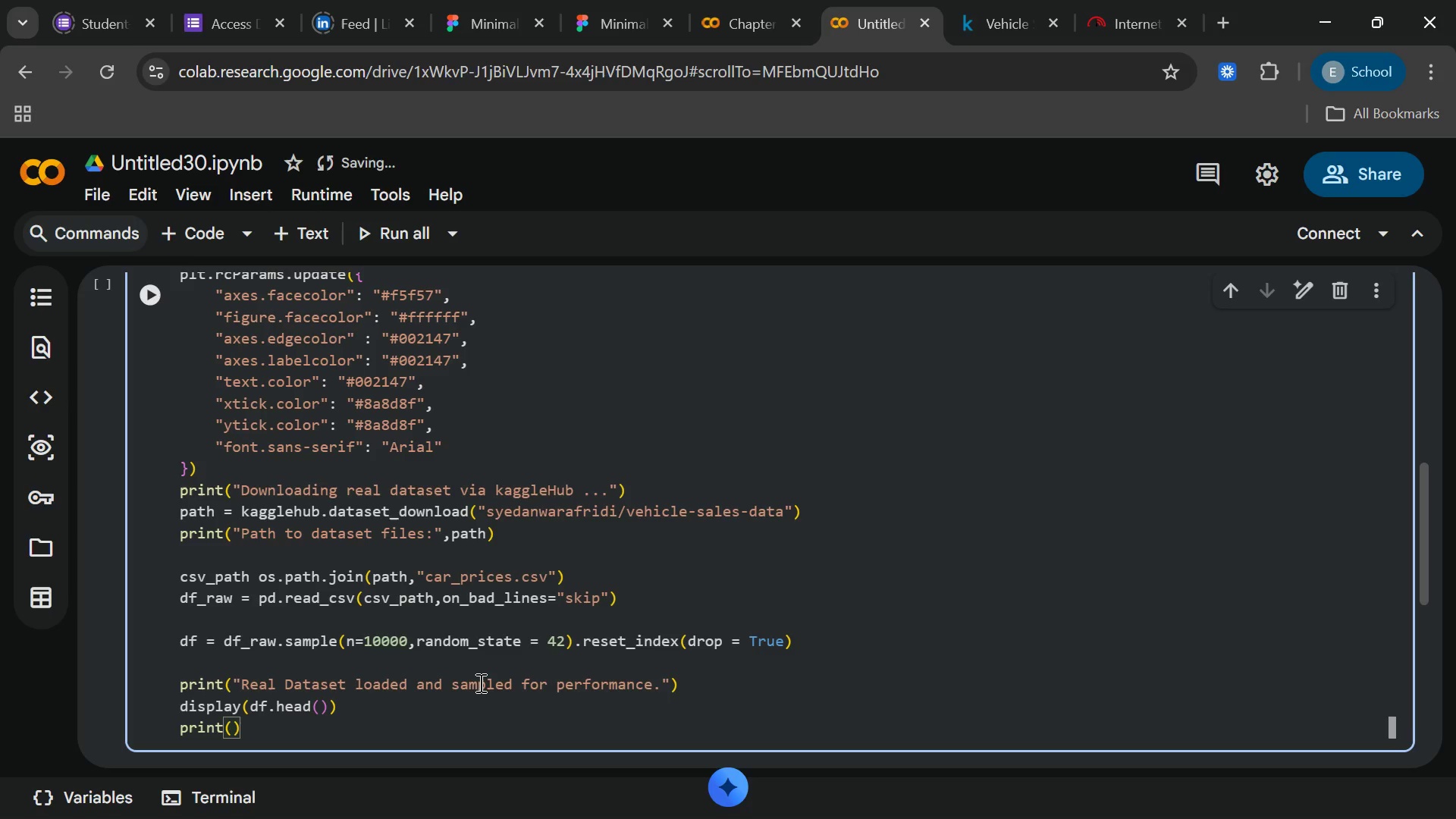 
key(Shift+Quote)
 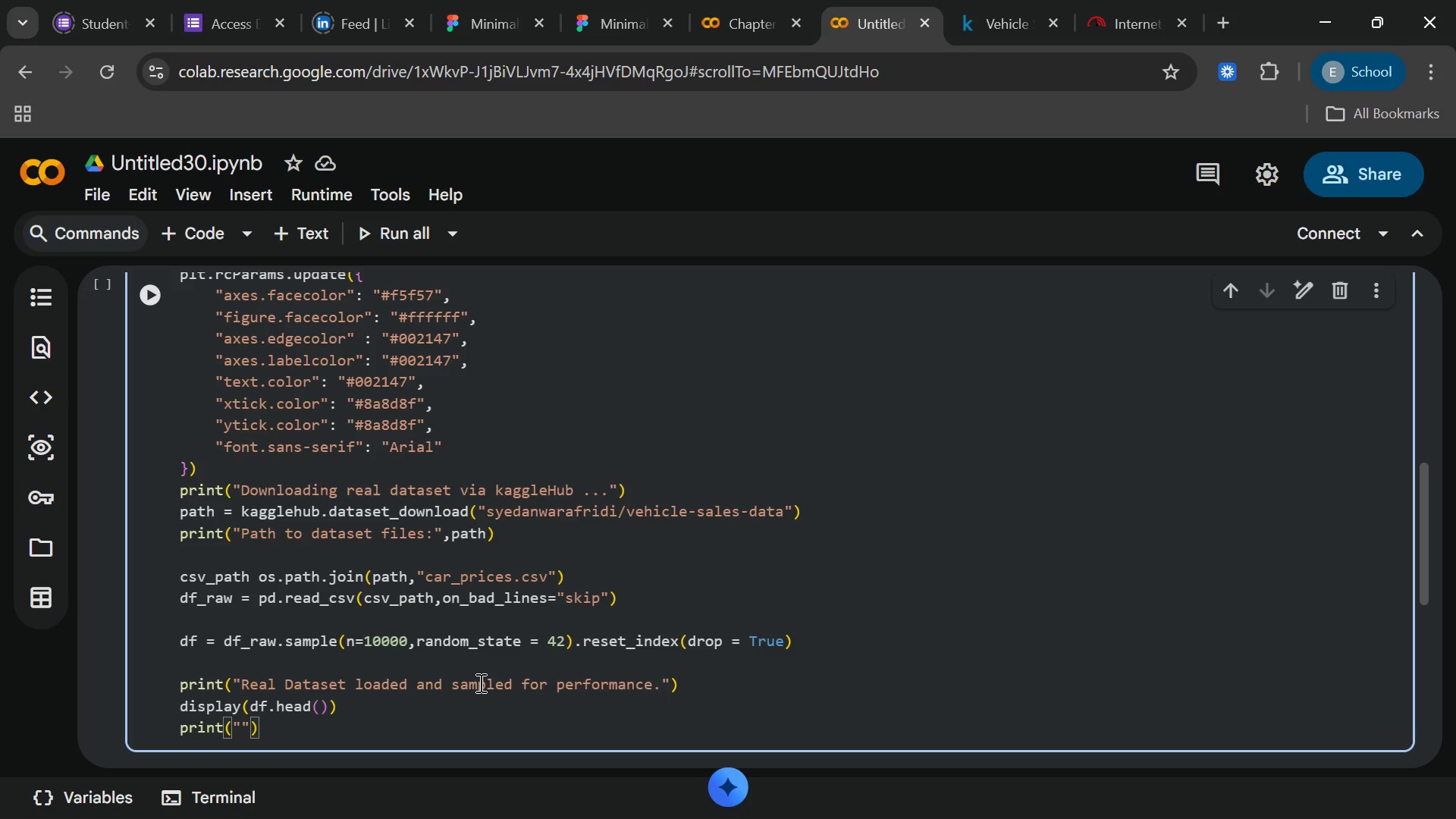 
key(Backslash)
 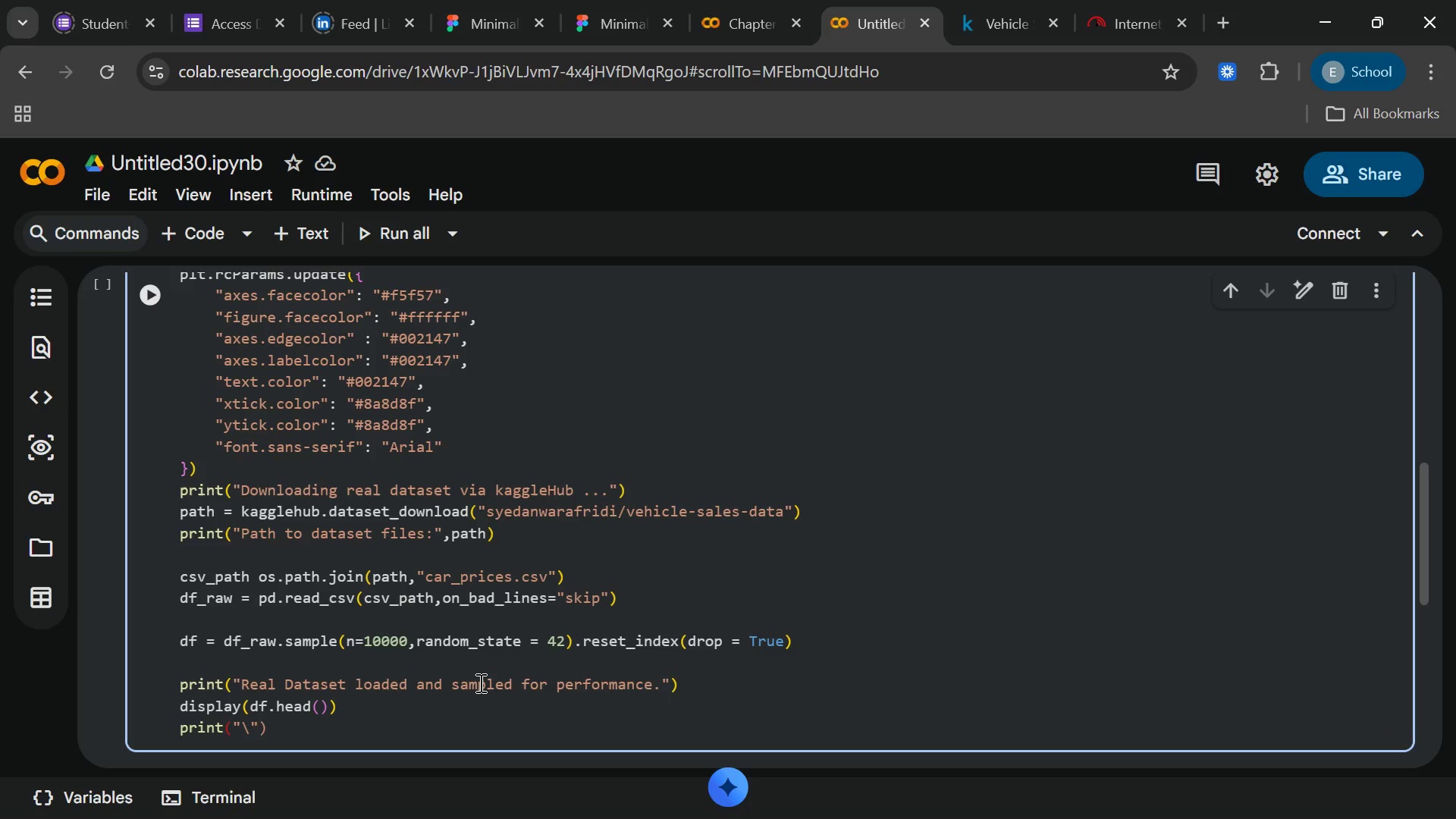 
key(N)
 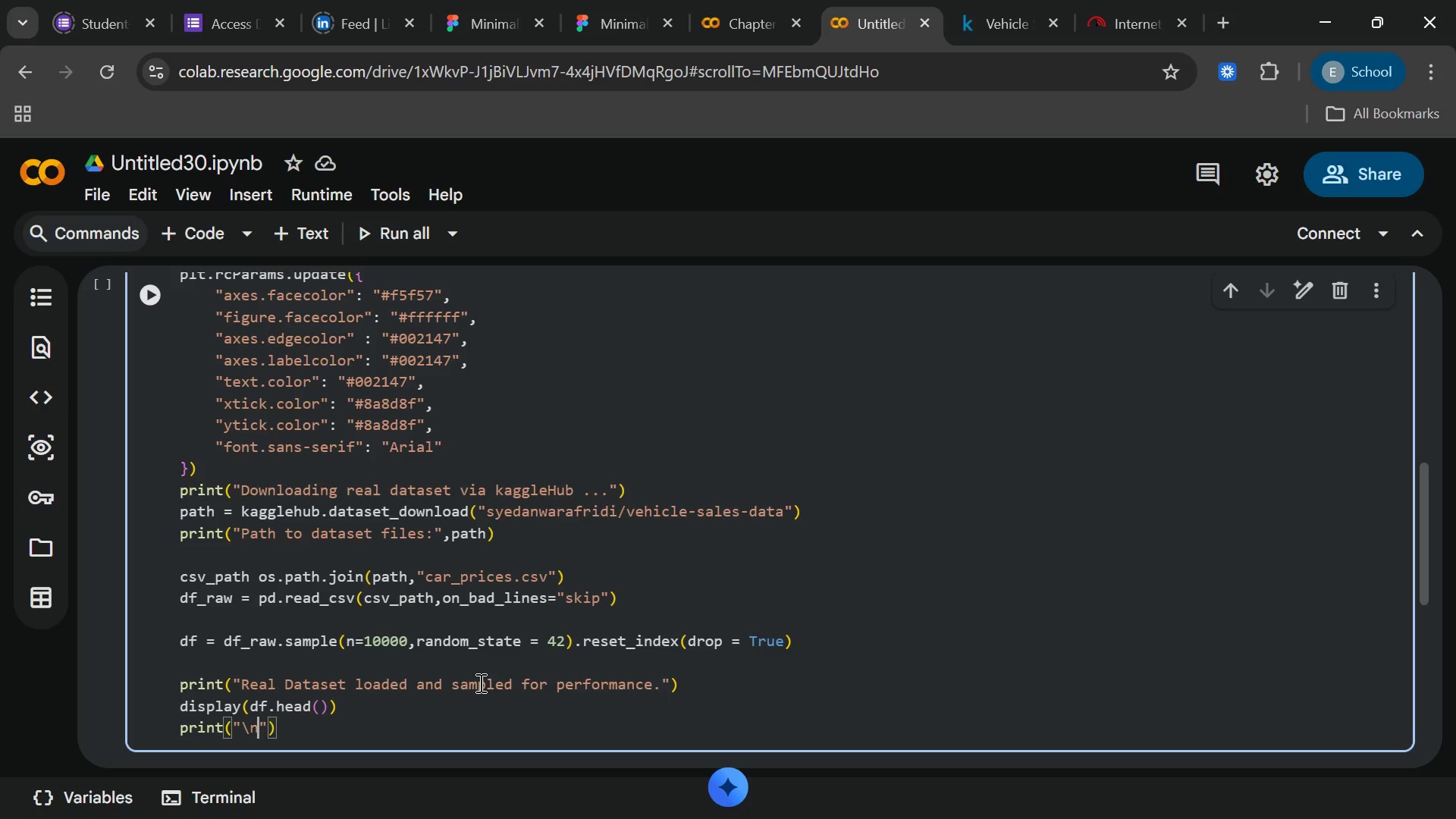 
wait(16.09)
 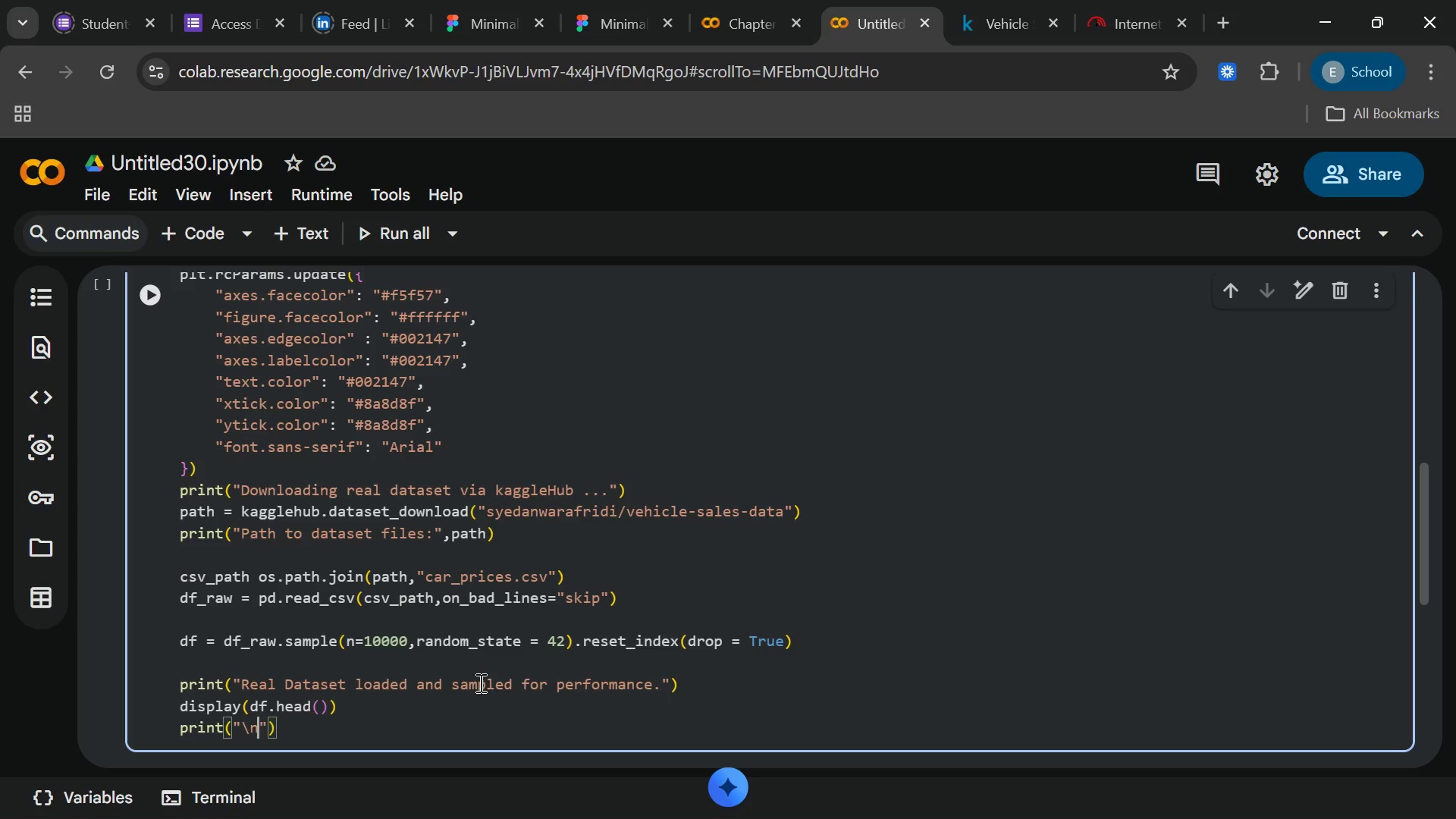 
type( --)
key(Backspace)
key(Backspace)
key(Backspace)
type( Misssib)
key(Backspace)
type(ng )
 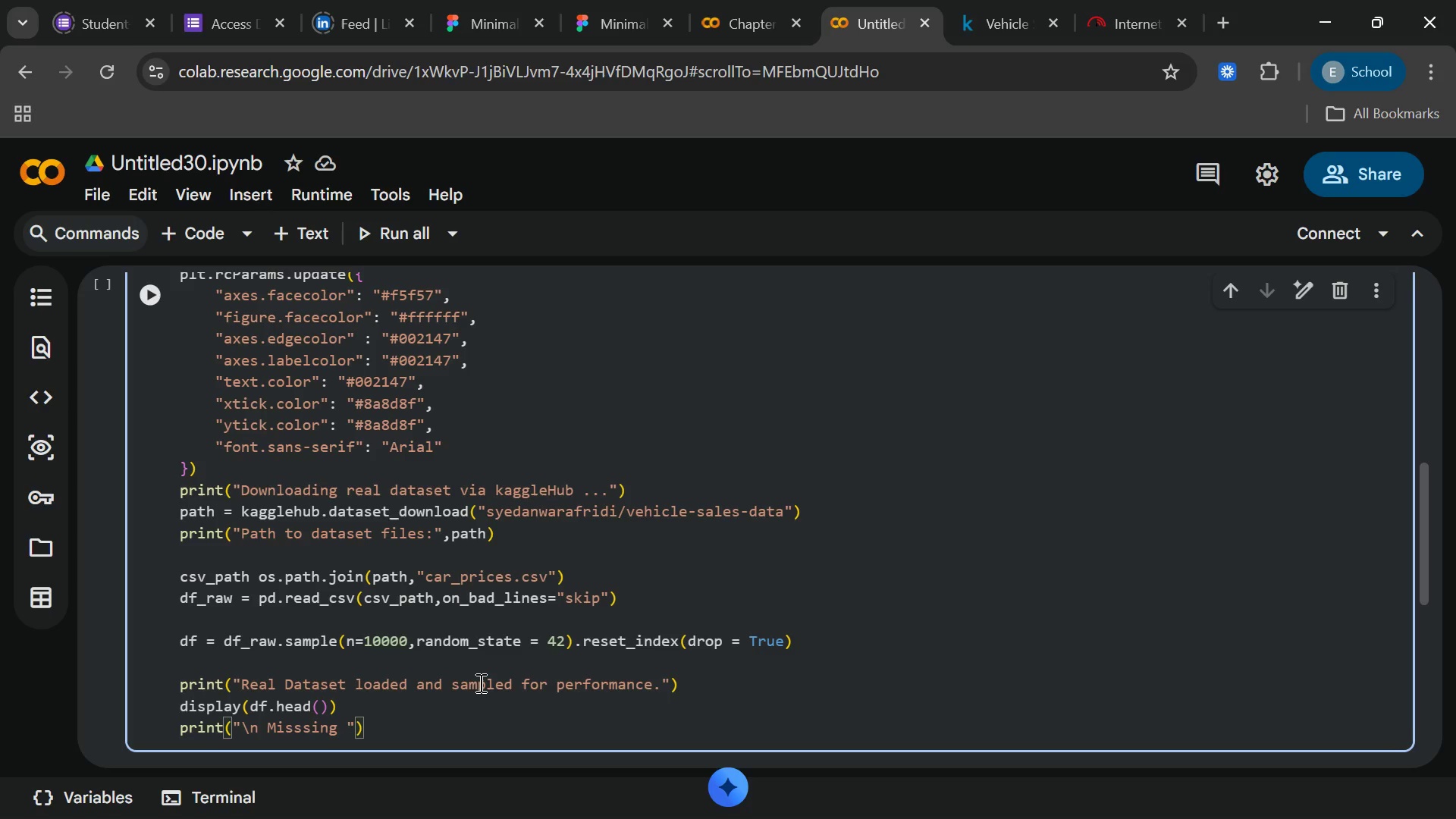 
wait(10.31)
 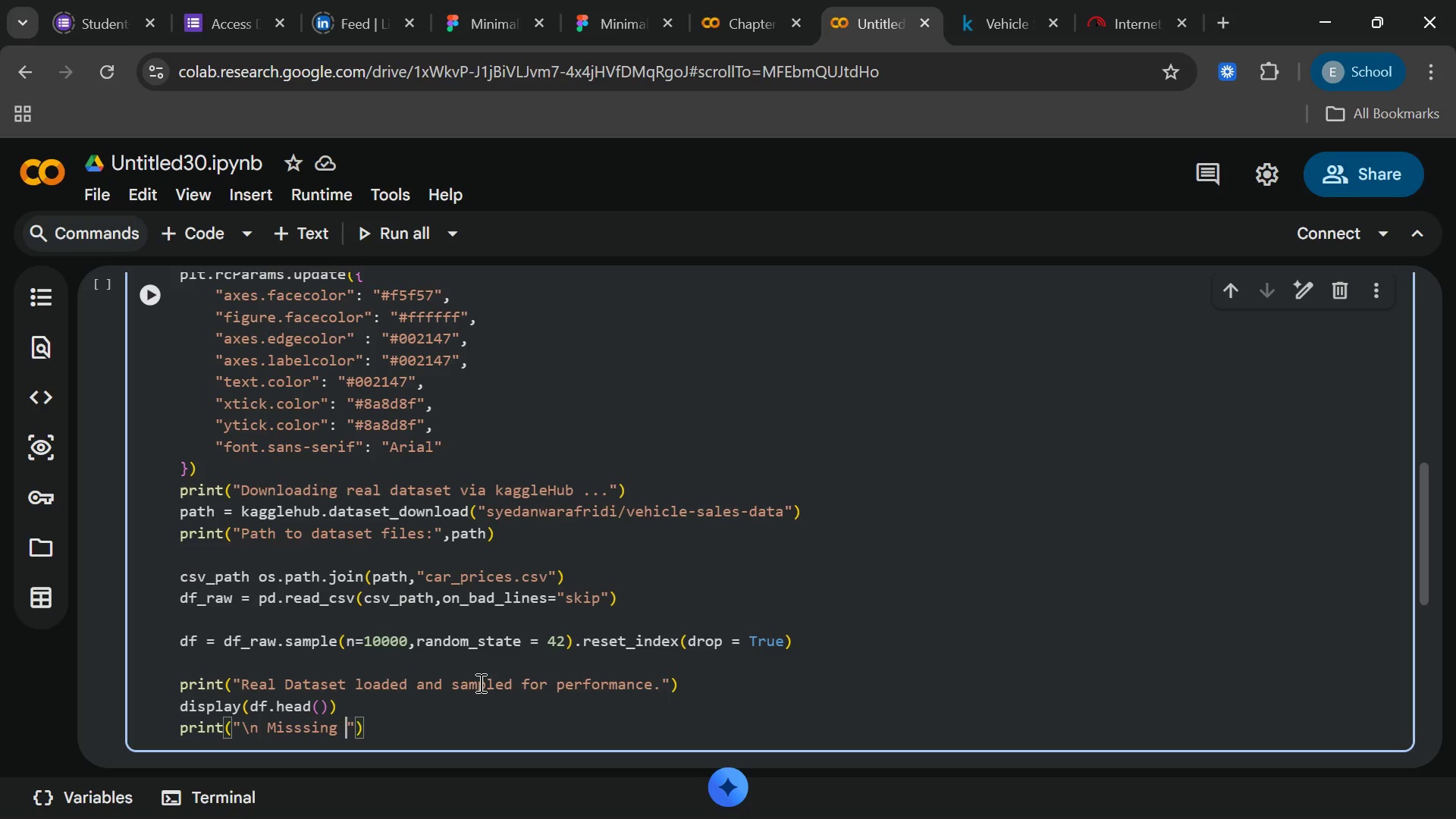 
type(VAlues )
key(Backspace)
key(Backspace)
key(Backspace)
key(Backspace)
key(Backspace)
key(Backspace)
type(alues Summary --)
 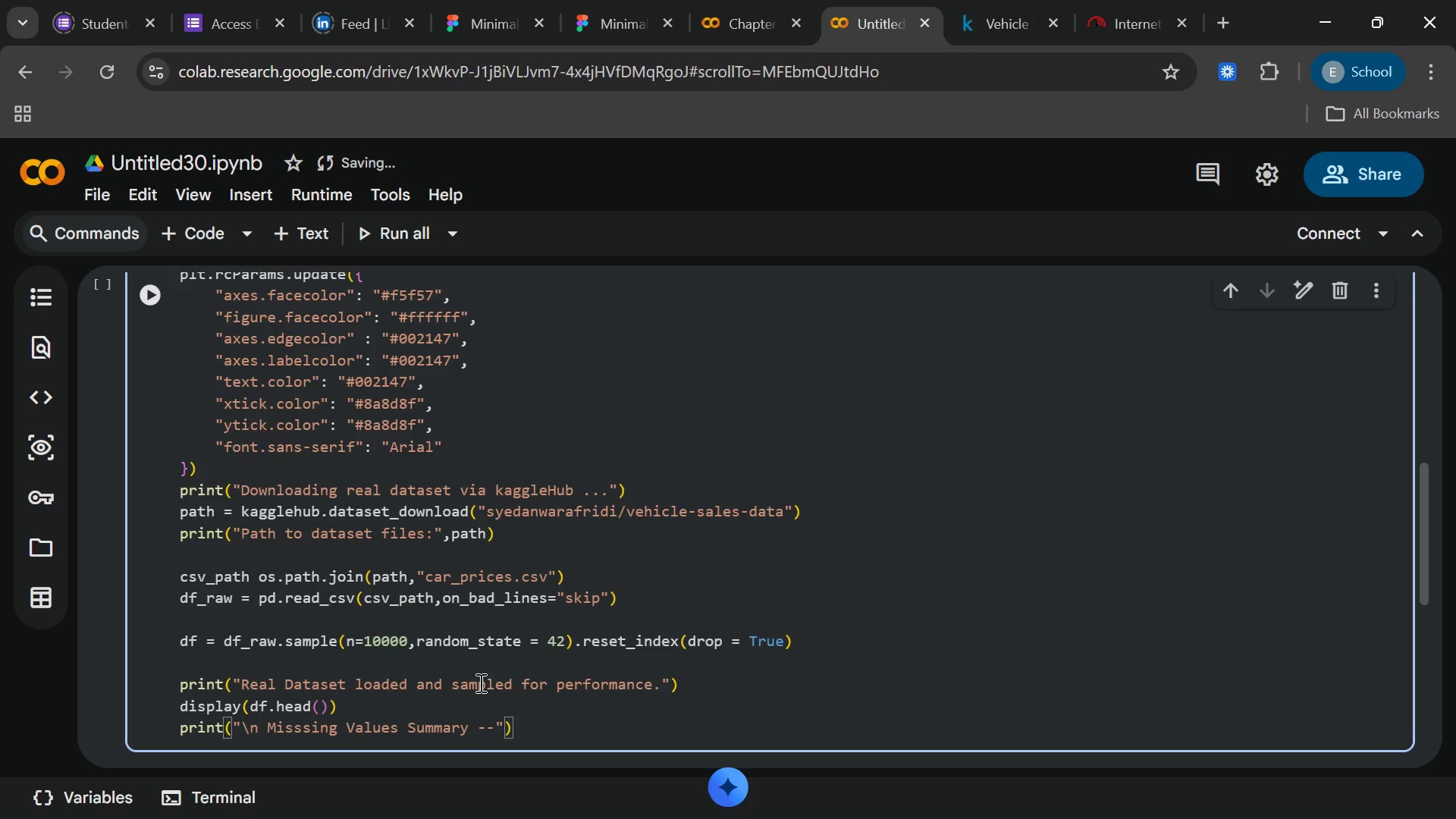 
wait(5.48)
 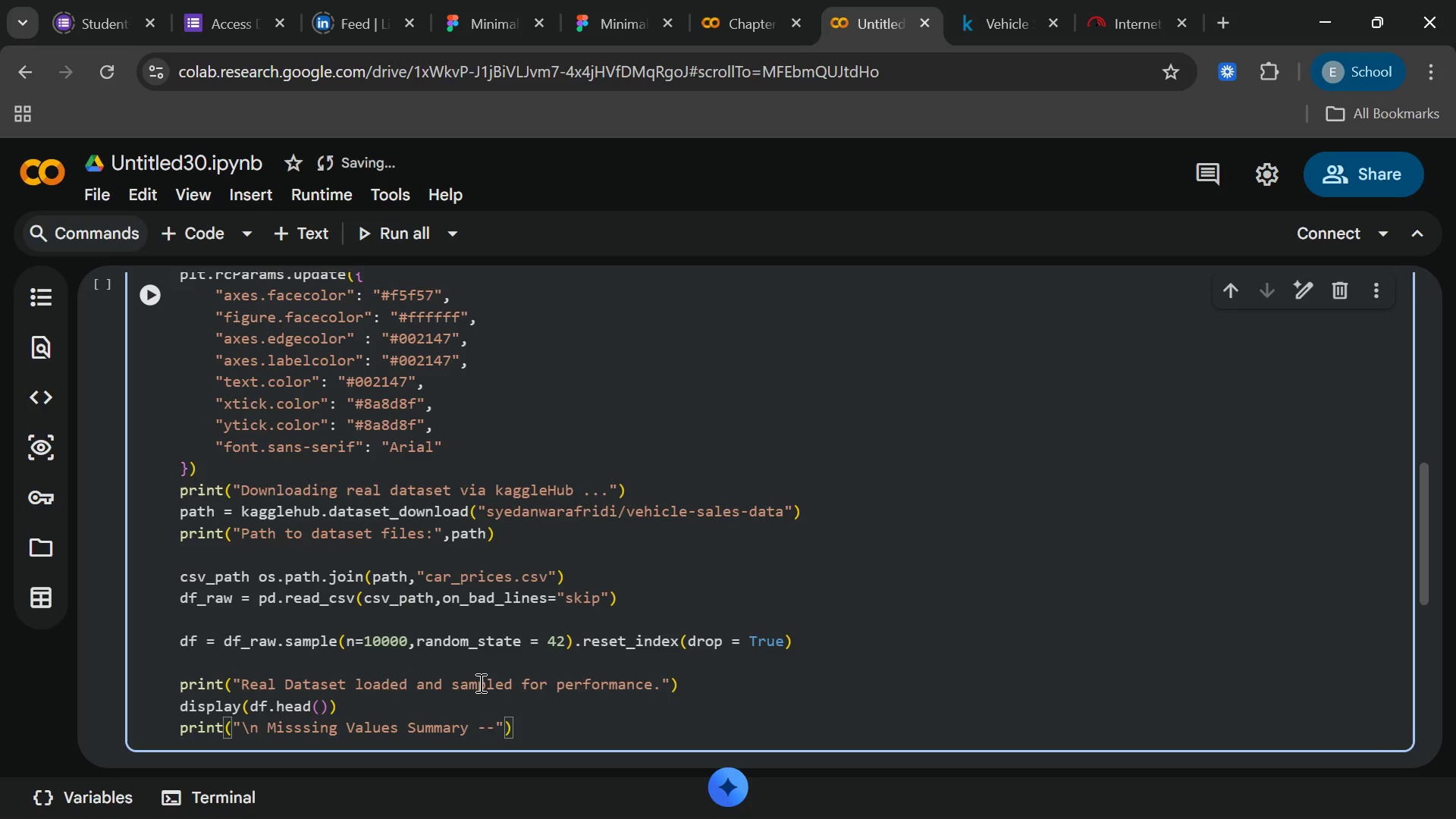 
key(End)
 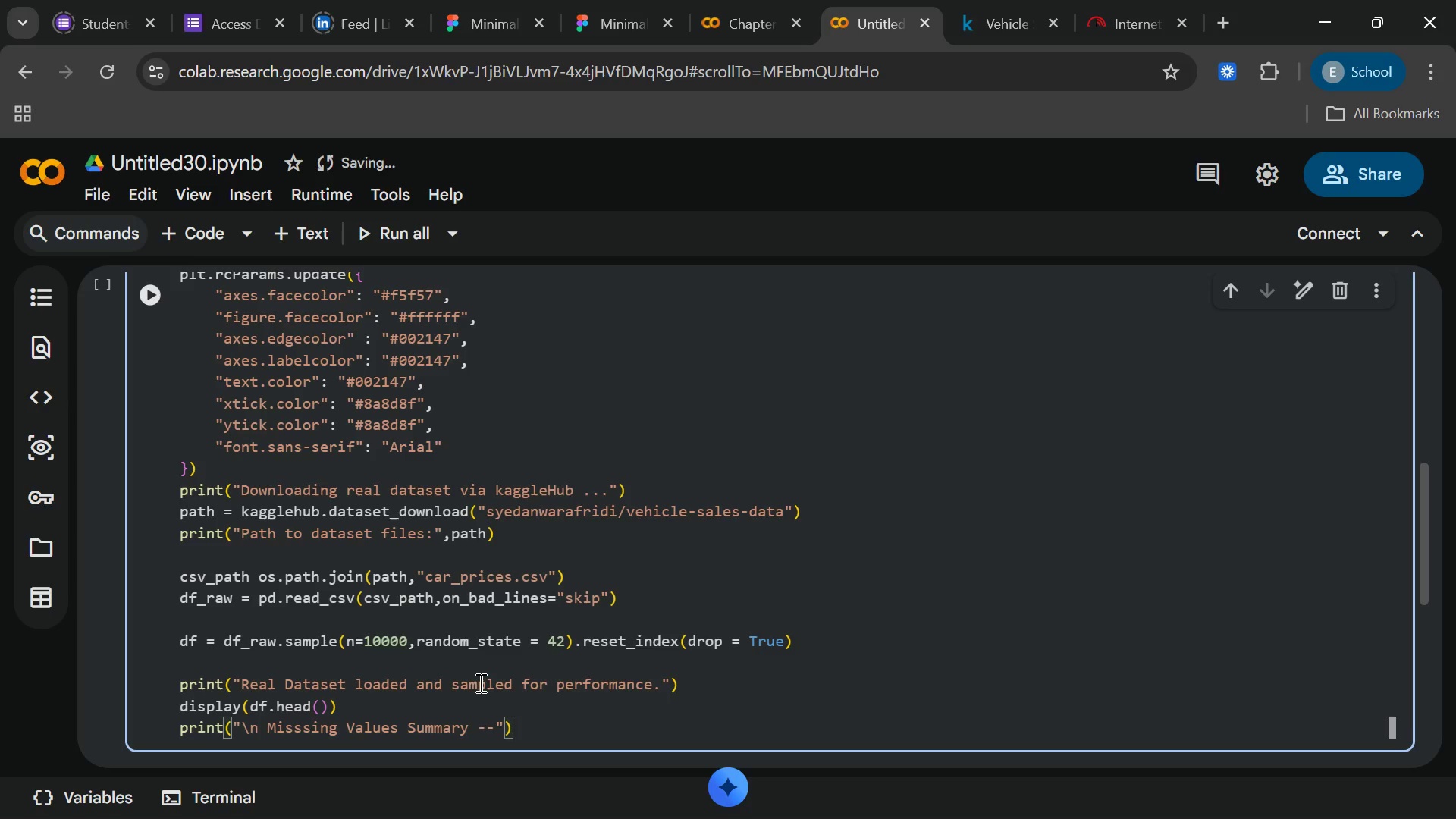 
key(Enter)
 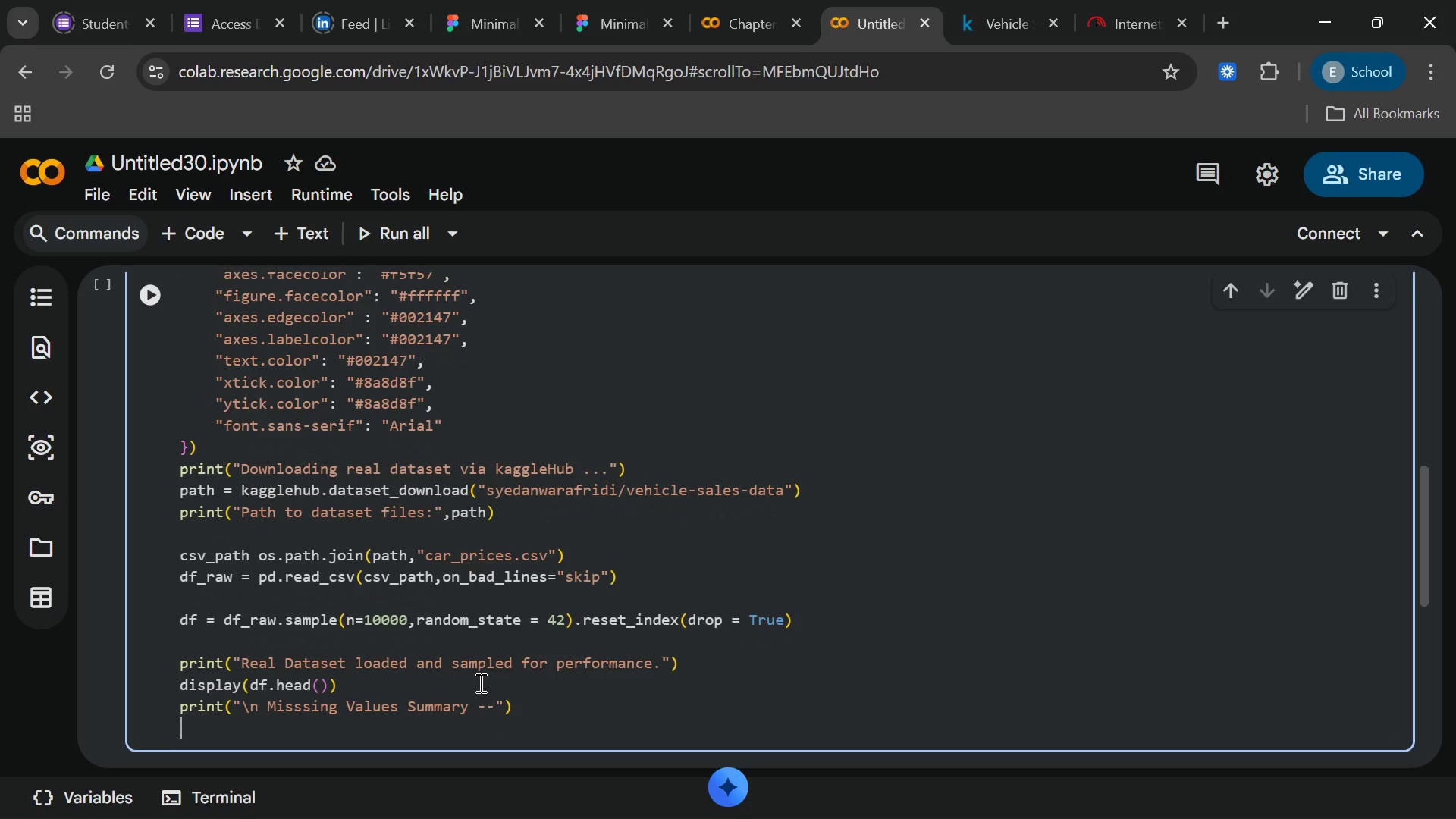 
type(display(df.isnuoo)
key(Backspace)
key(Backspace)
type(ll()
 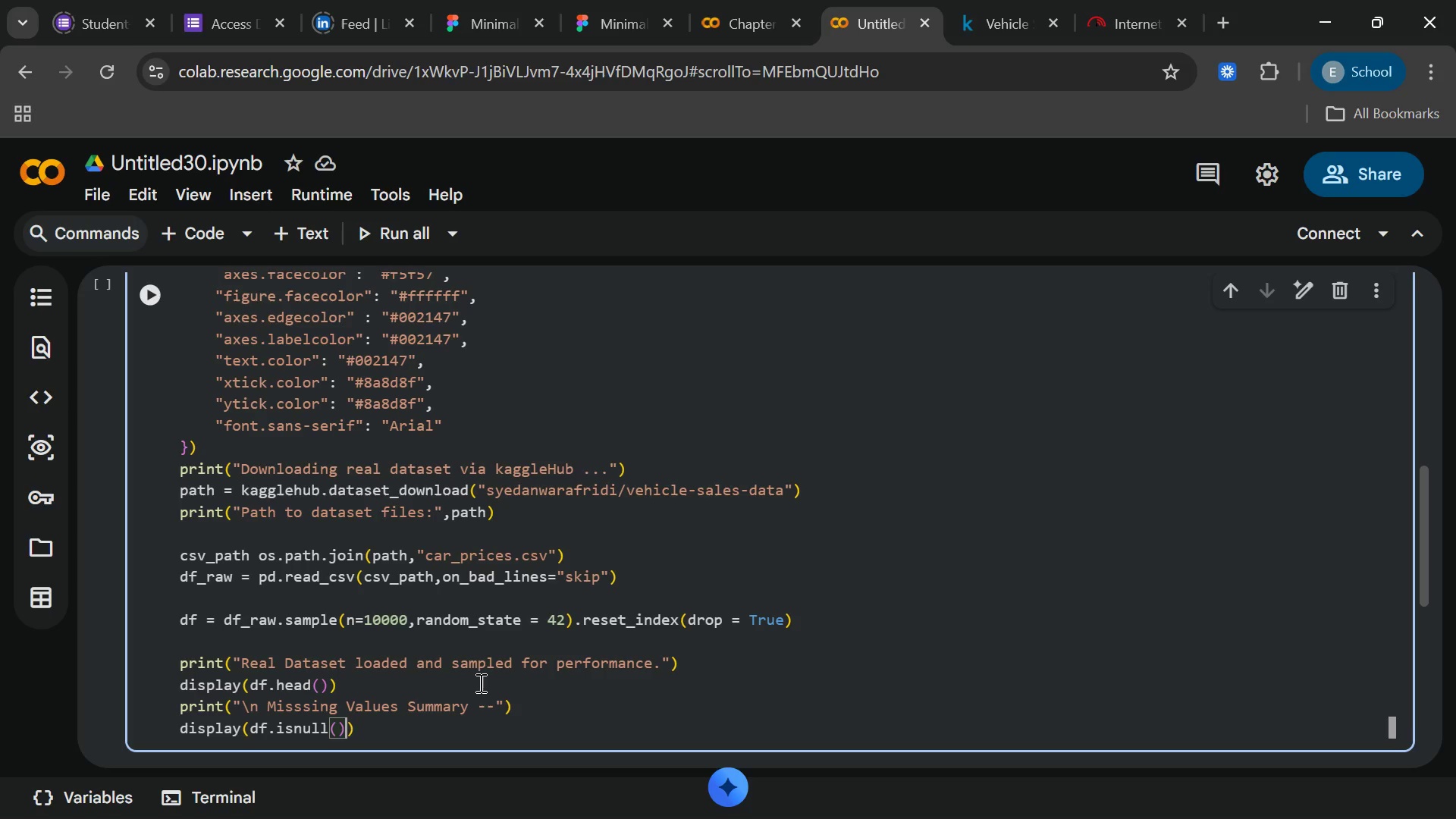 
key(ArrowRight)
 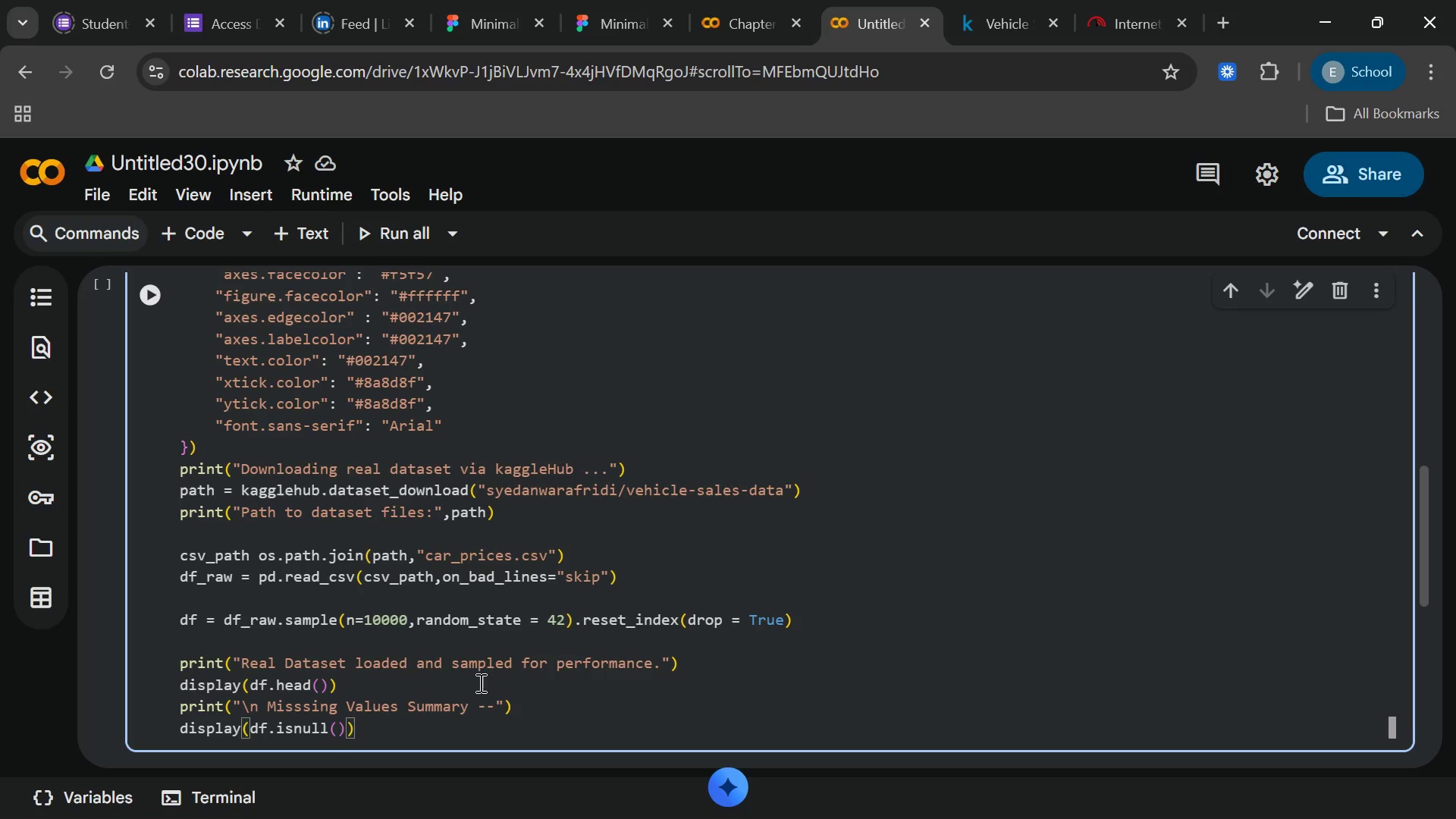 
type(.sum()
 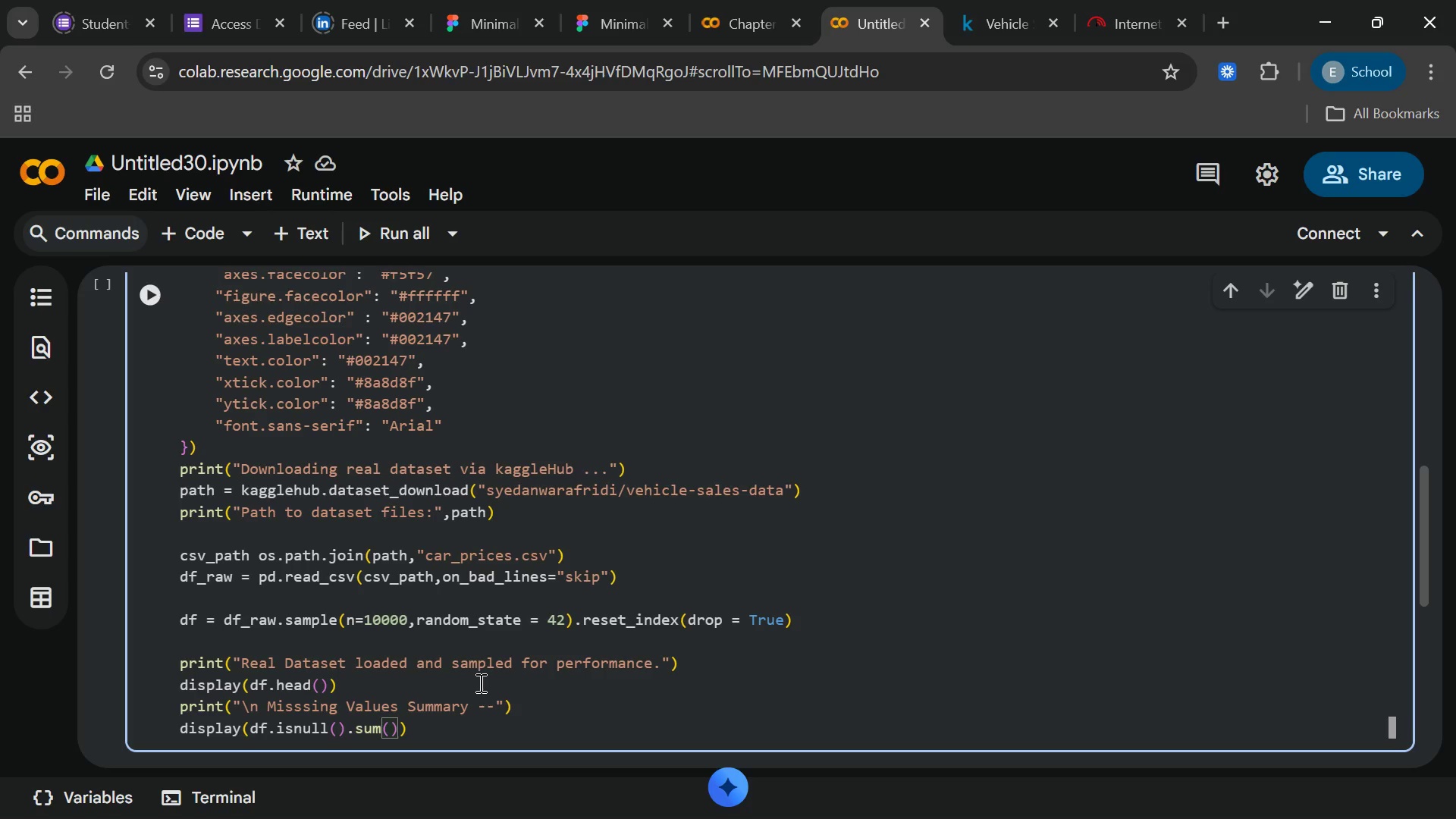 
wait(5.36)
 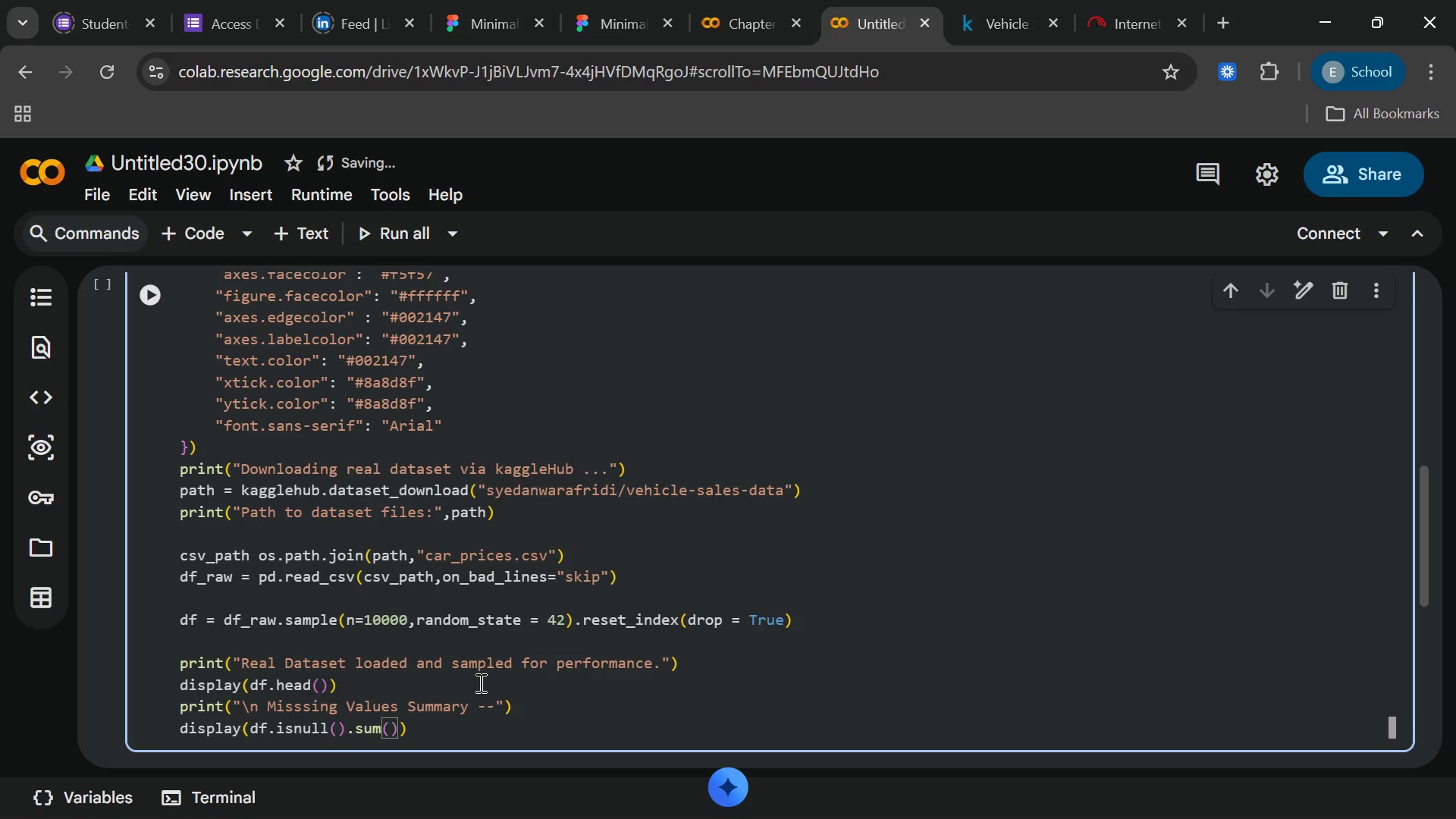 
left_click([138, 300])
 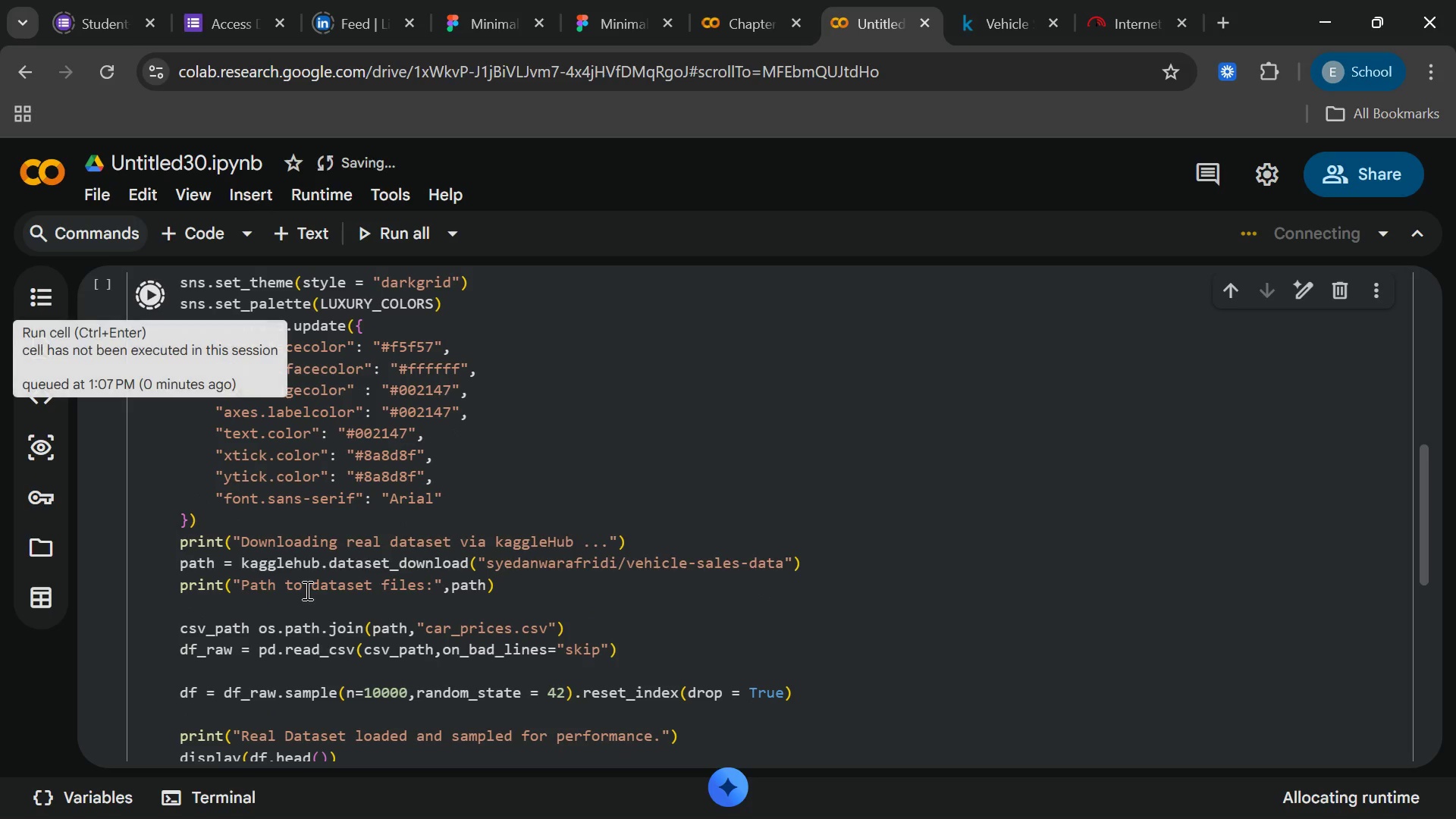 
mouse_move([542, 814])
 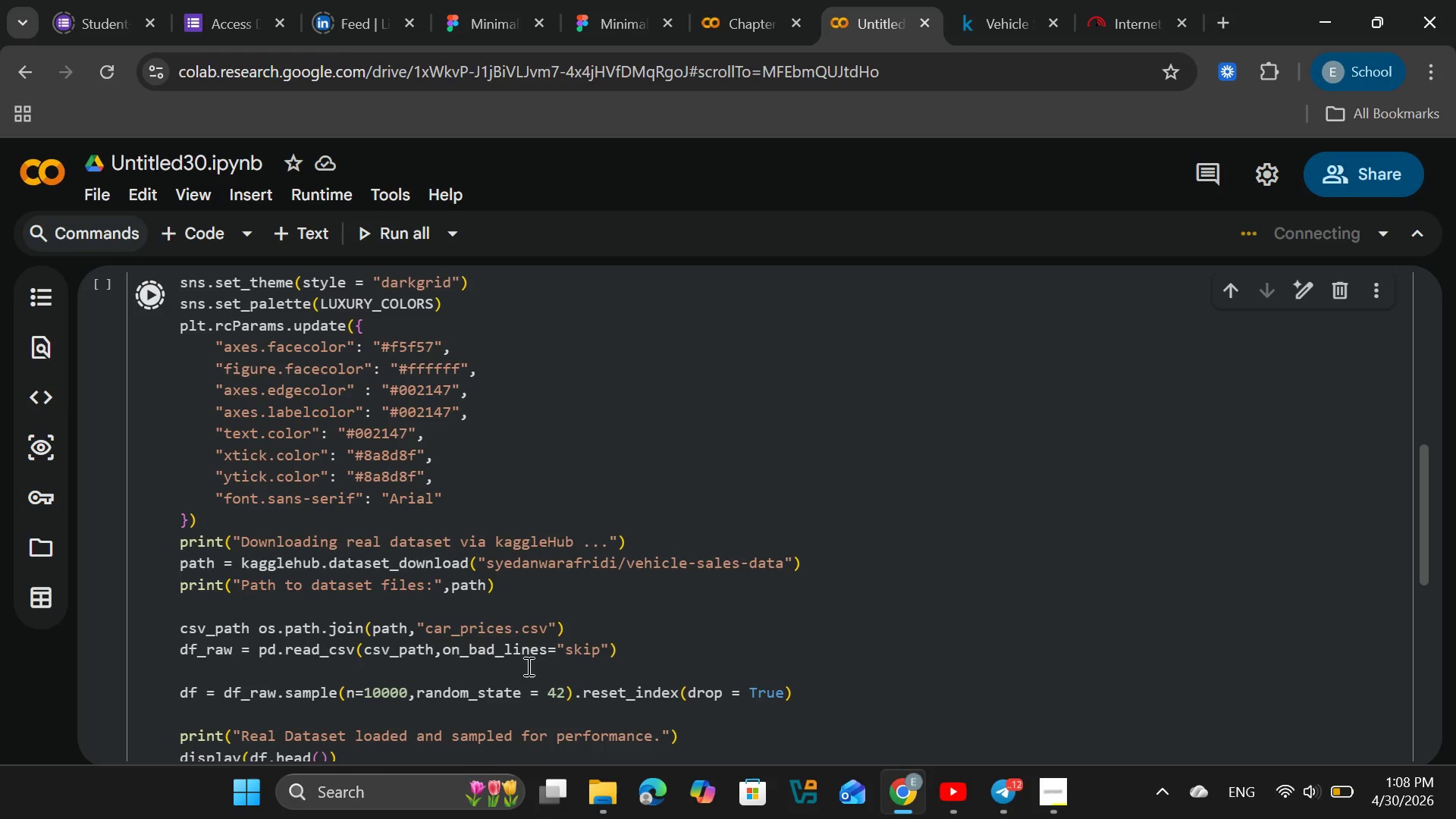 
mouse_move([532, 660])
 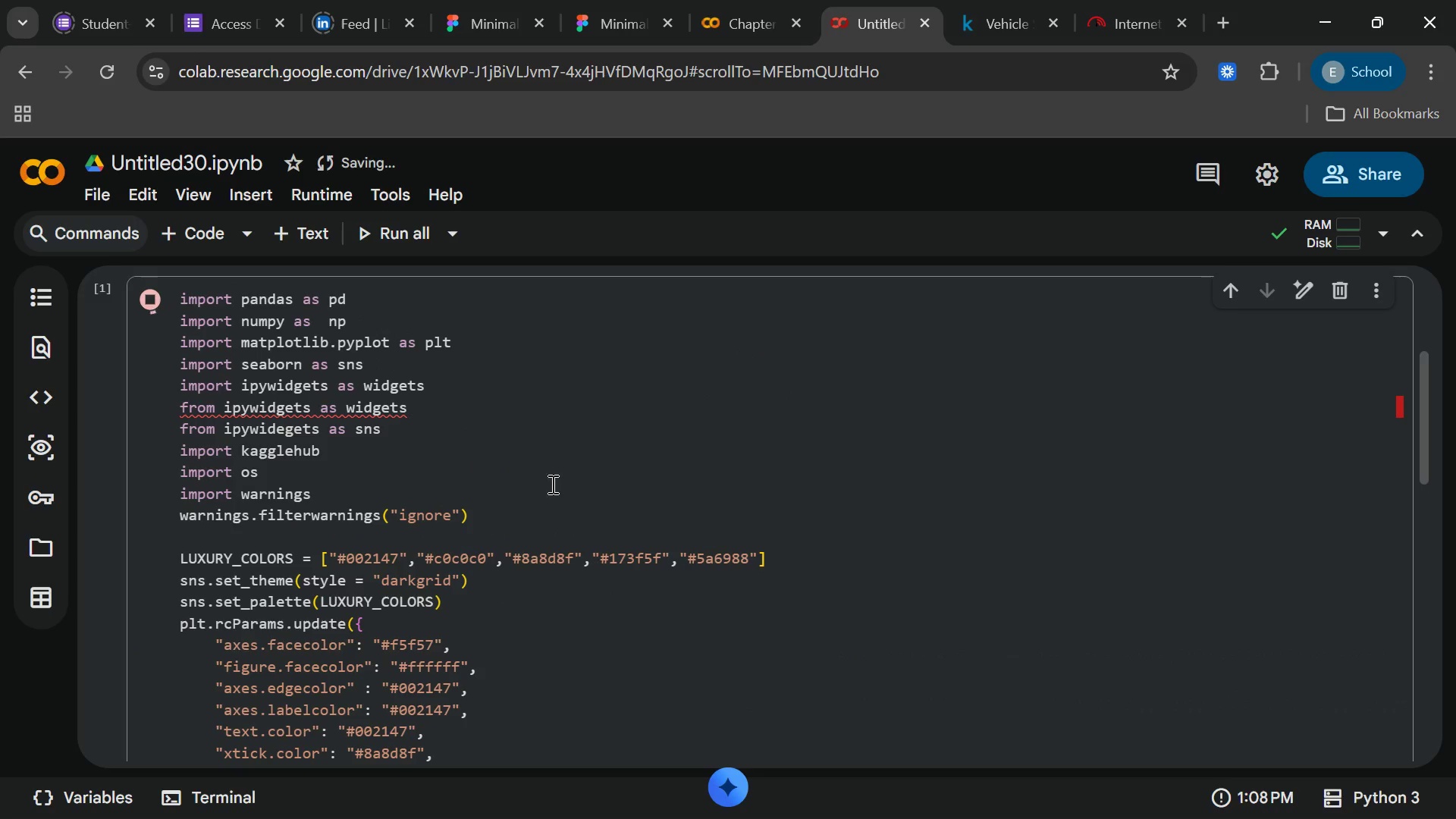 
wait(35.7)
 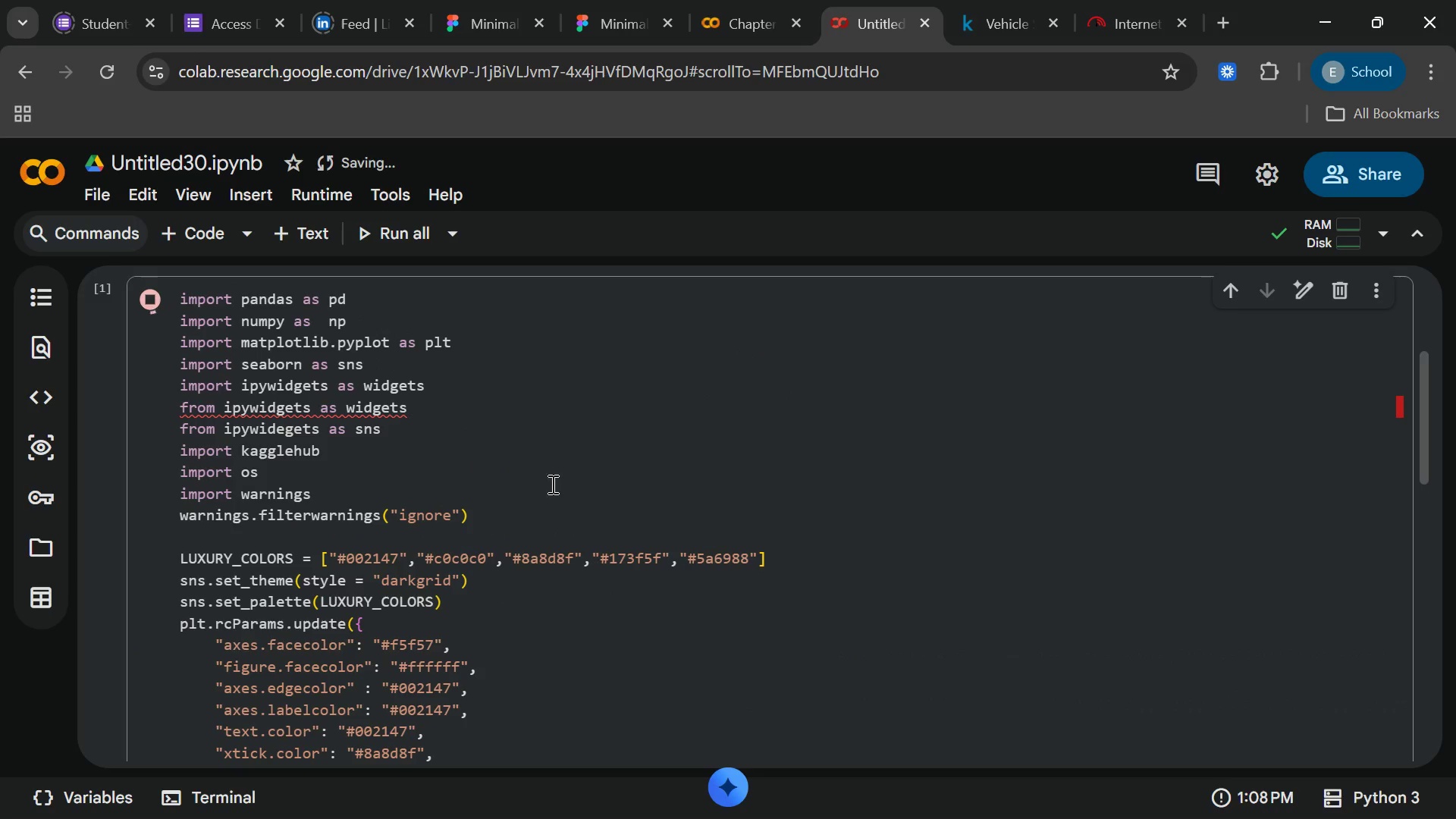 
left_click([419, 401])
 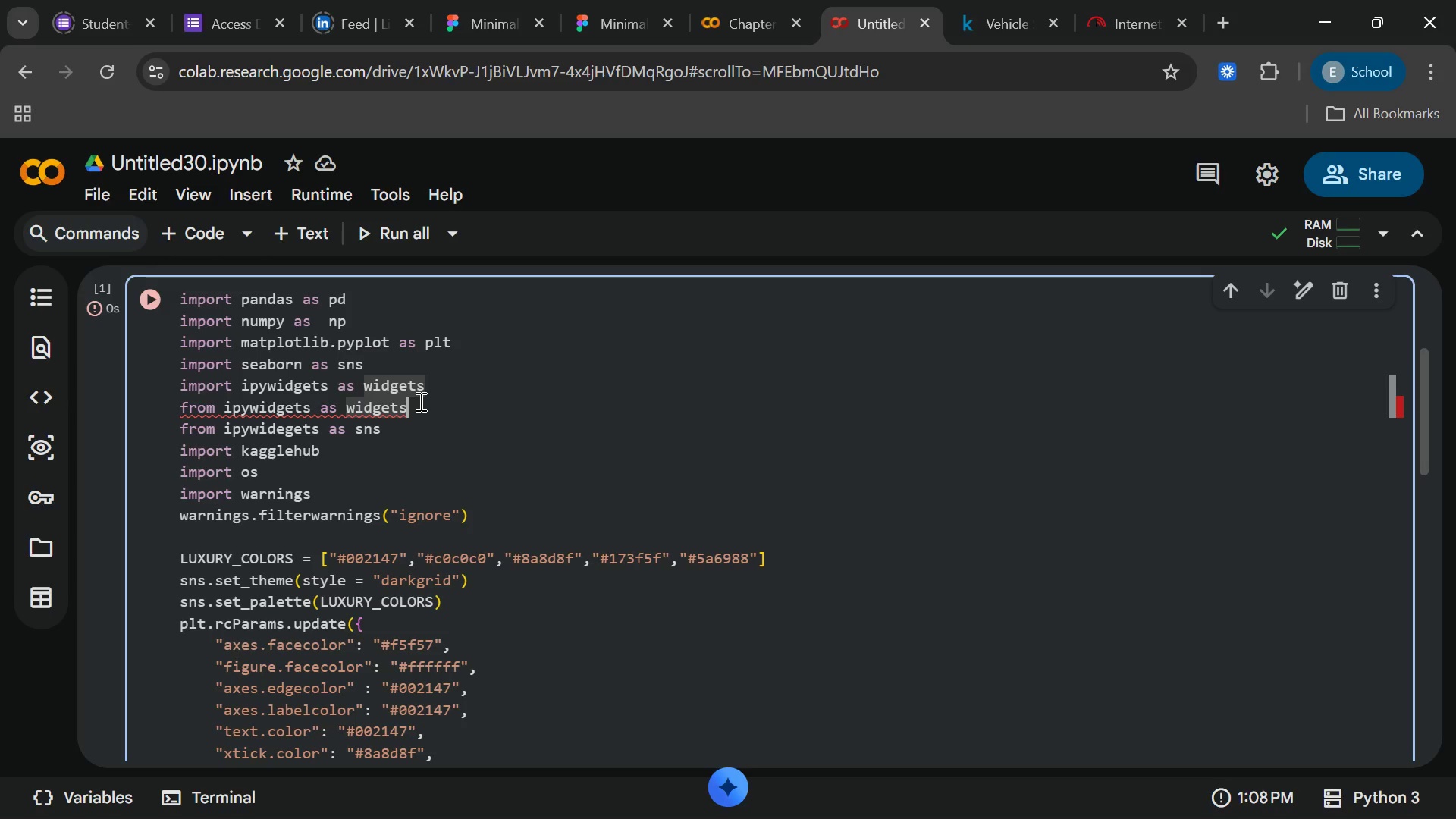 
wait(10.12)
 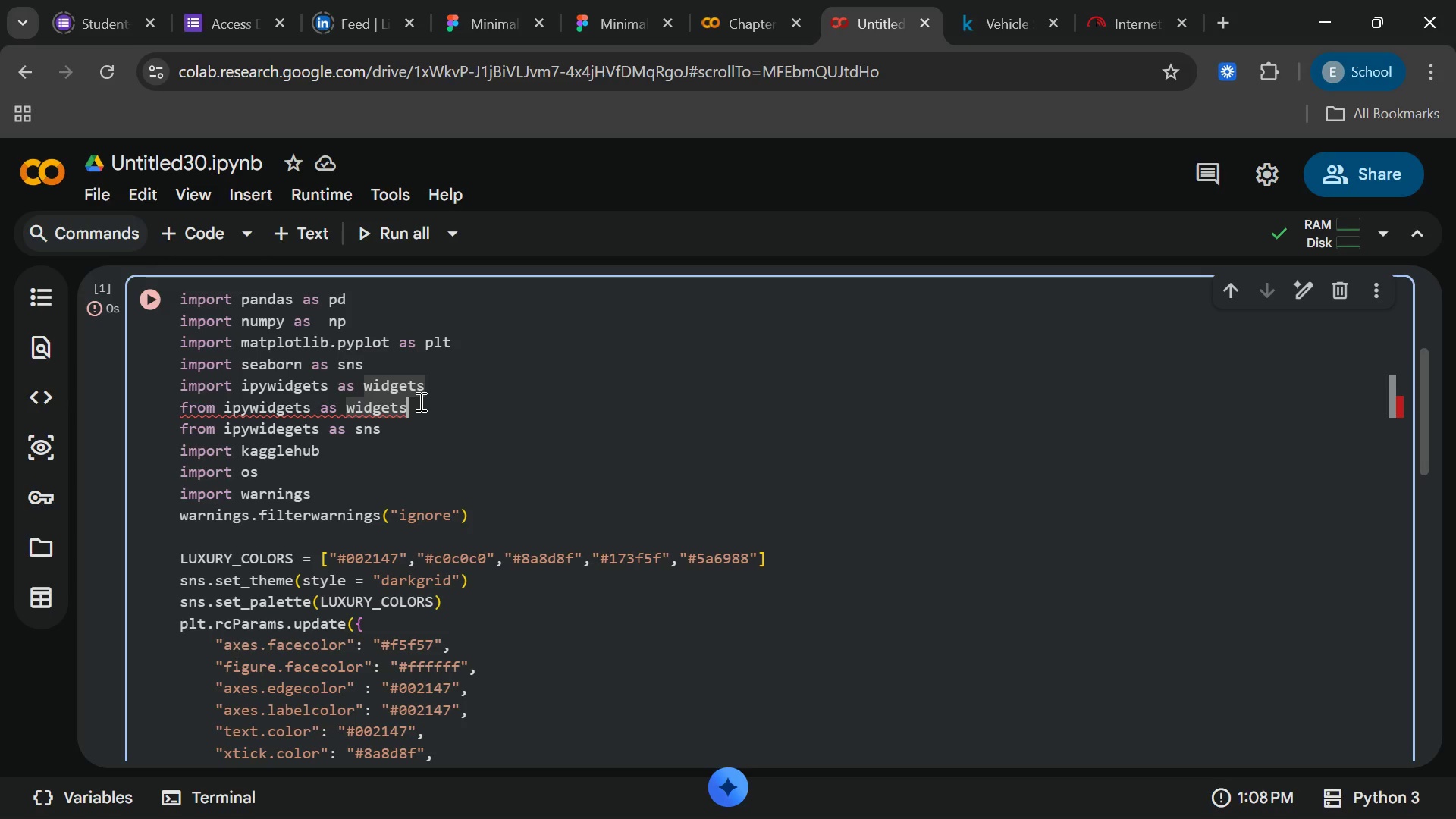 
key(Backspace)
key(Backspace)
key(Backspace)
key(Backspace)
key(Backspace)
key(Backspace)
key(Backspace)
key(Backspace)
key(Backspace)
key(Backspace)
type(import interact)
 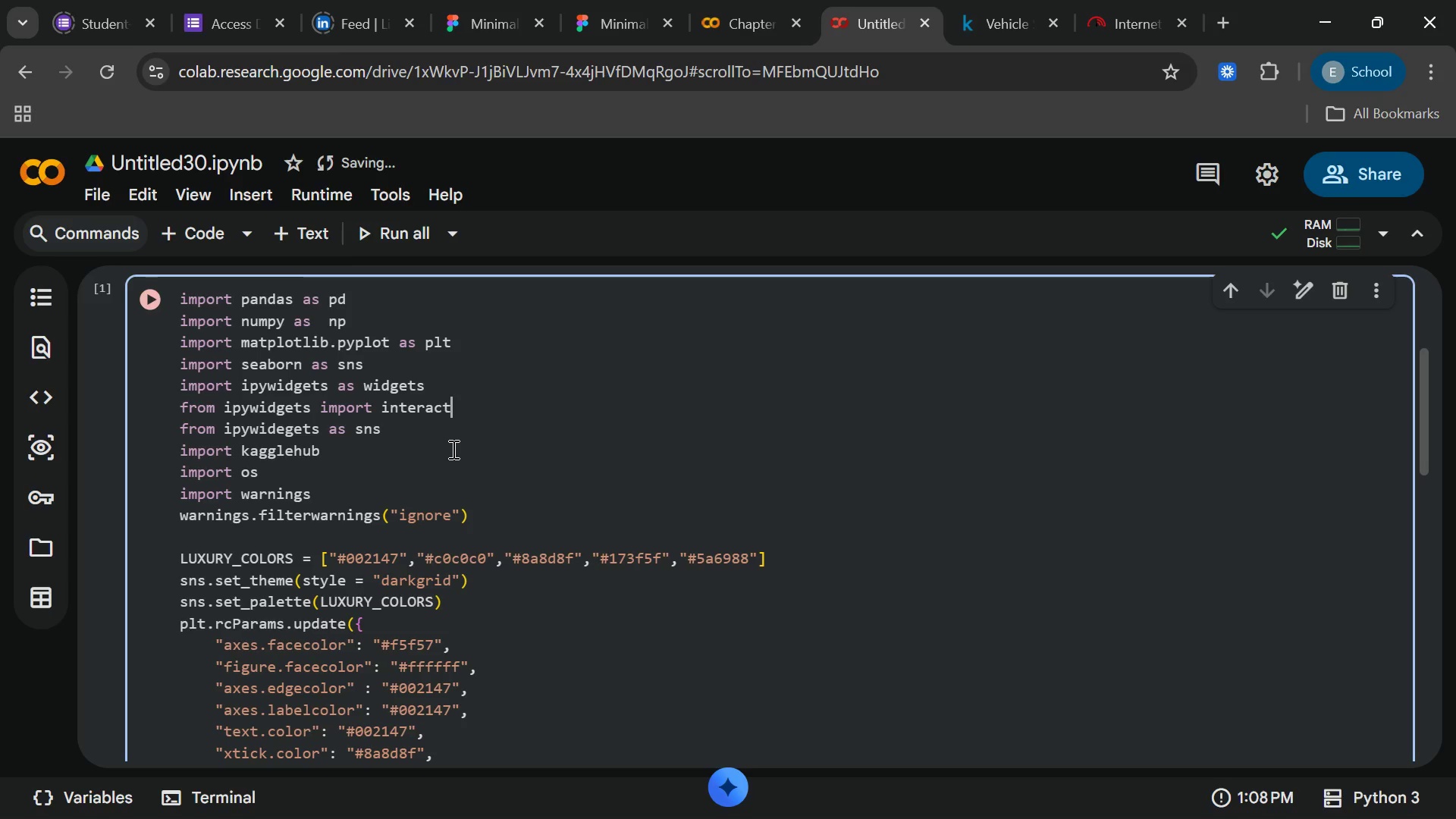 
type(,Drop)
 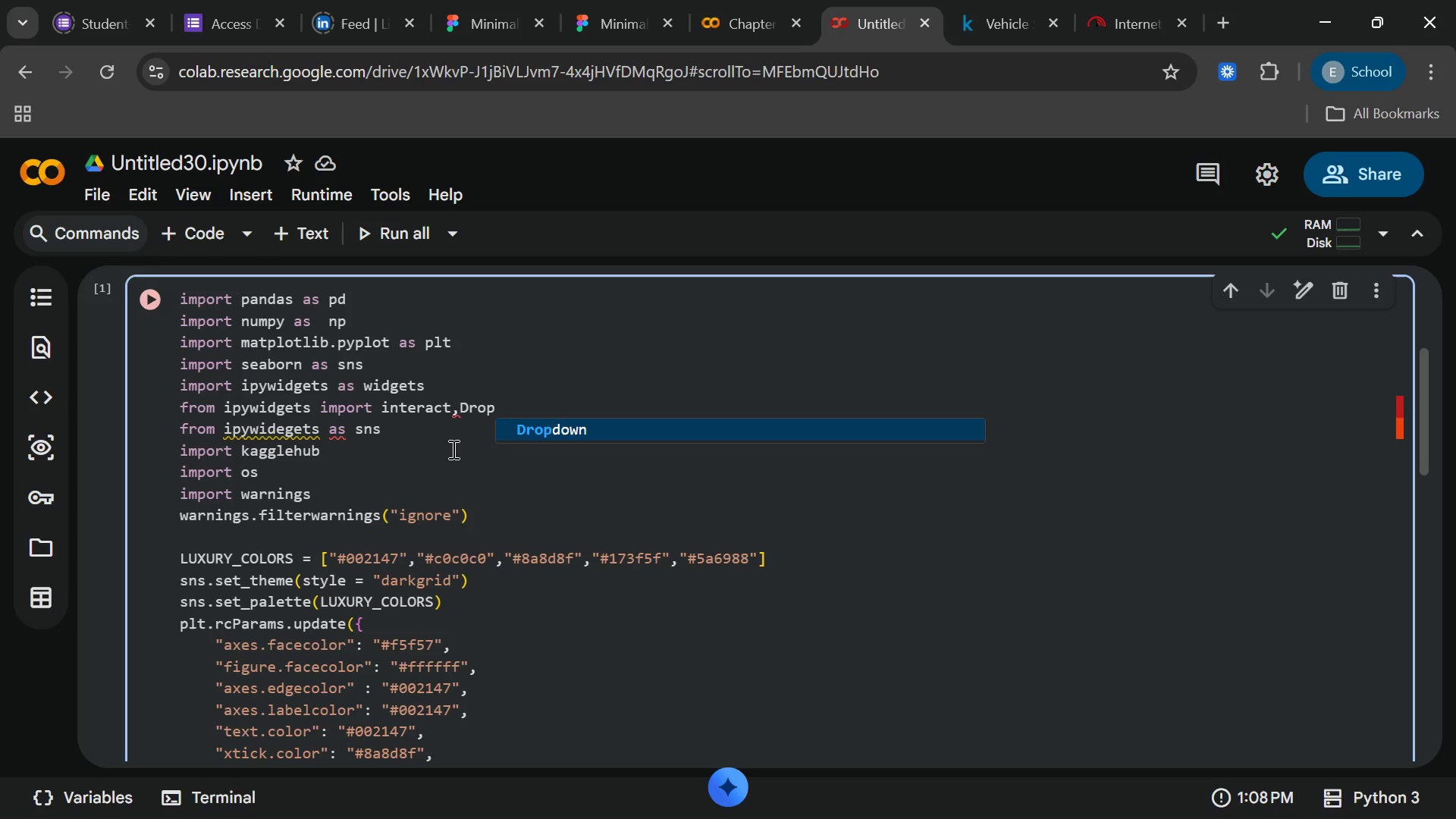 
key(Enter)
 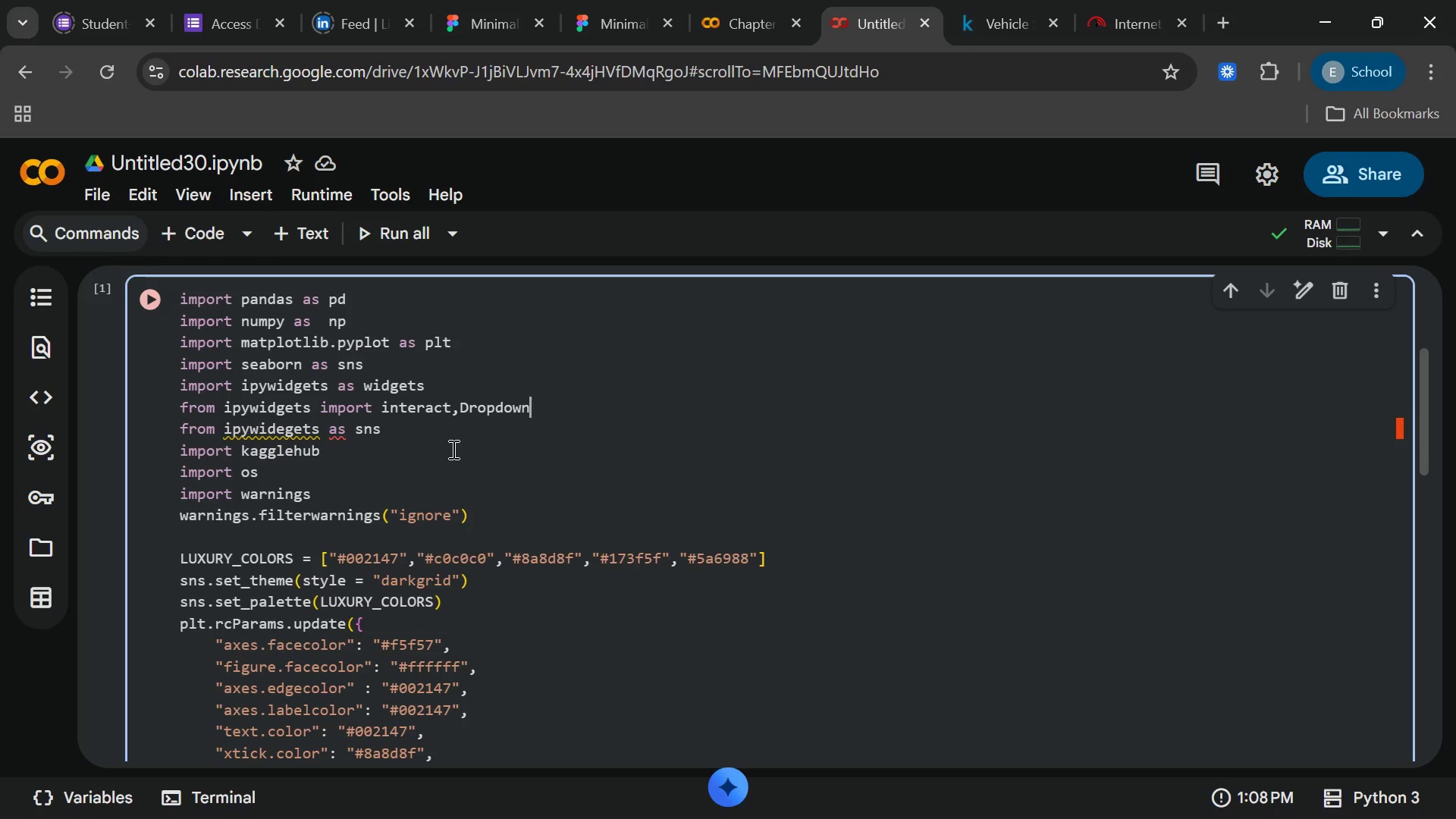 
type(,Int)
 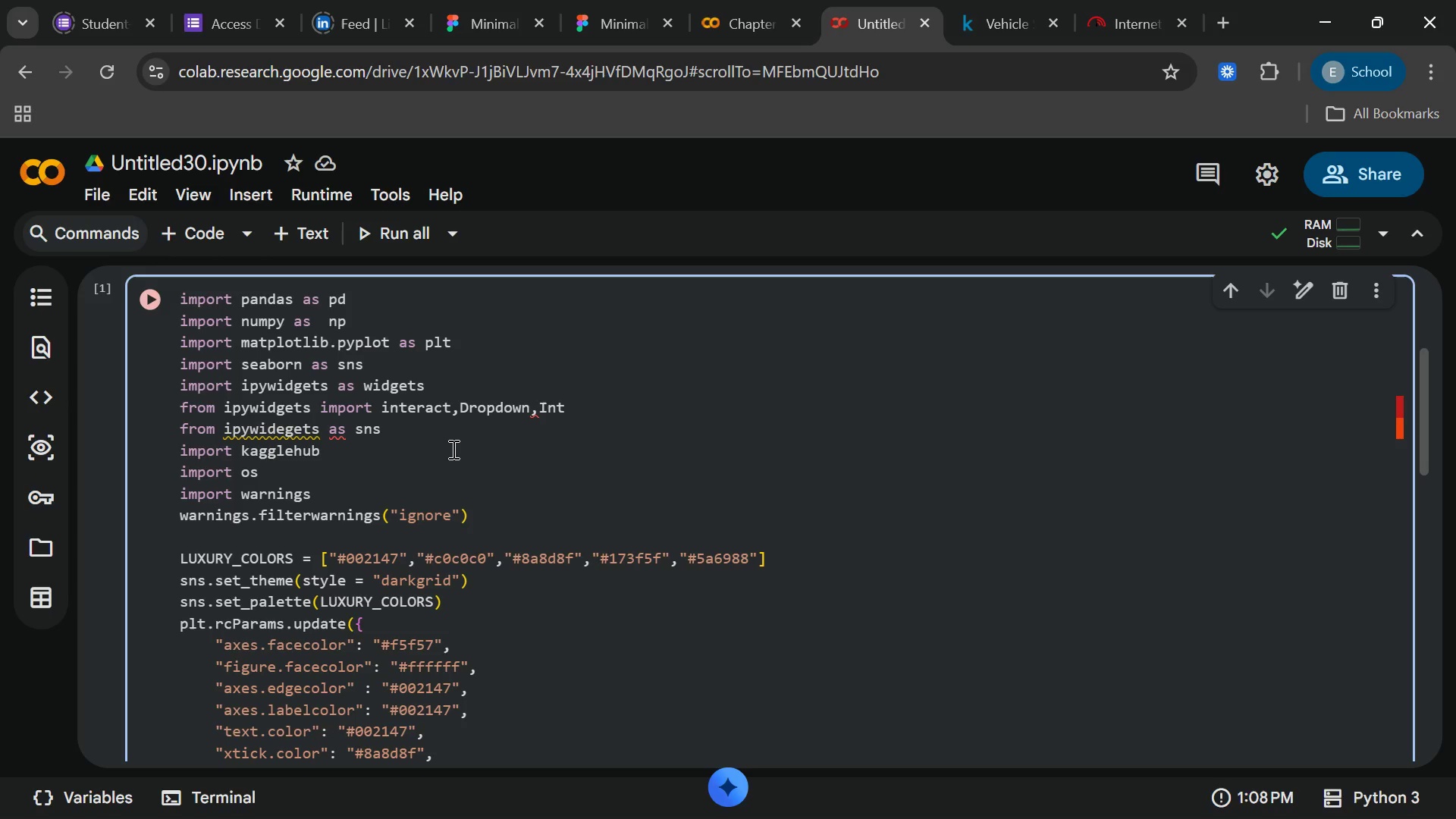 
key(Backspace)
key(Backspace)
key(Backspace)
type(int)
 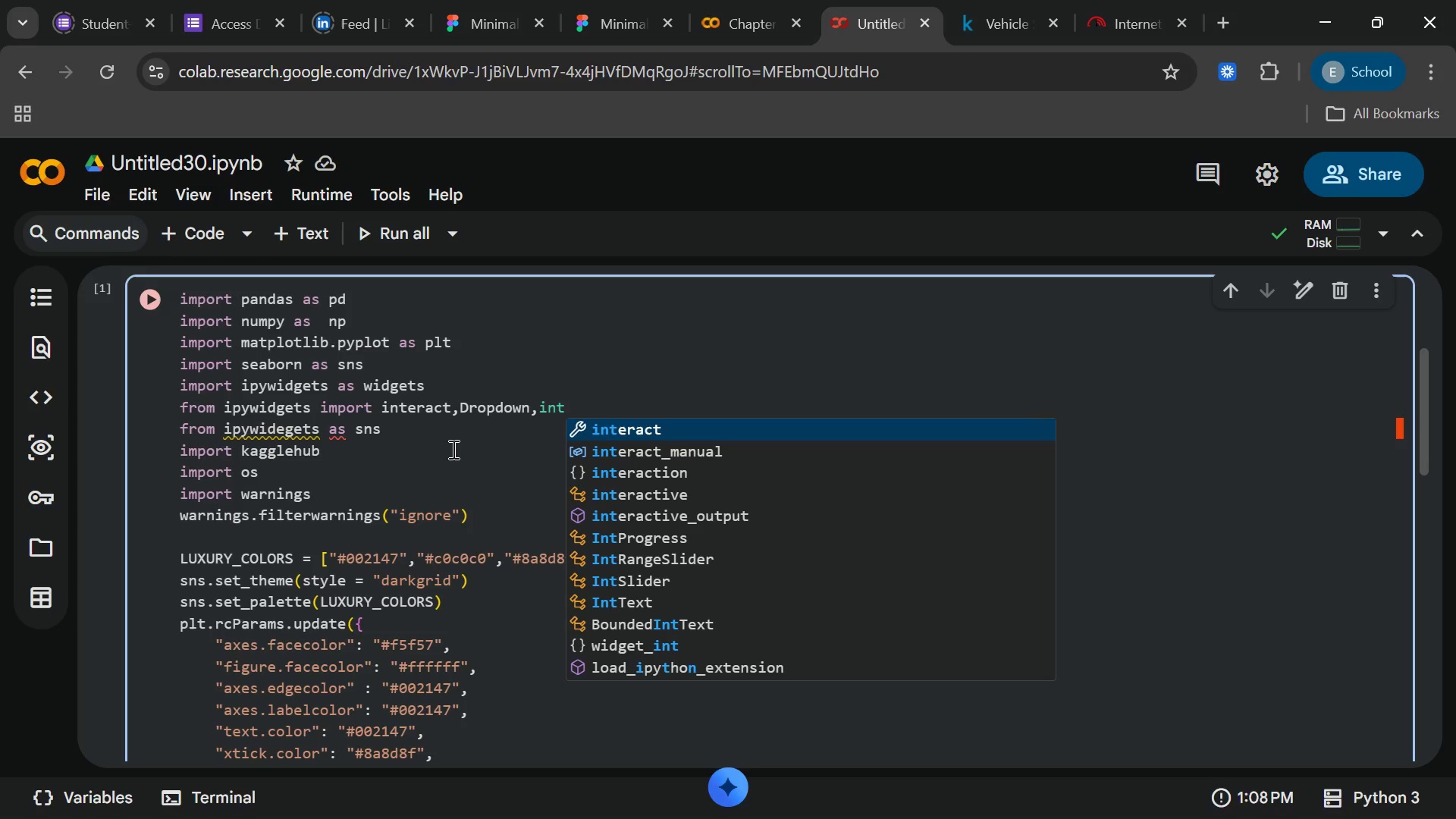 
hold_key(key=ShiftRight, duration=1.44)
 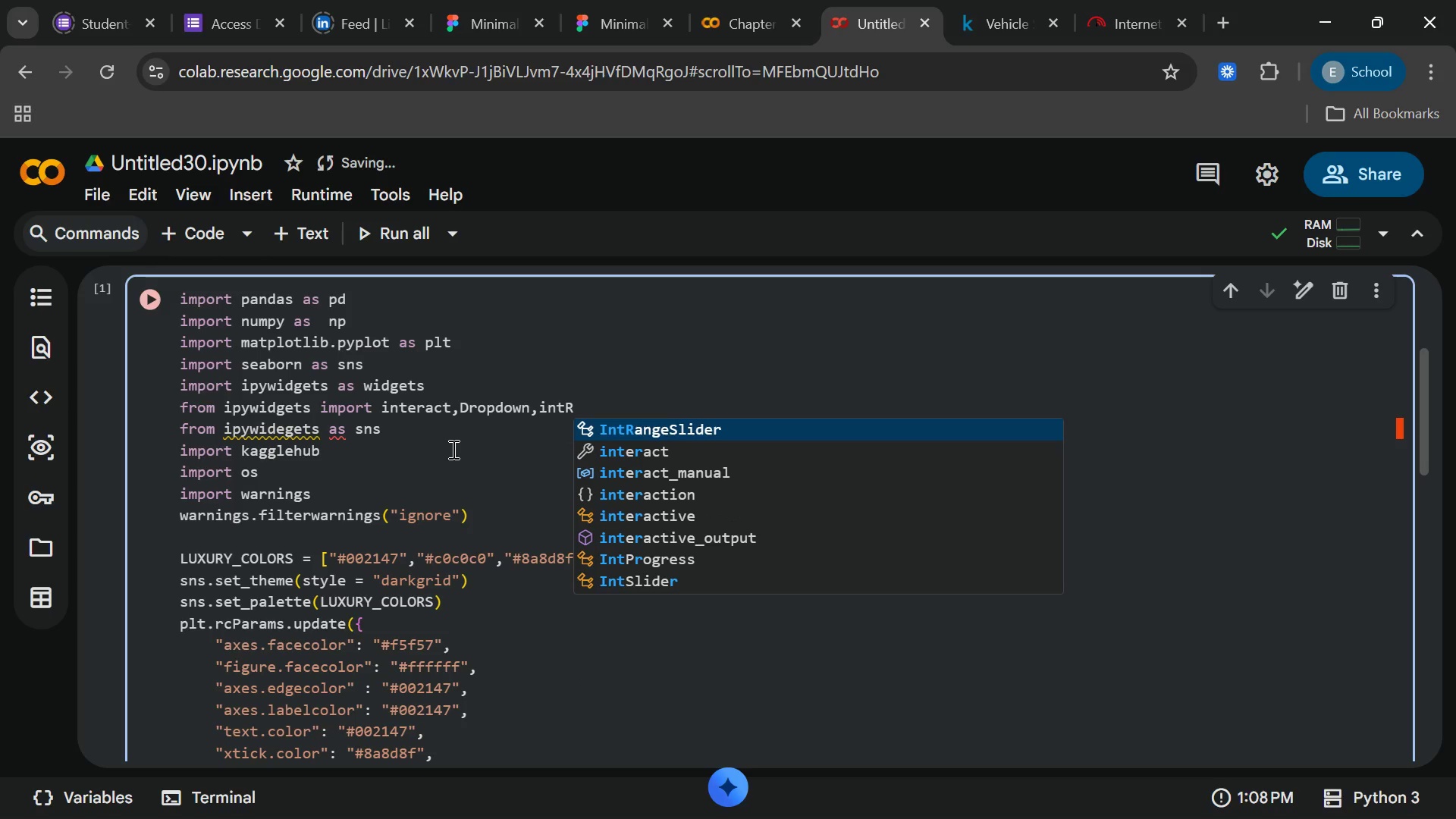 
key(Enter)
 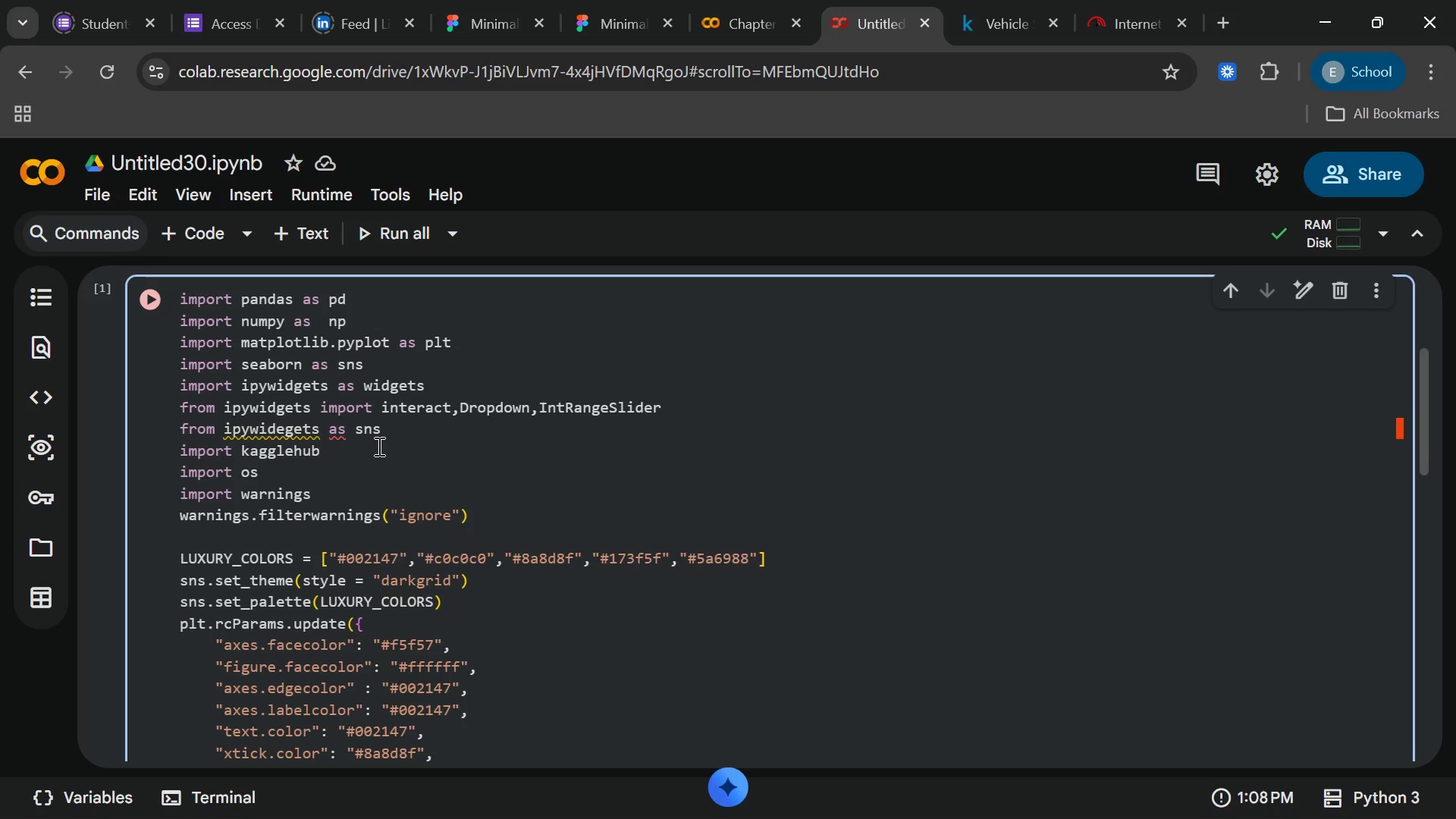 
wait(14.38)
 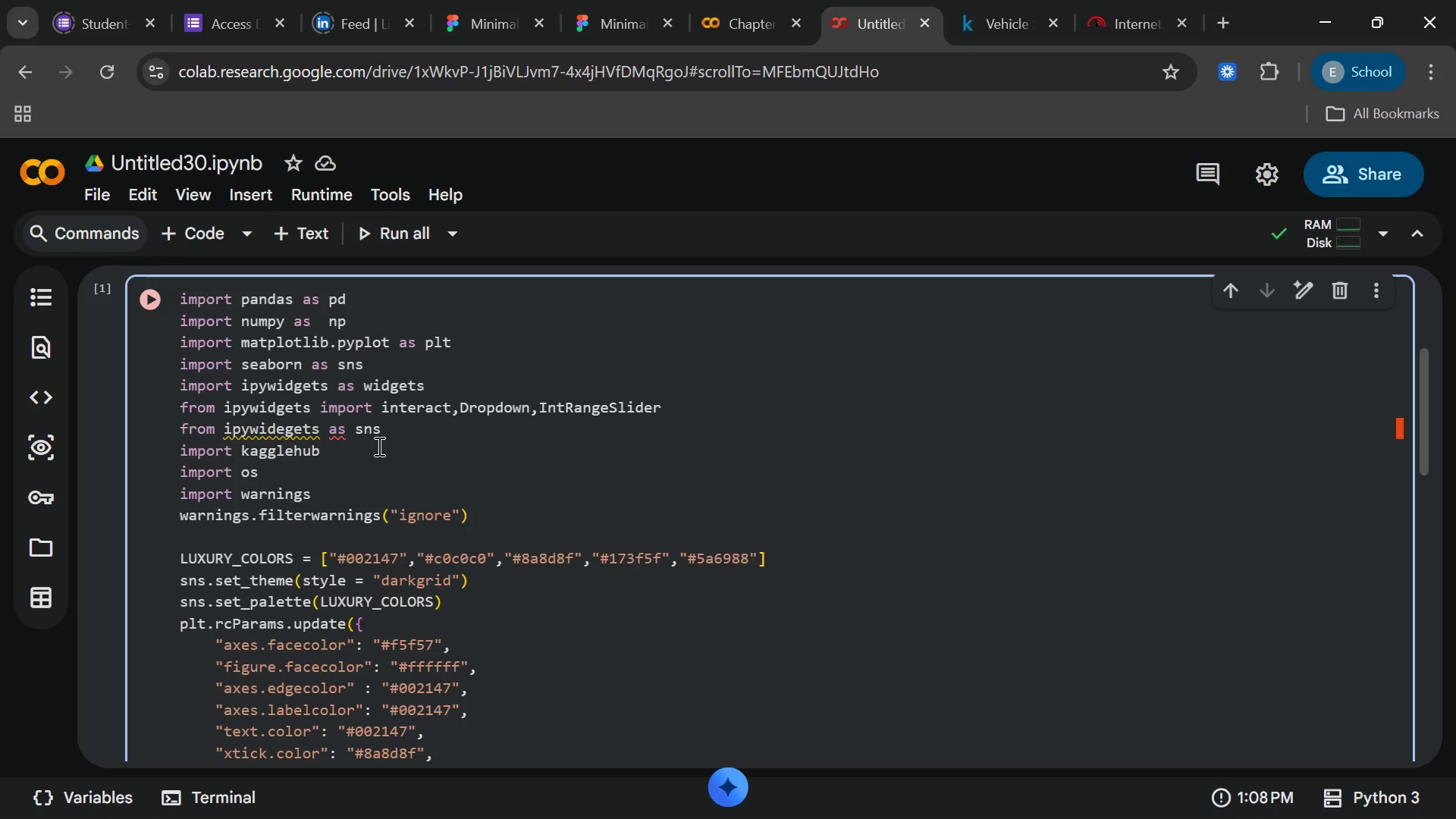 
left_click_drag(start_coordinate=[394, 426], to_coordinate=[177, 422])
 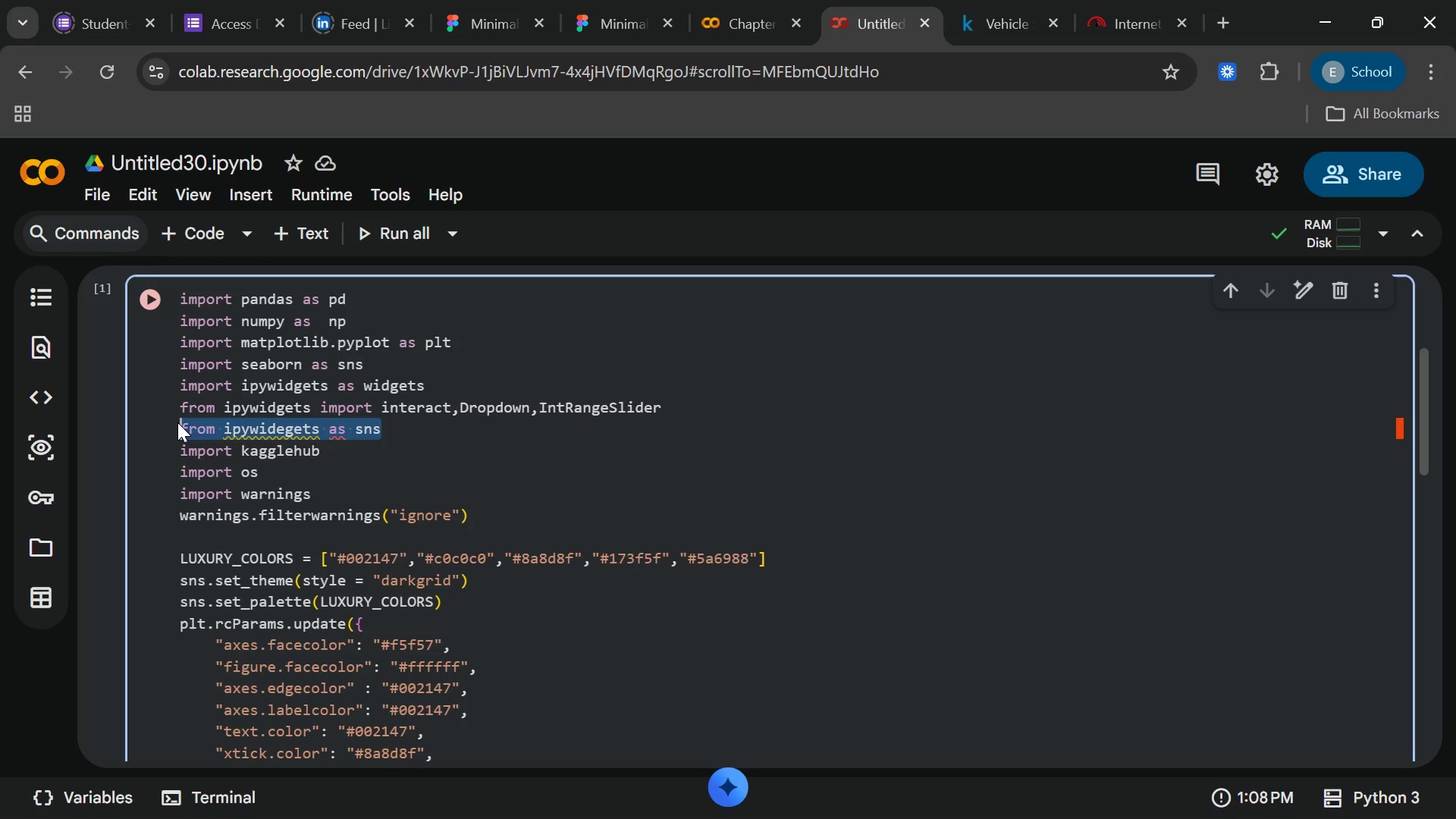 
key(Backspace)
 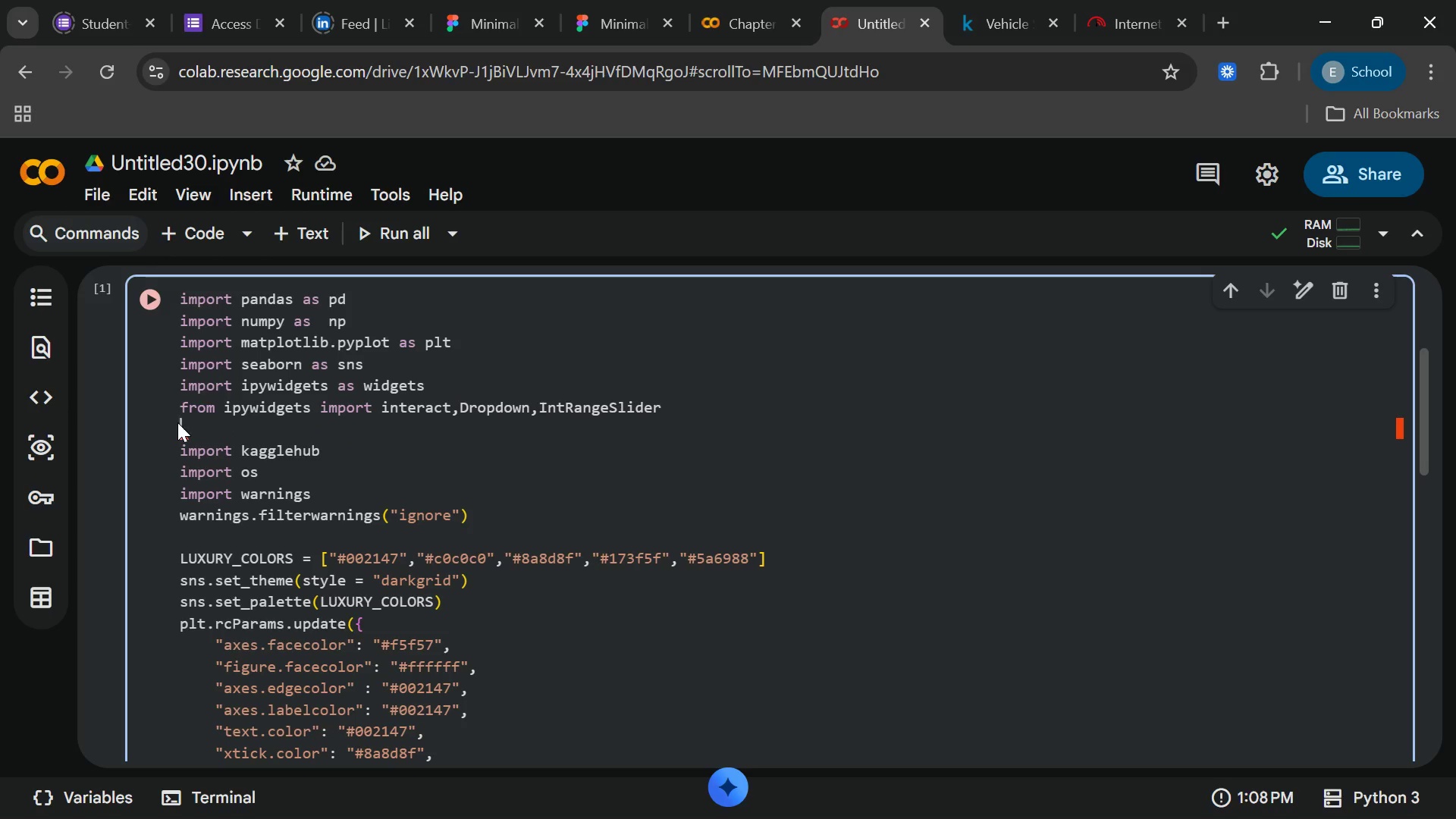 
key(Backspace)
 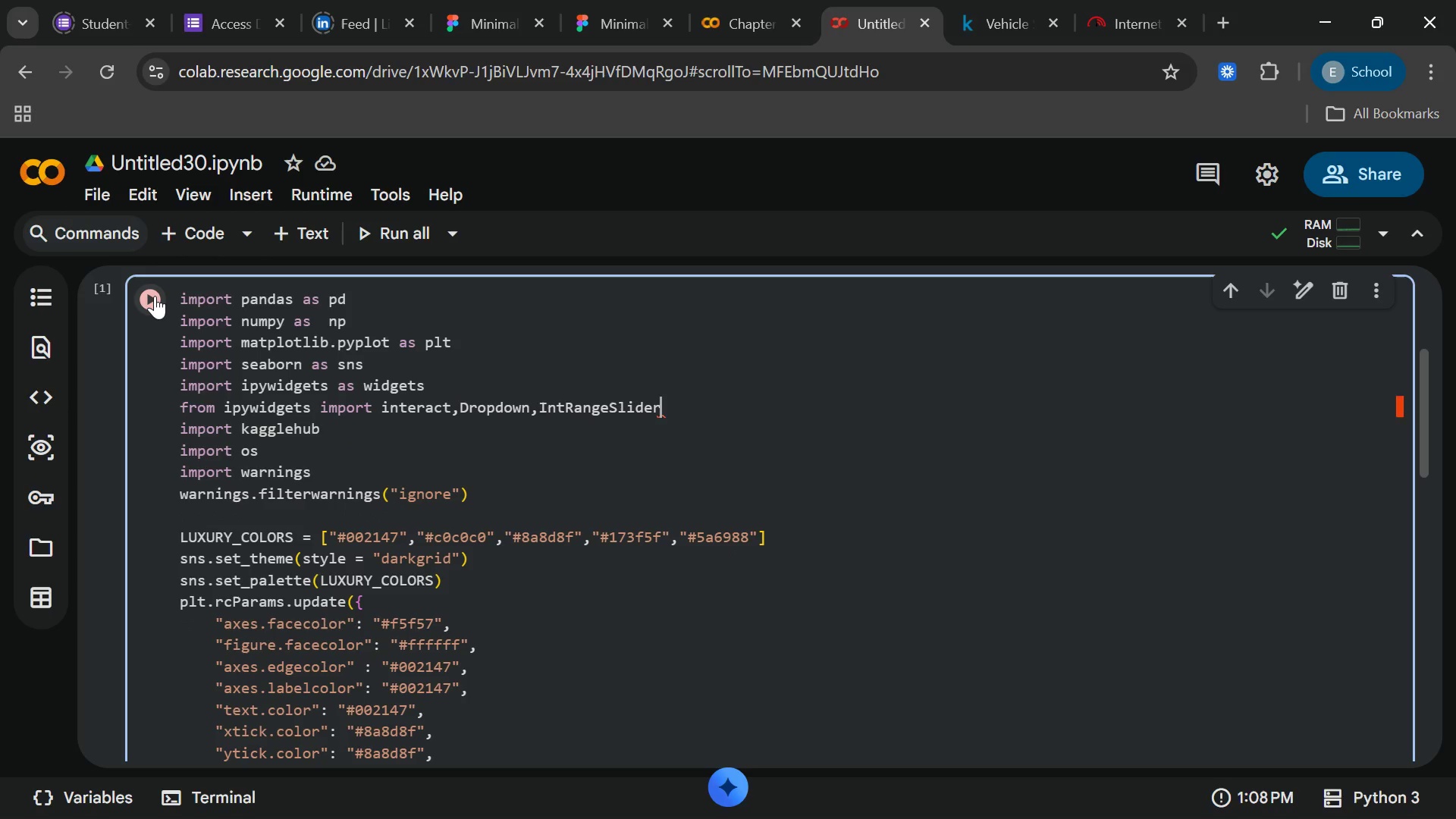 
left_click([154, 296])
 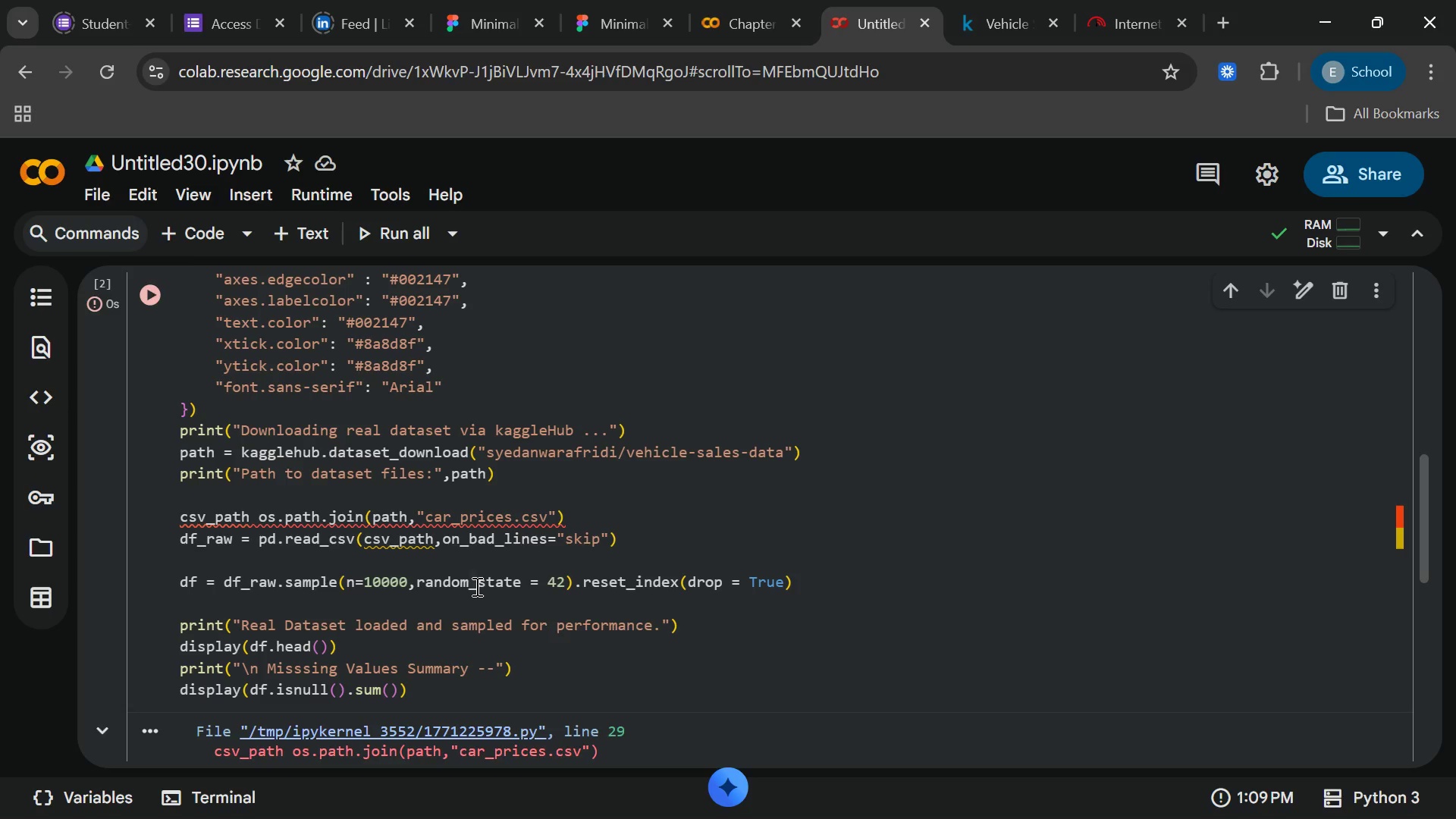 
wait(12.34)
 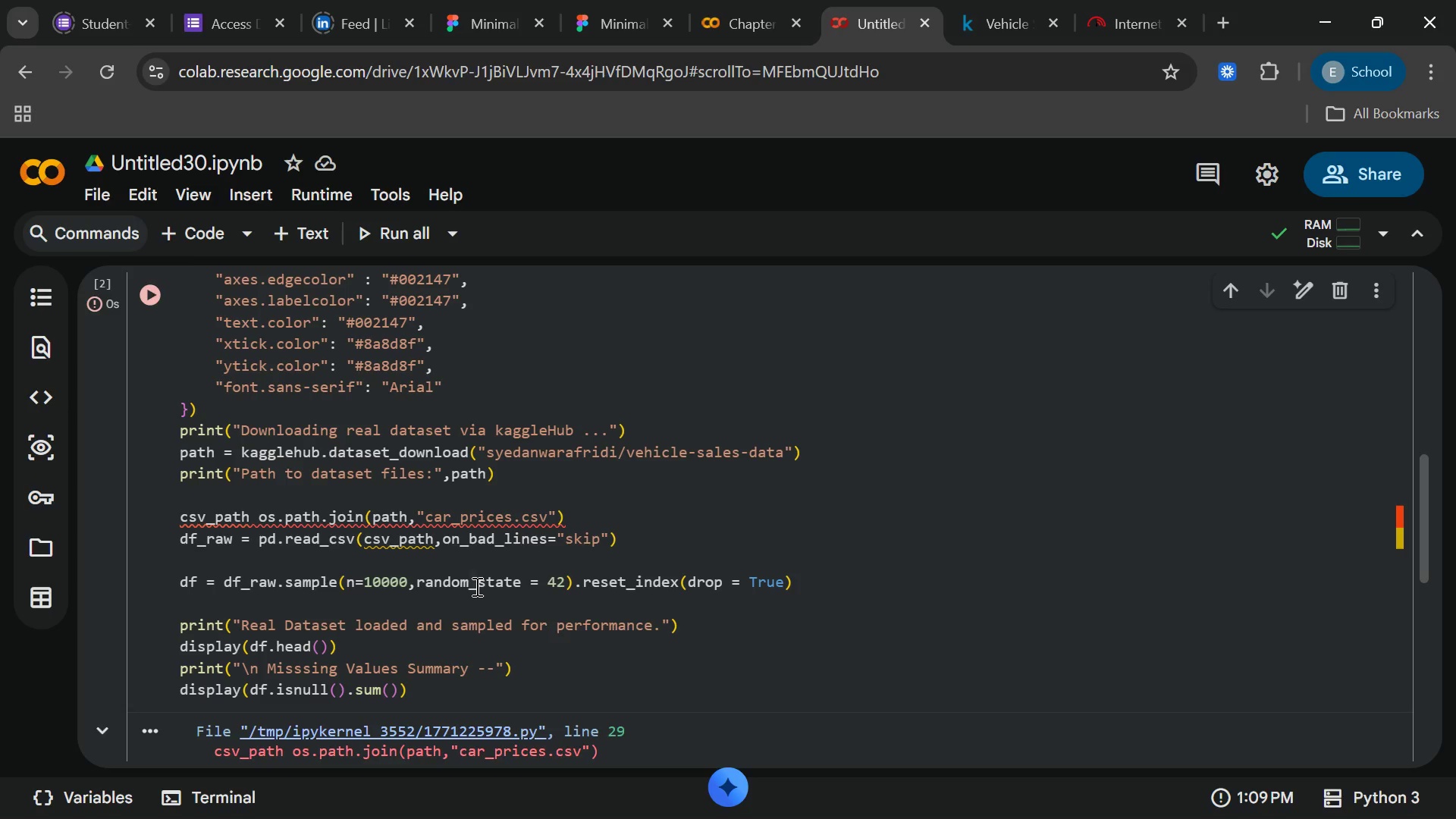 
left_click([987, 3])
 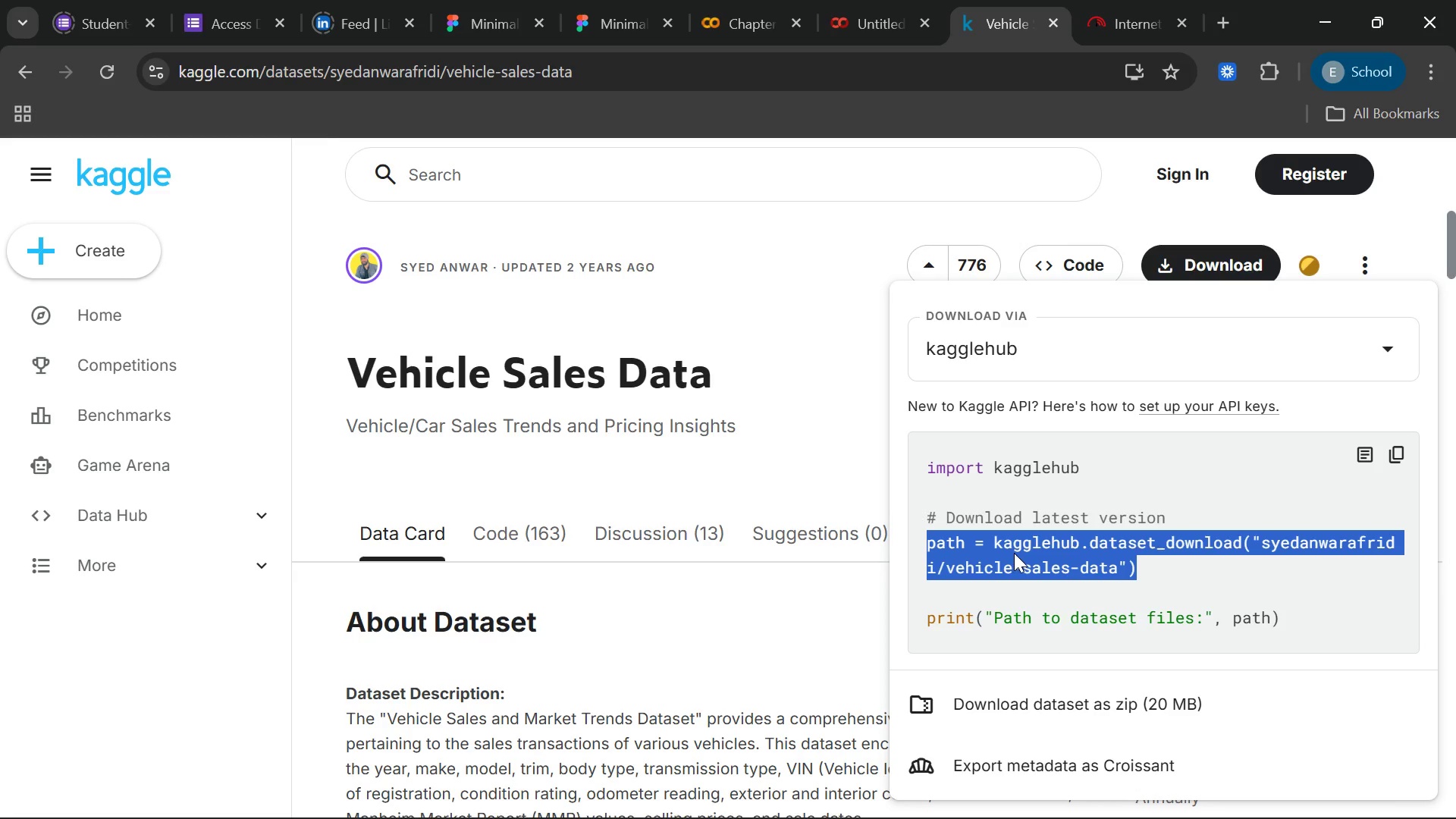 
left_click([1022, 552])
 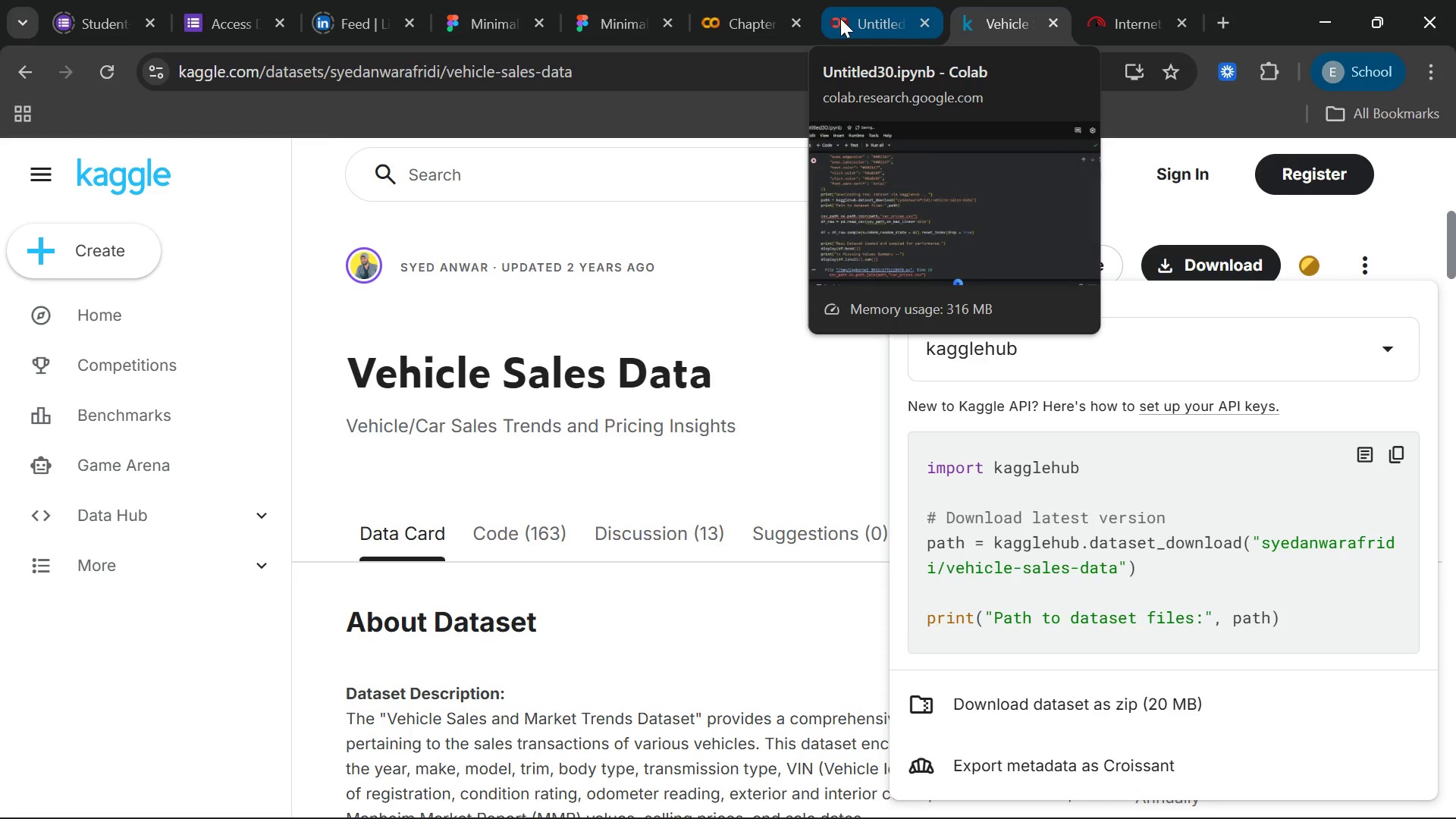 
wait(6.05)
 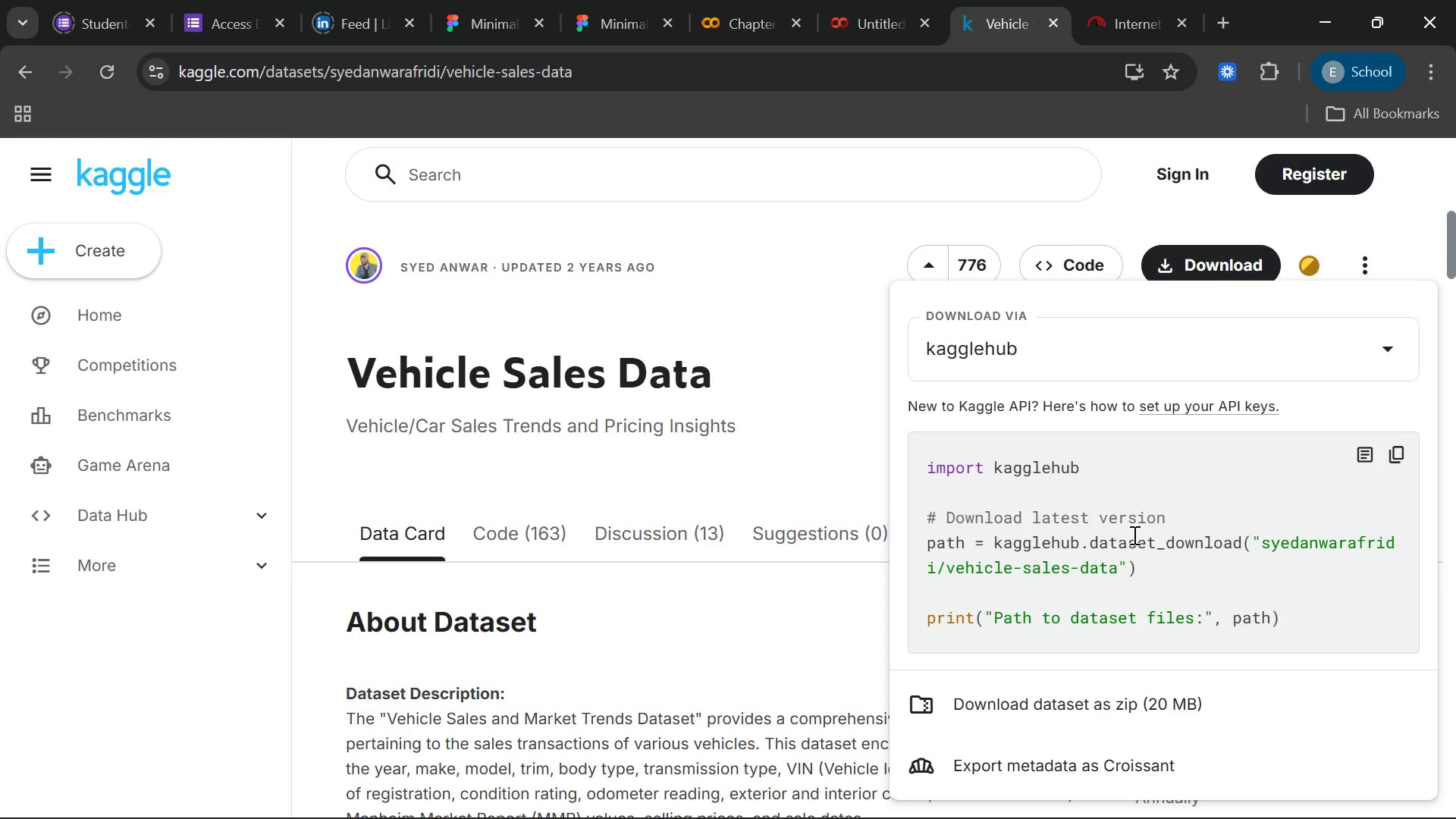 
left_click([840, 18])
 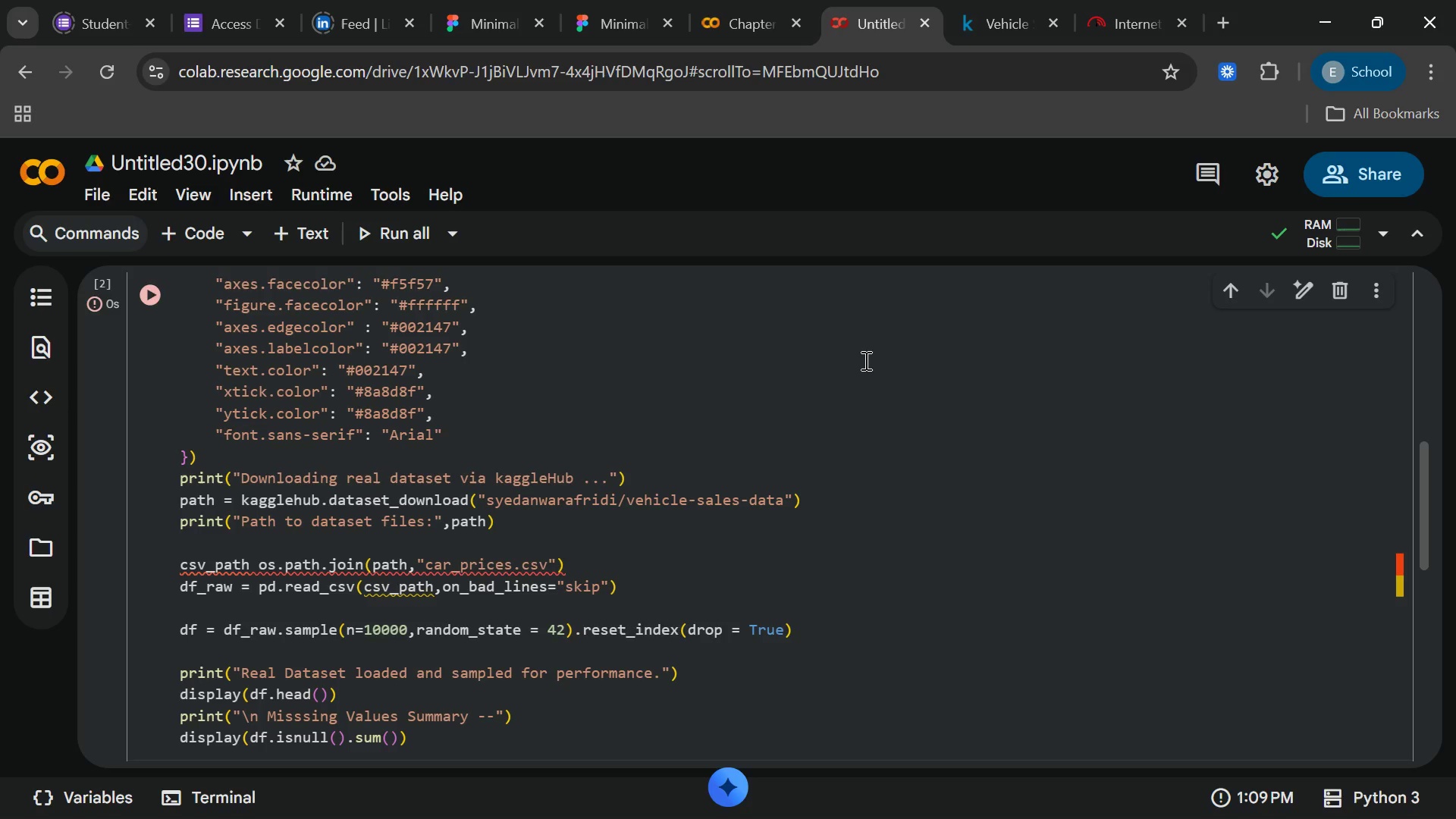 
wait(13.02)
 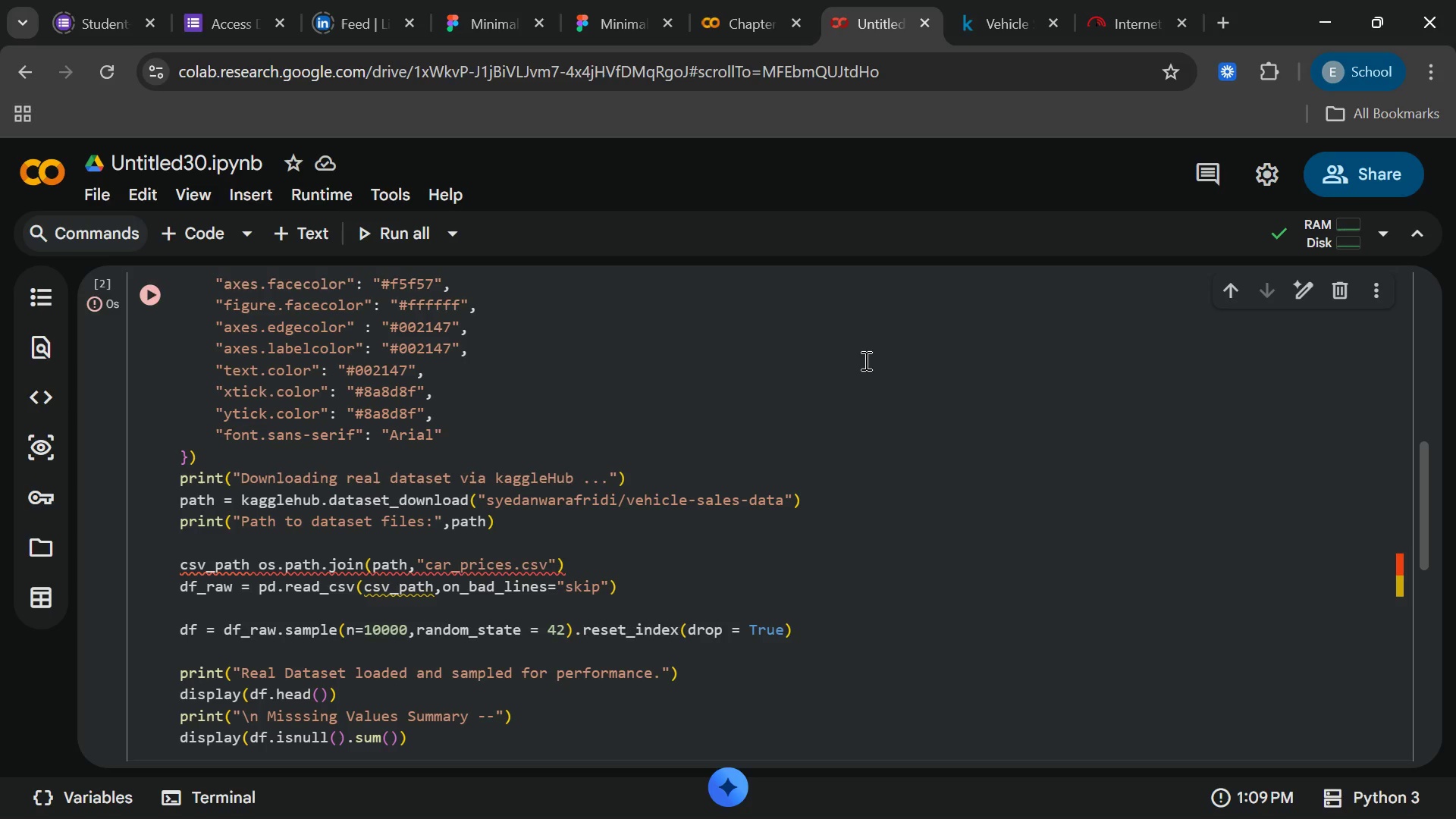 
left_click([985, 0])
 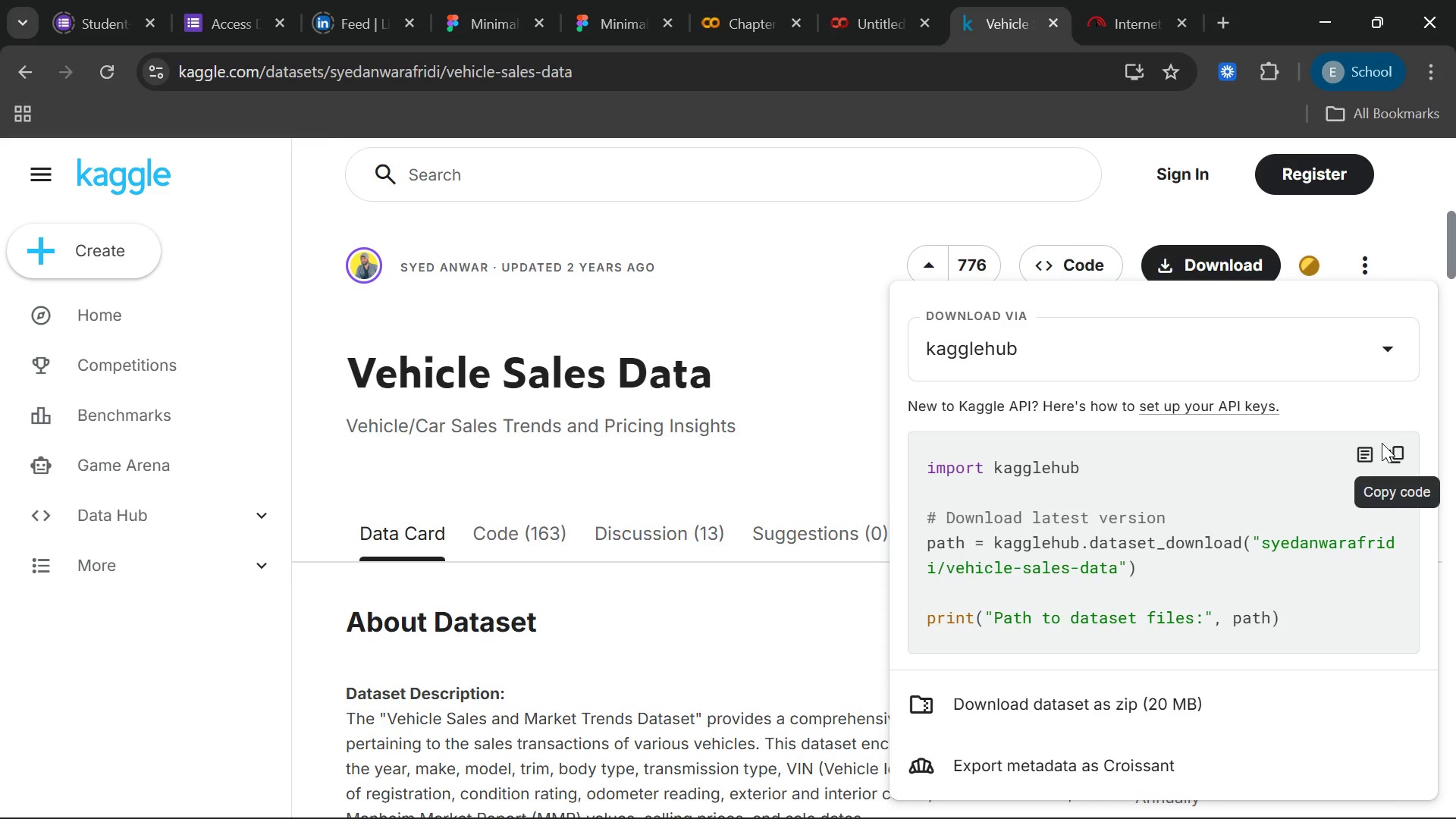 
left_click([1382, 443])
 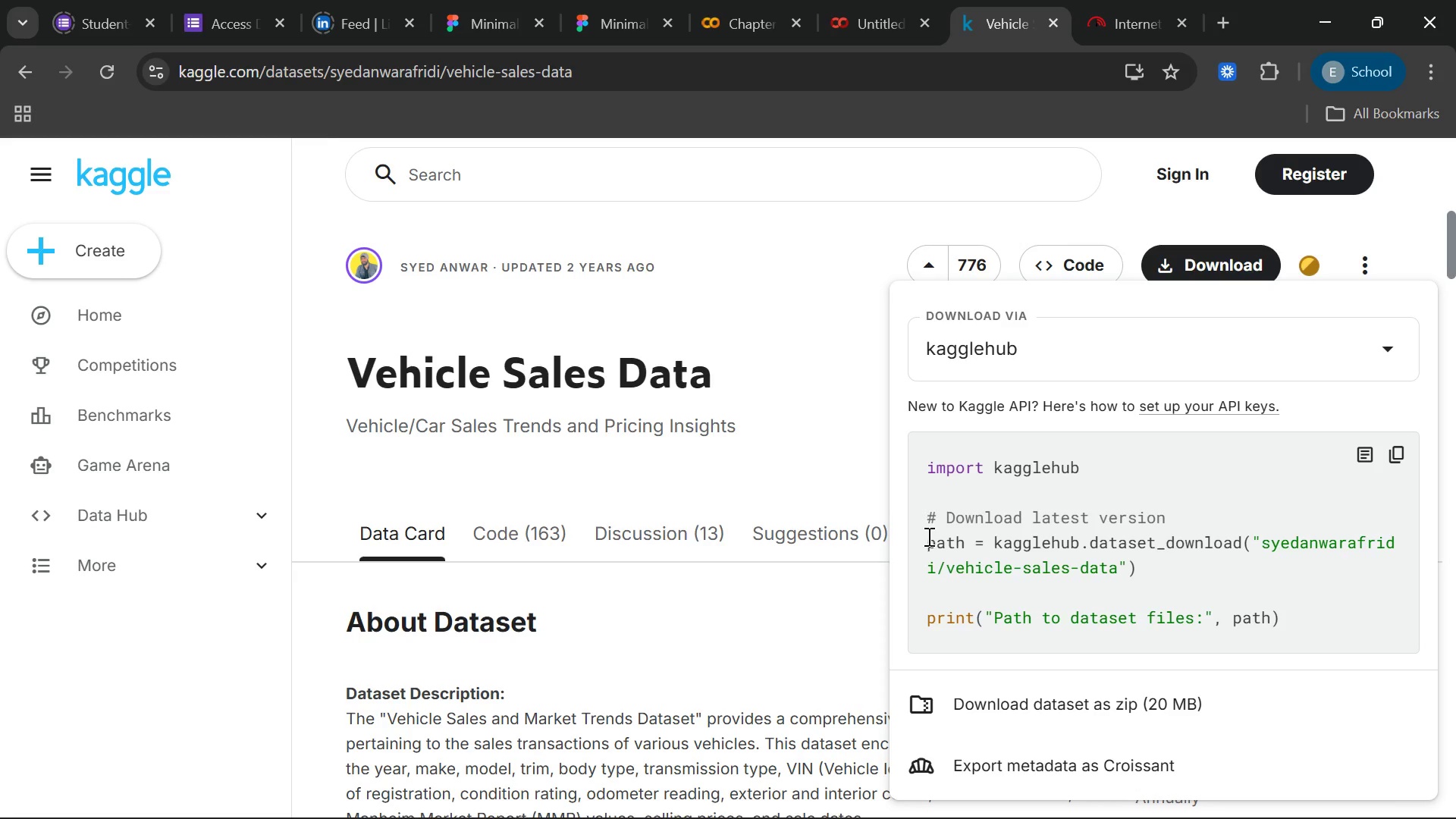 
left_click_drag(start_coordinate=[927, 540], to_coordinate=[1279, 617])
 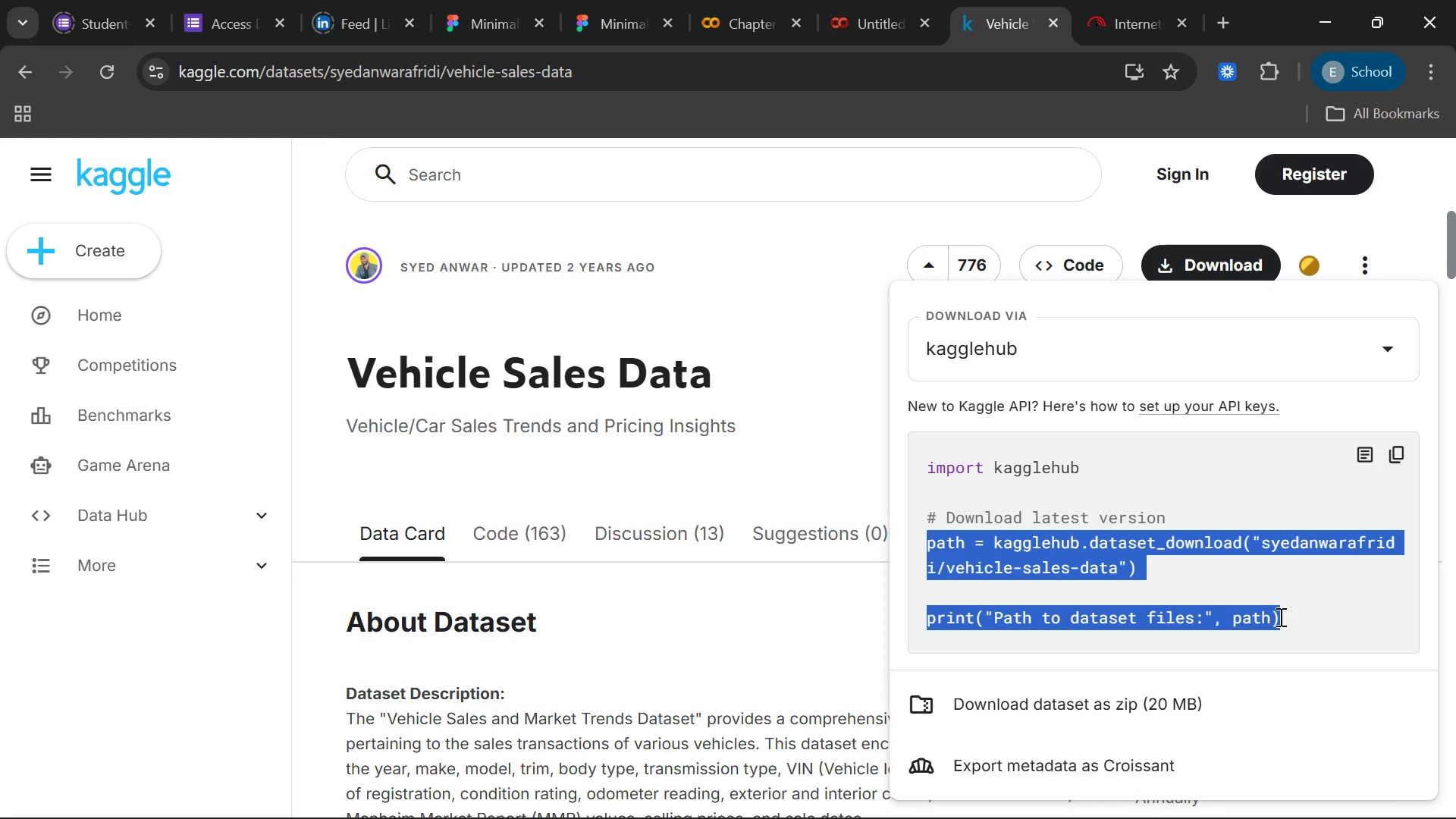 
key(Control+C)
 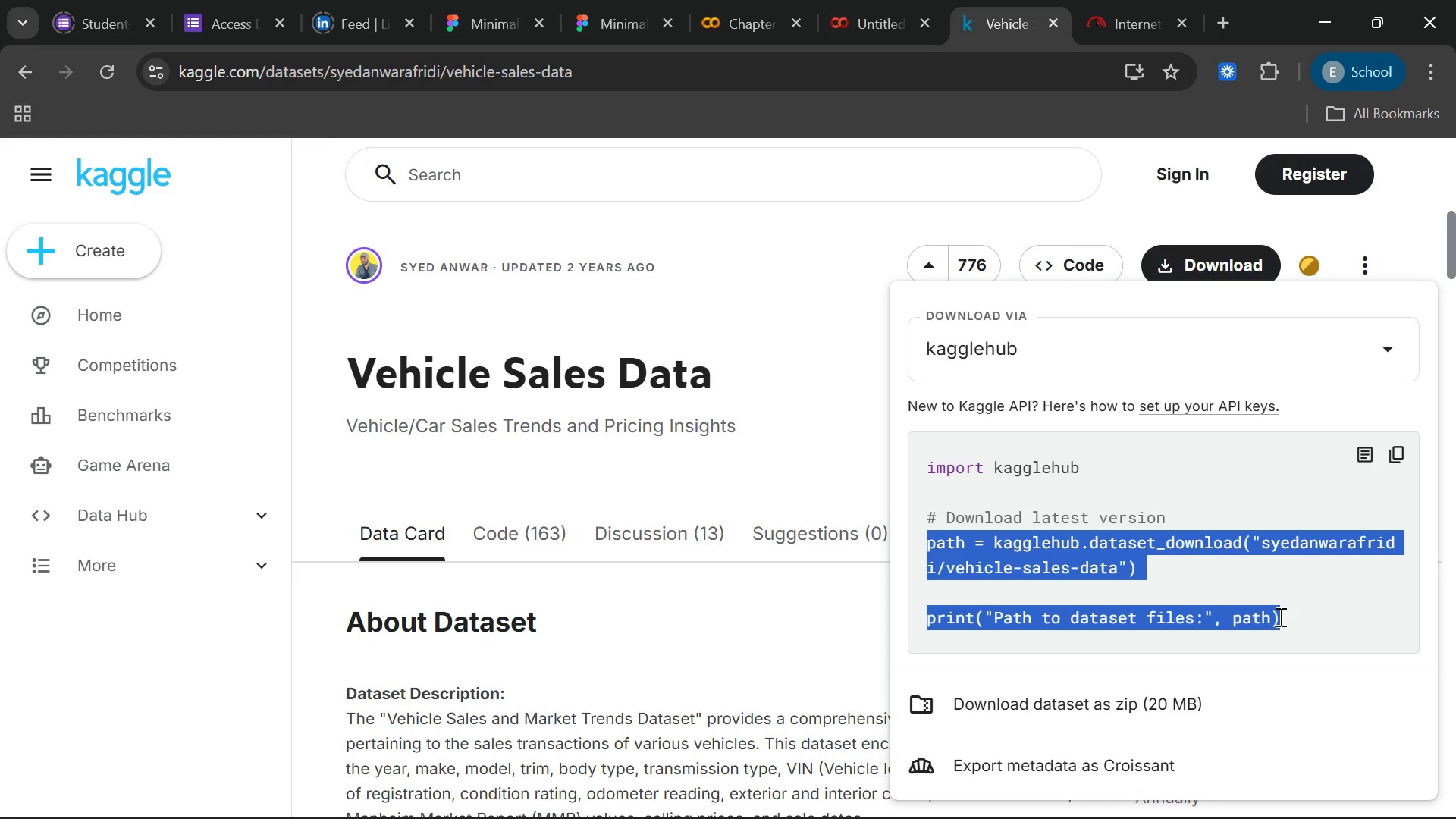 
key(Control+C)
 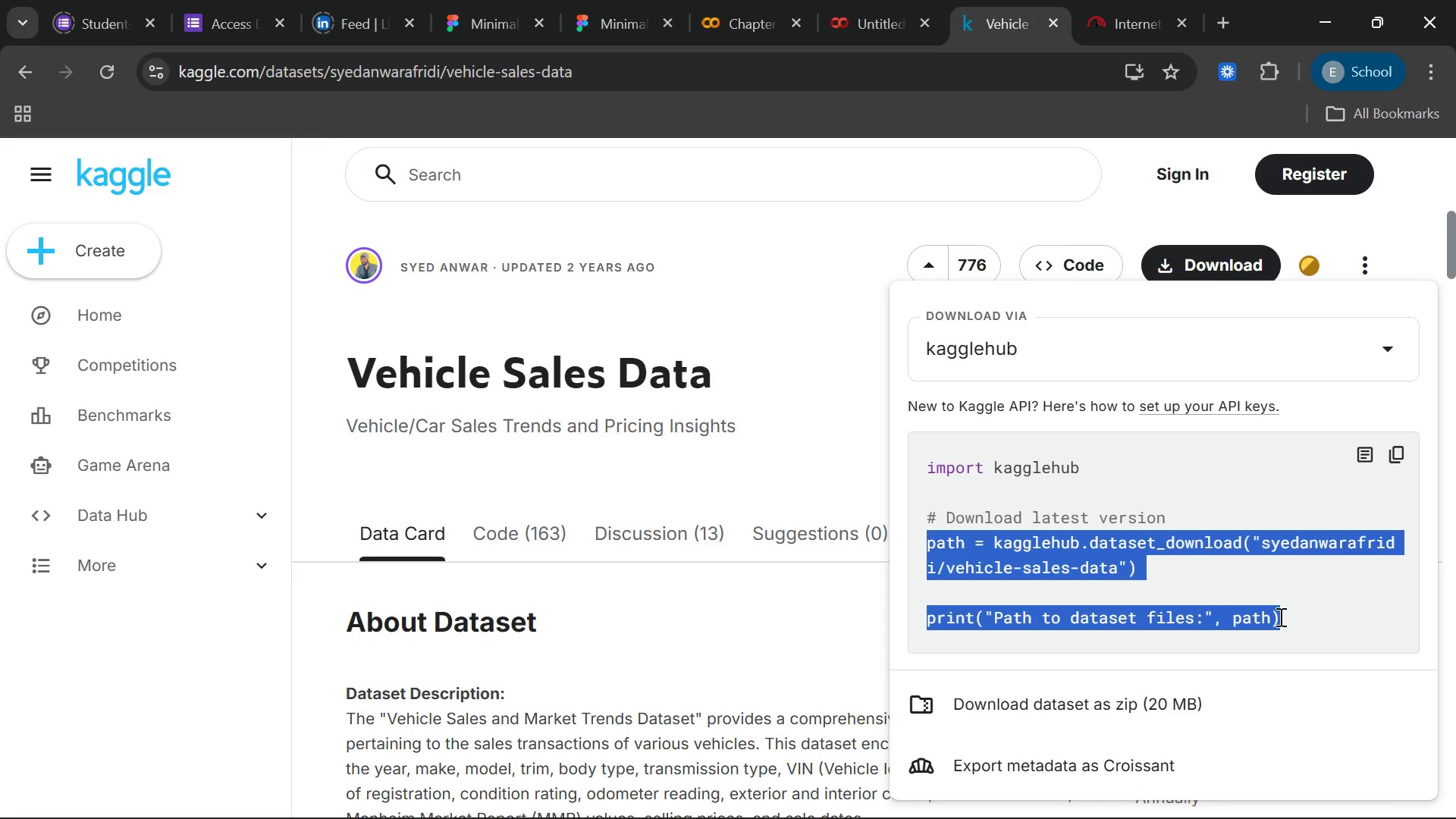 
hold_key(key=C, duration=0.41)
 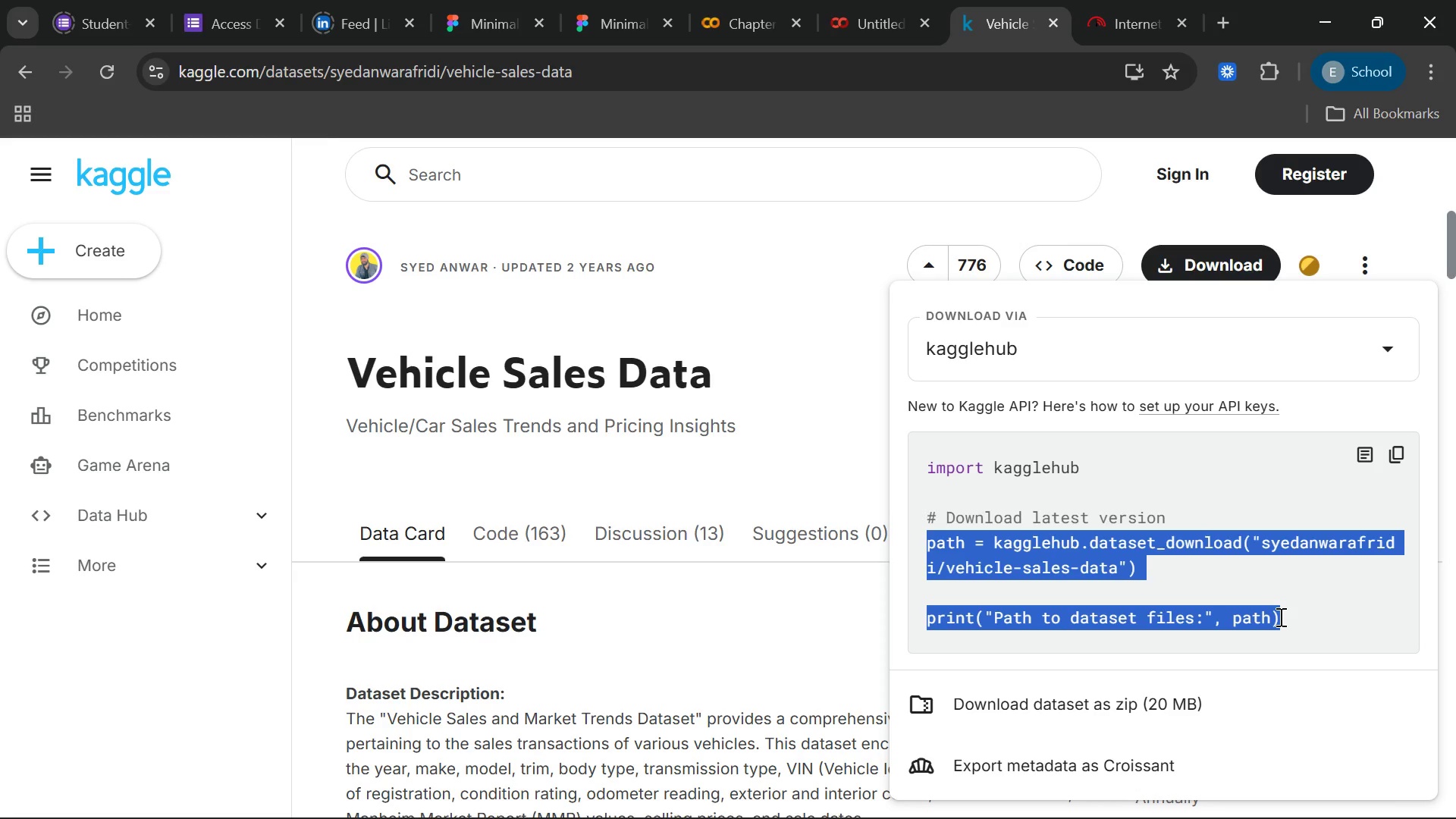 
key(Control+C)
 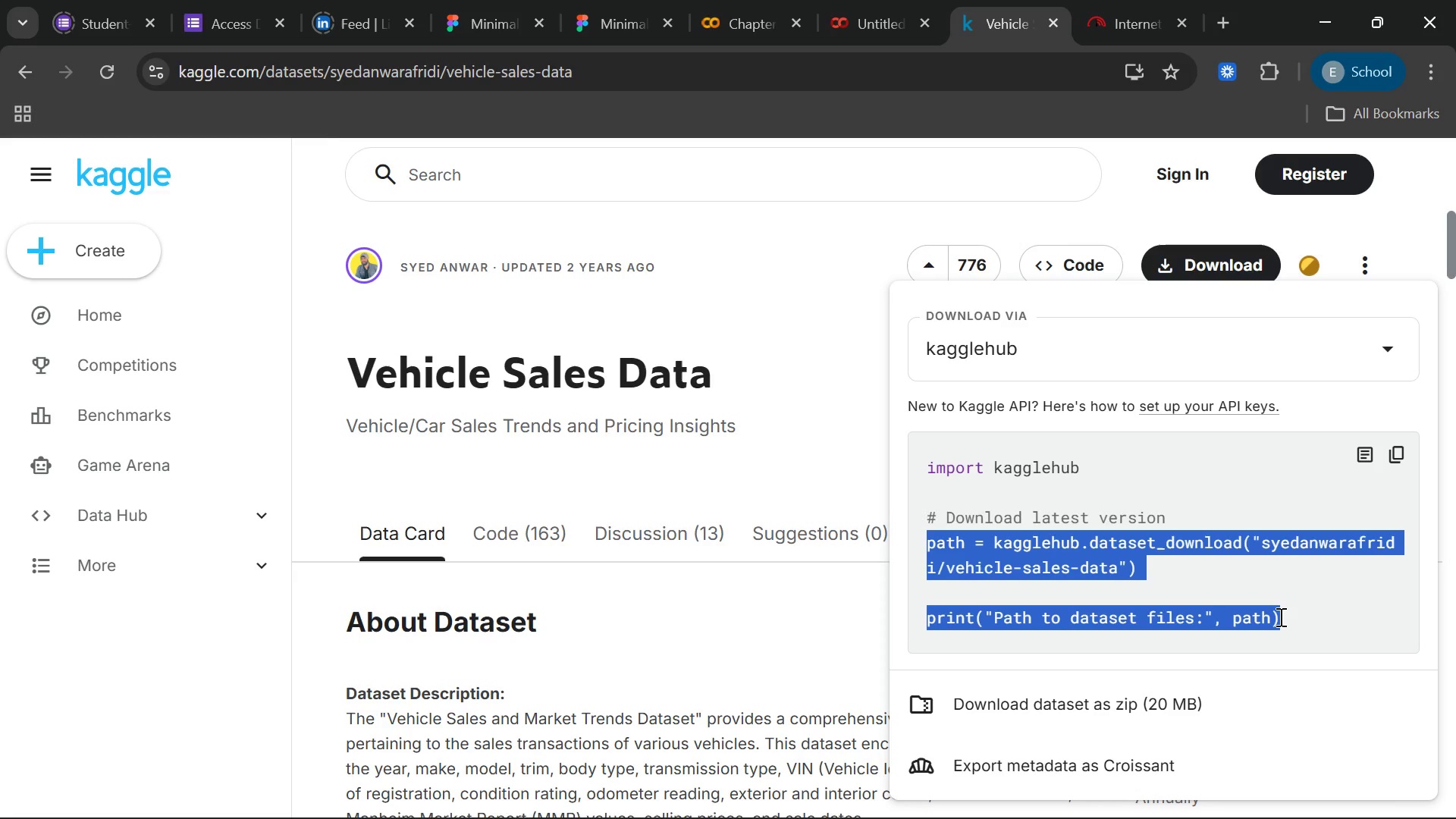 
key(Control+C)
 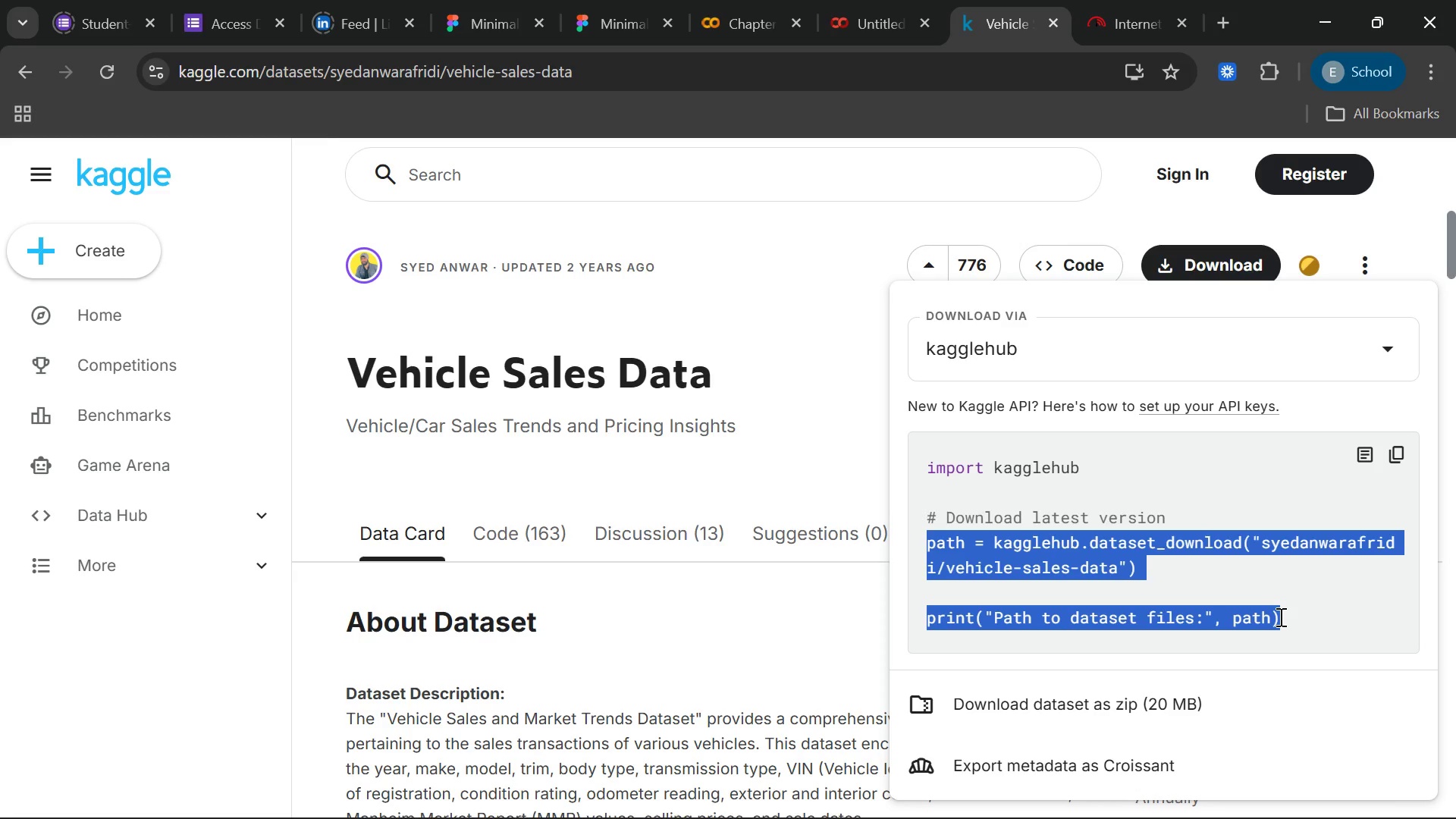 
key(Control+C)
 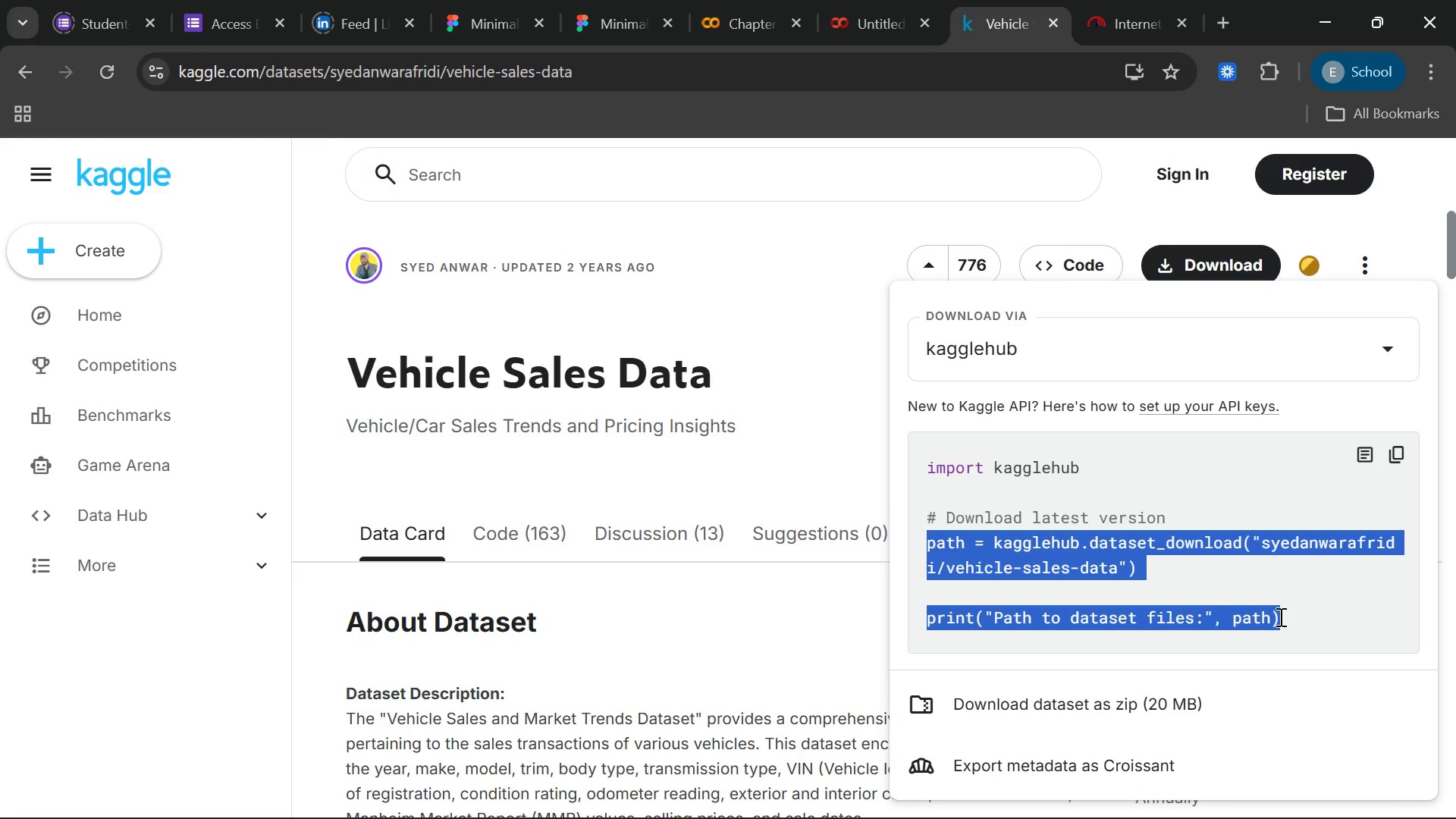 
key(Control+C)
 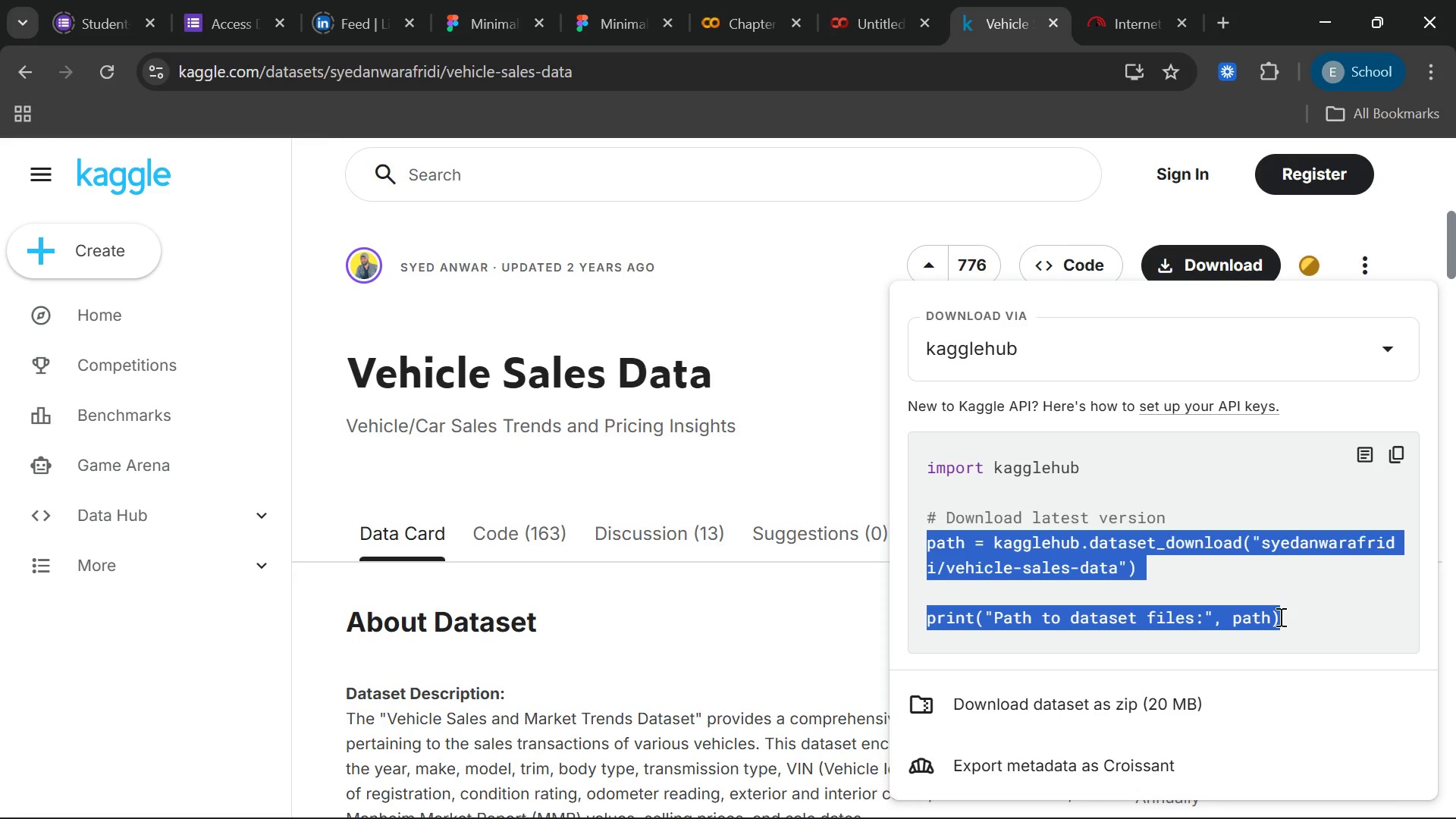 
key(Control+C)
 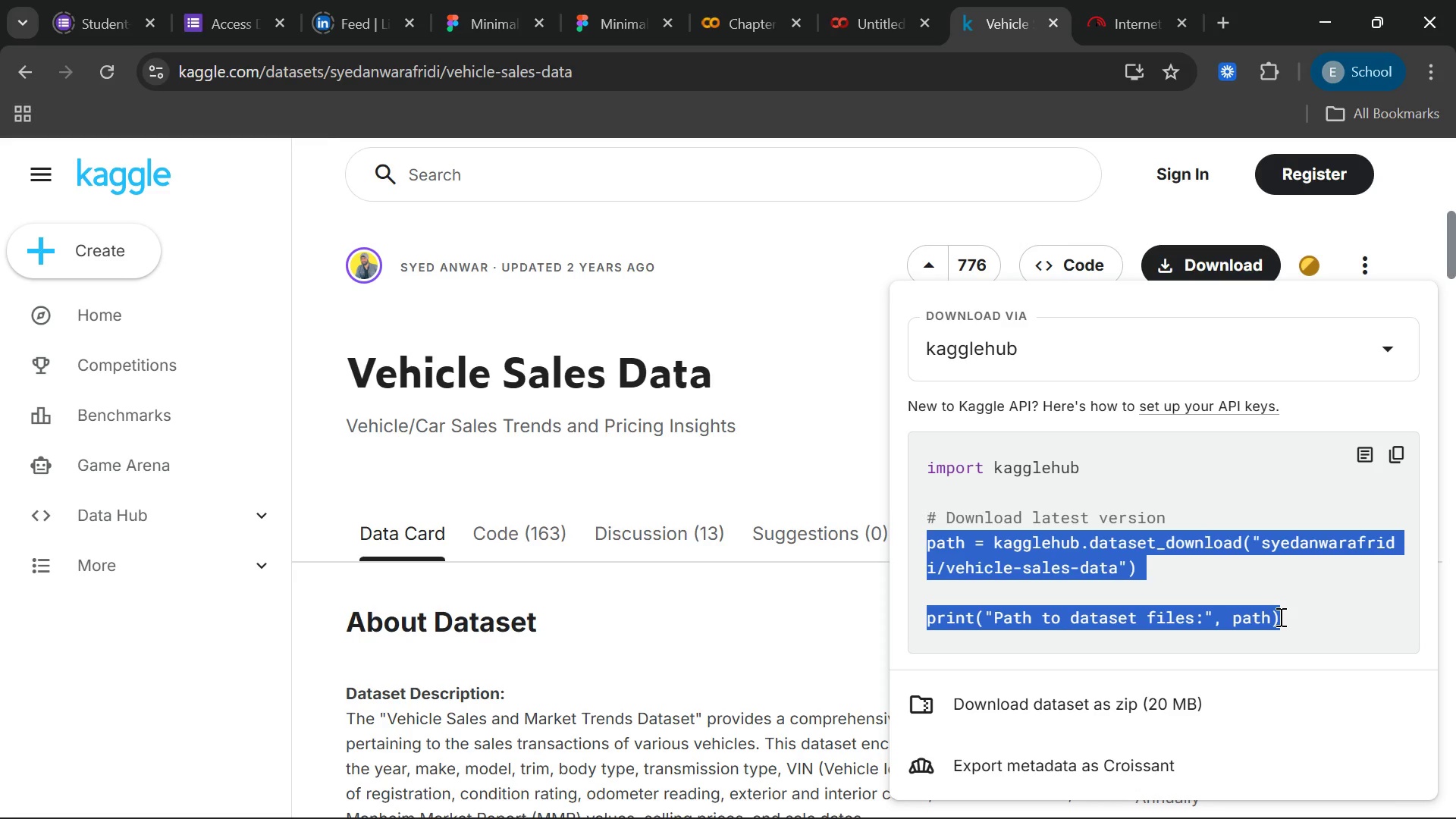 
key(Control+C)
 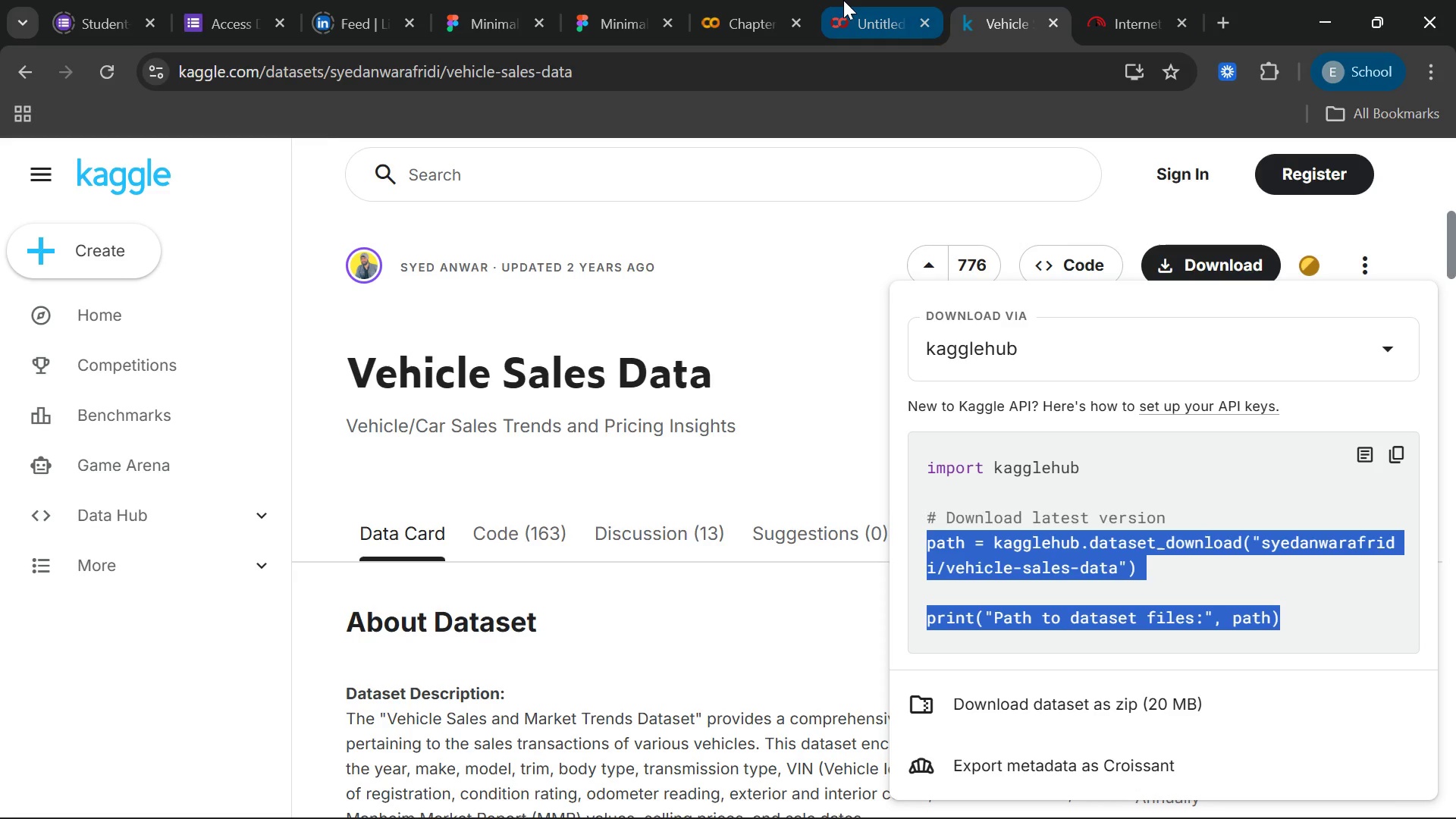 
left_click([849, 0])
 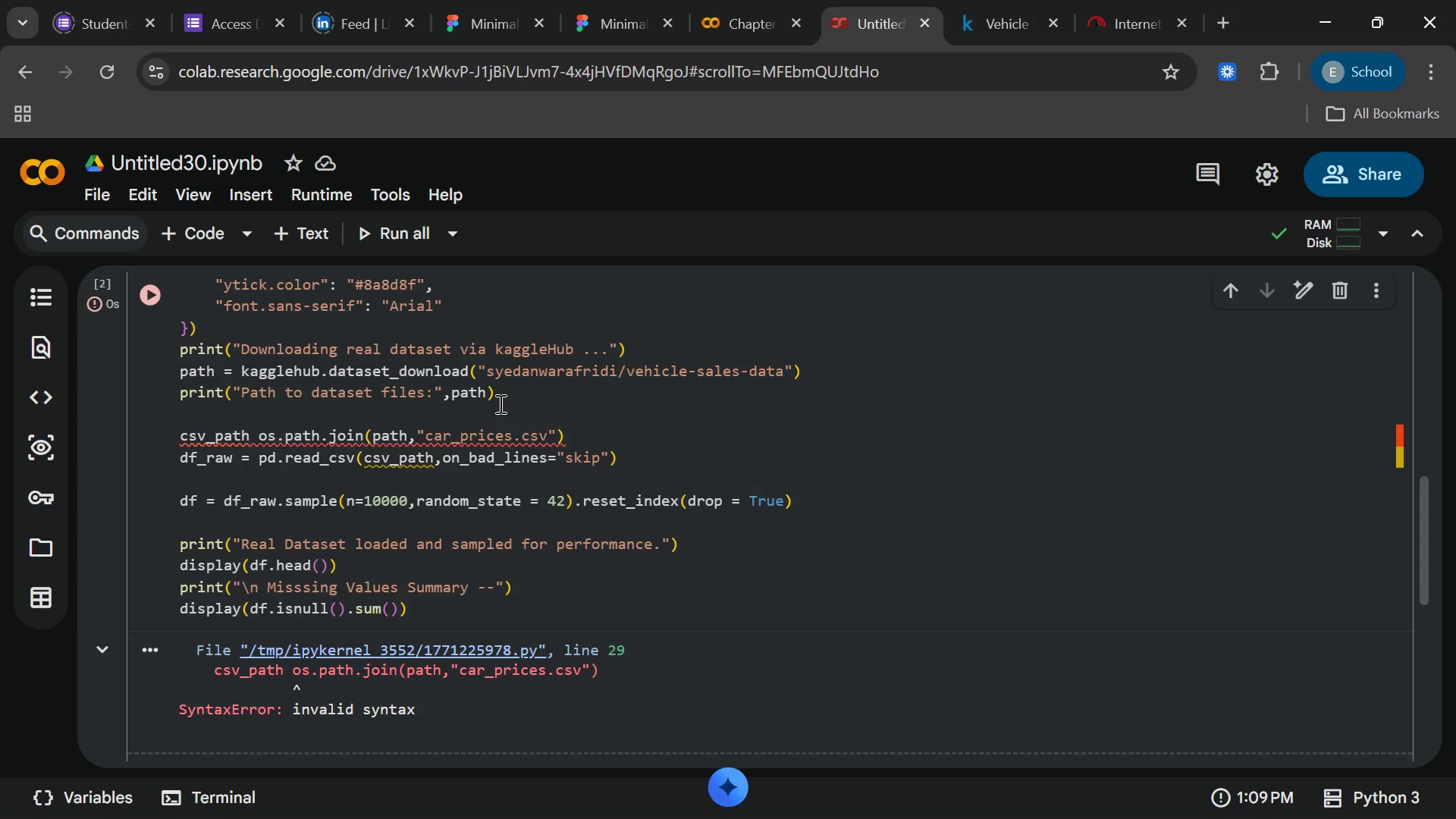 
wait(34.77)
 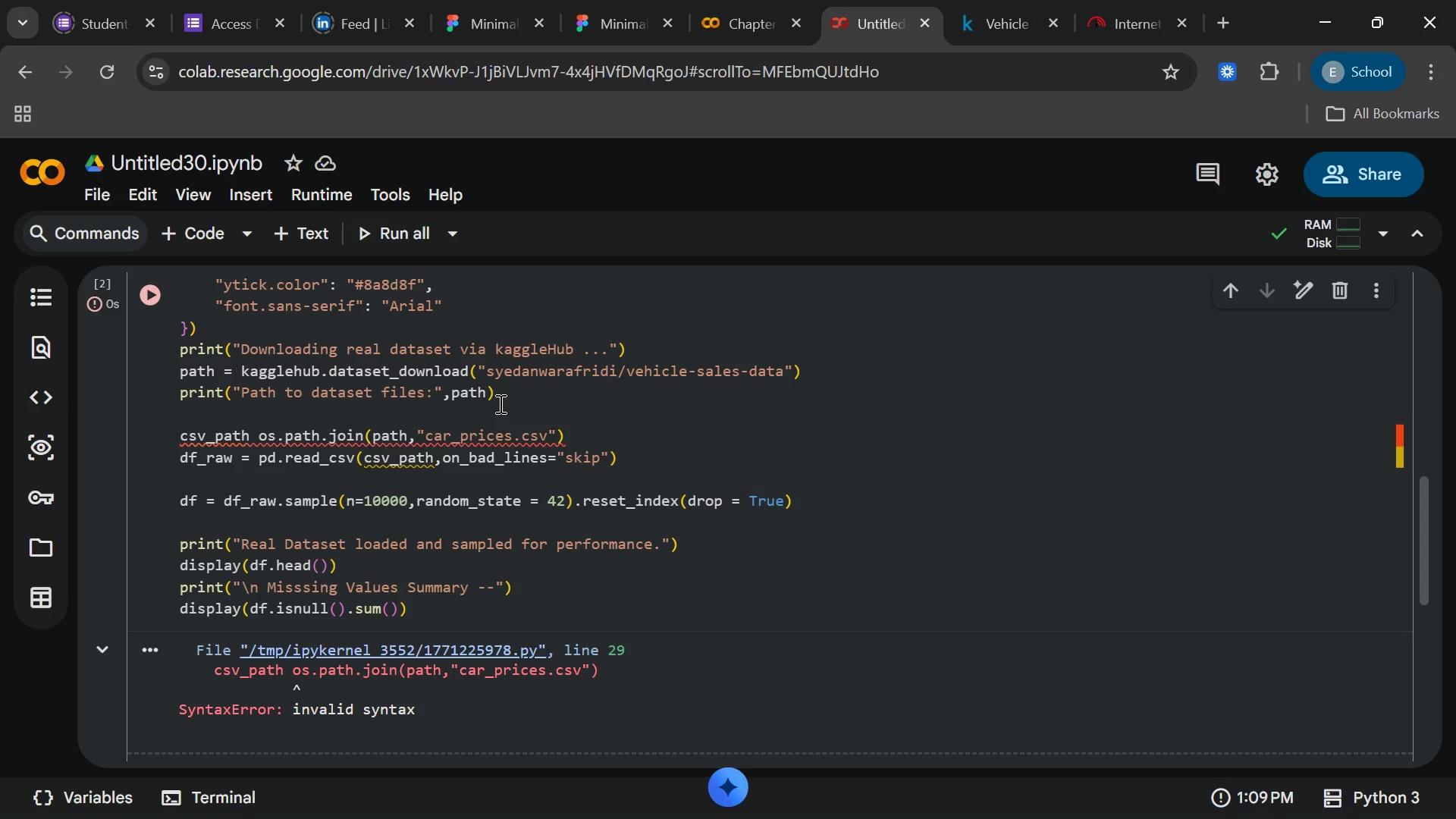 
left_click_drag(start_coordinate=[499, 402], to_coordinate=[174, 375])
 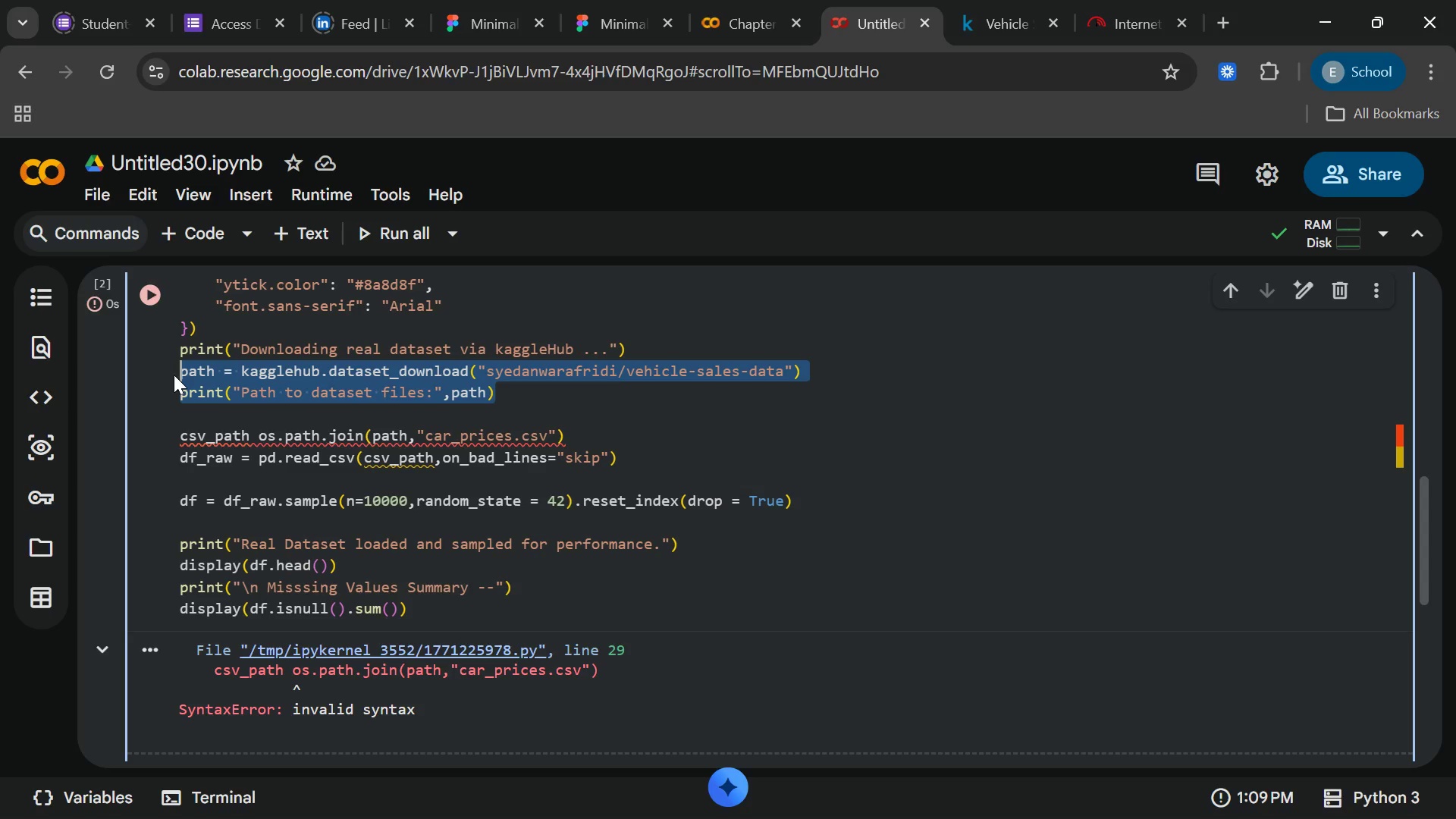 
key(Control+V)
 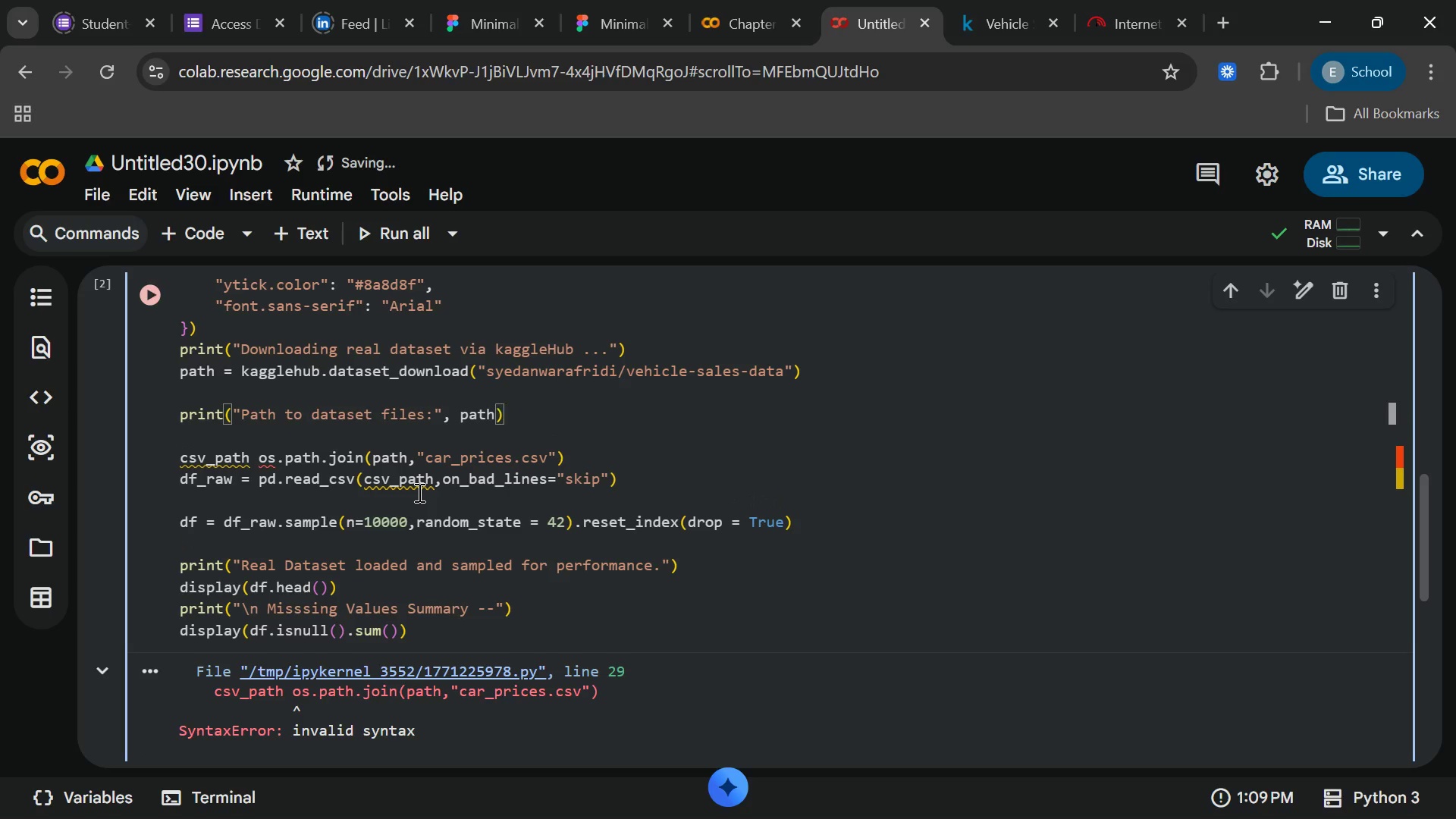 
left_click([418, 492])
 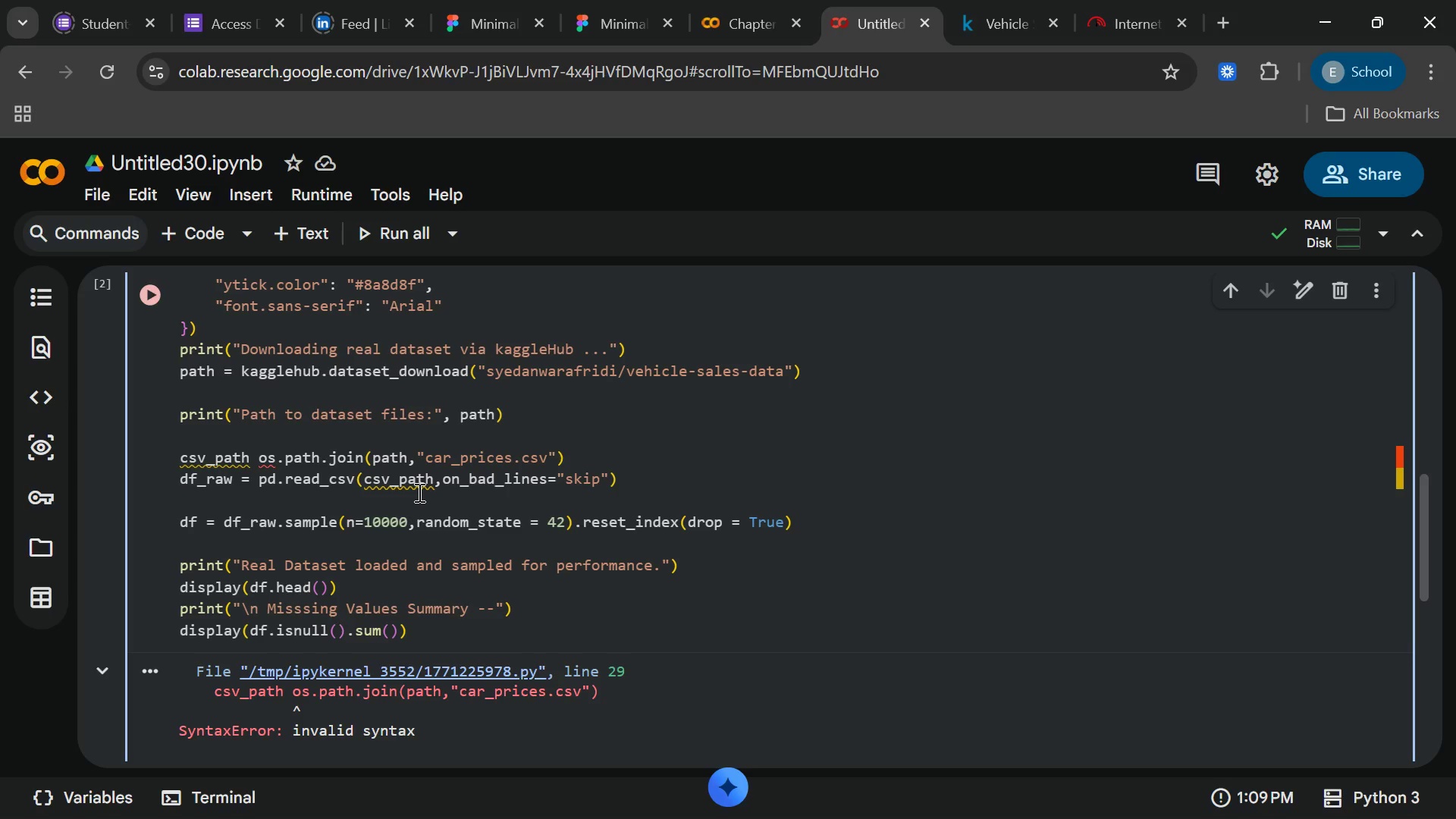 
key(Control+Z)
 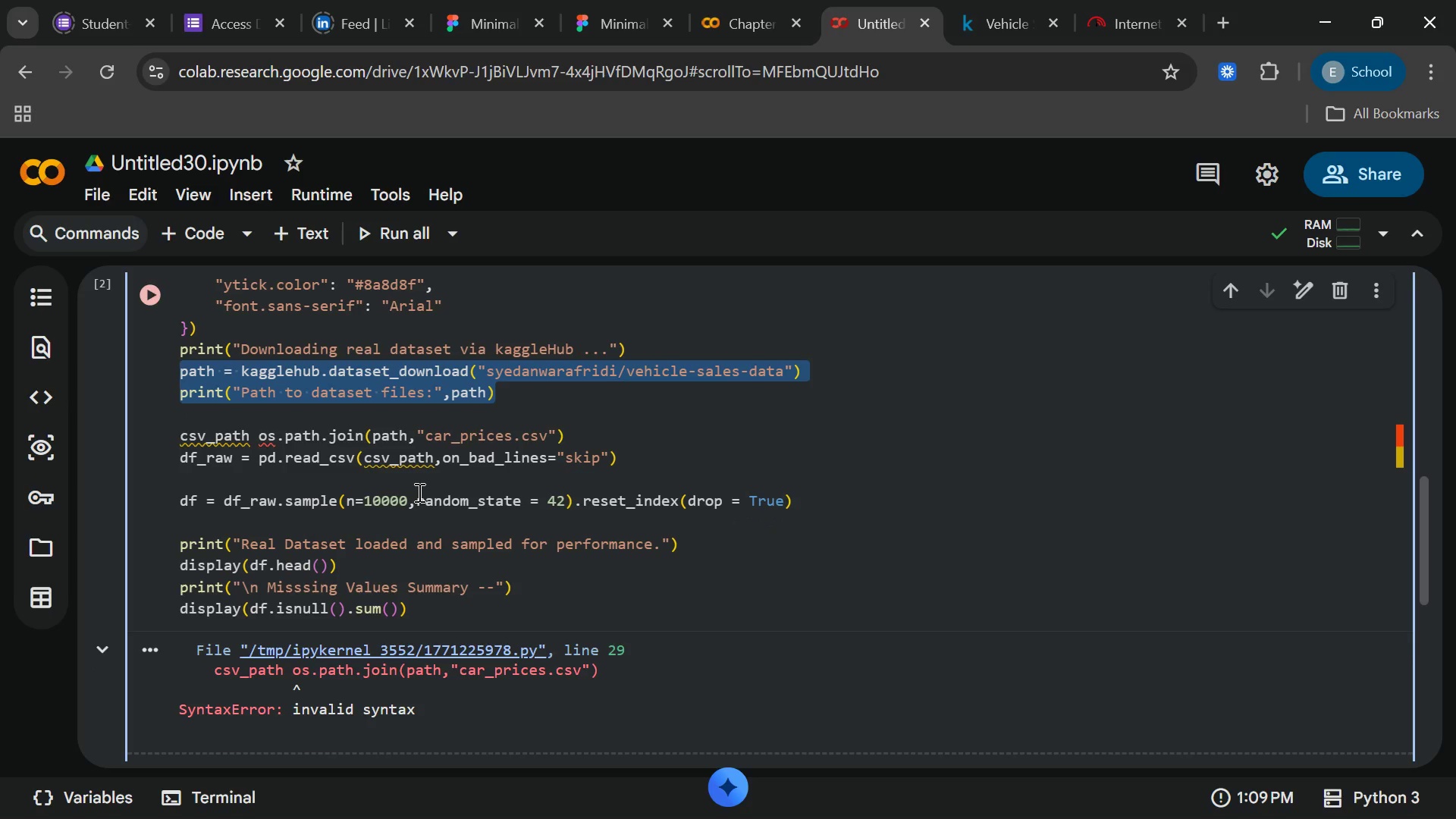 
key(Control+Y)
 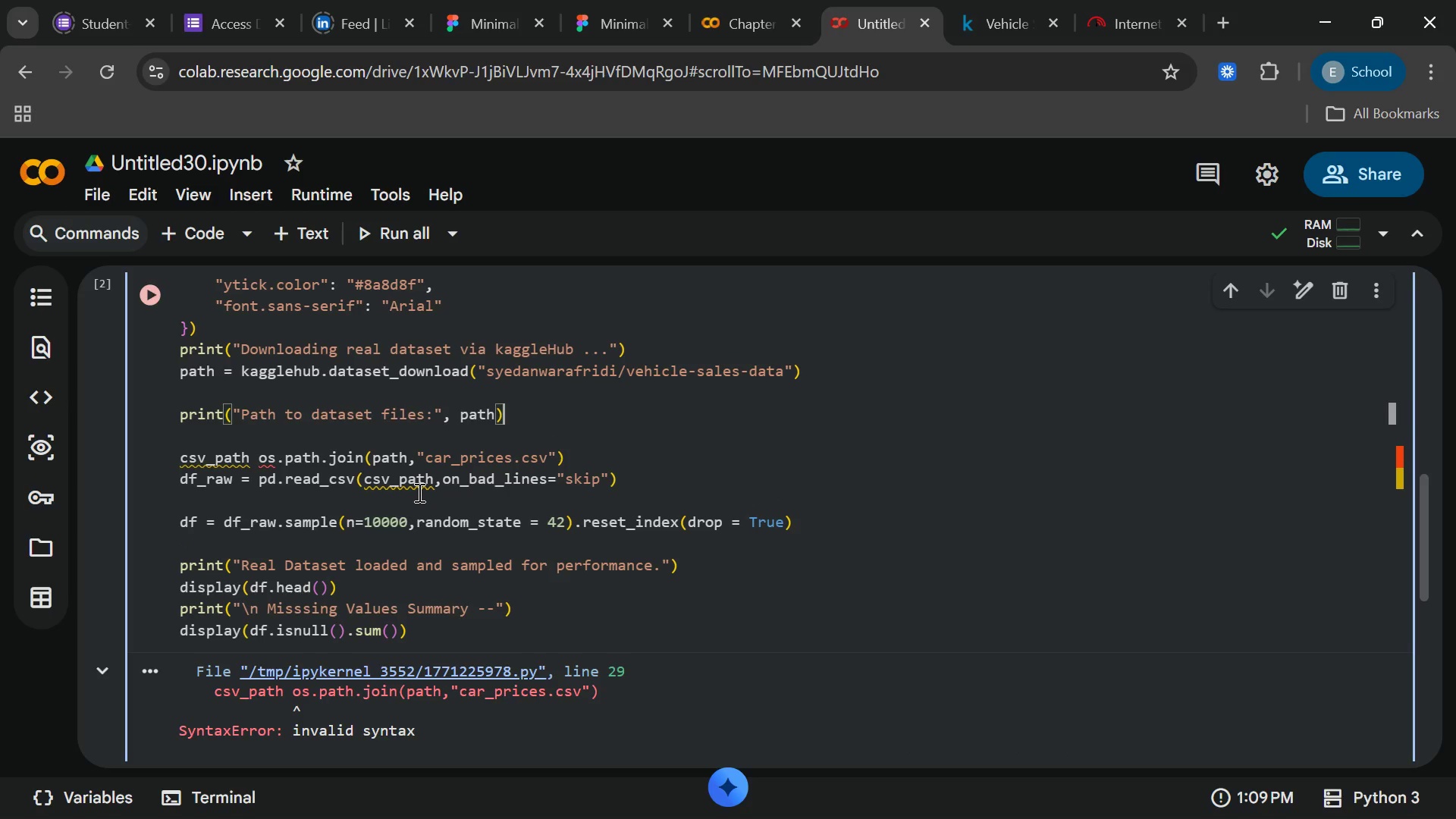 
key(Control+Z)
 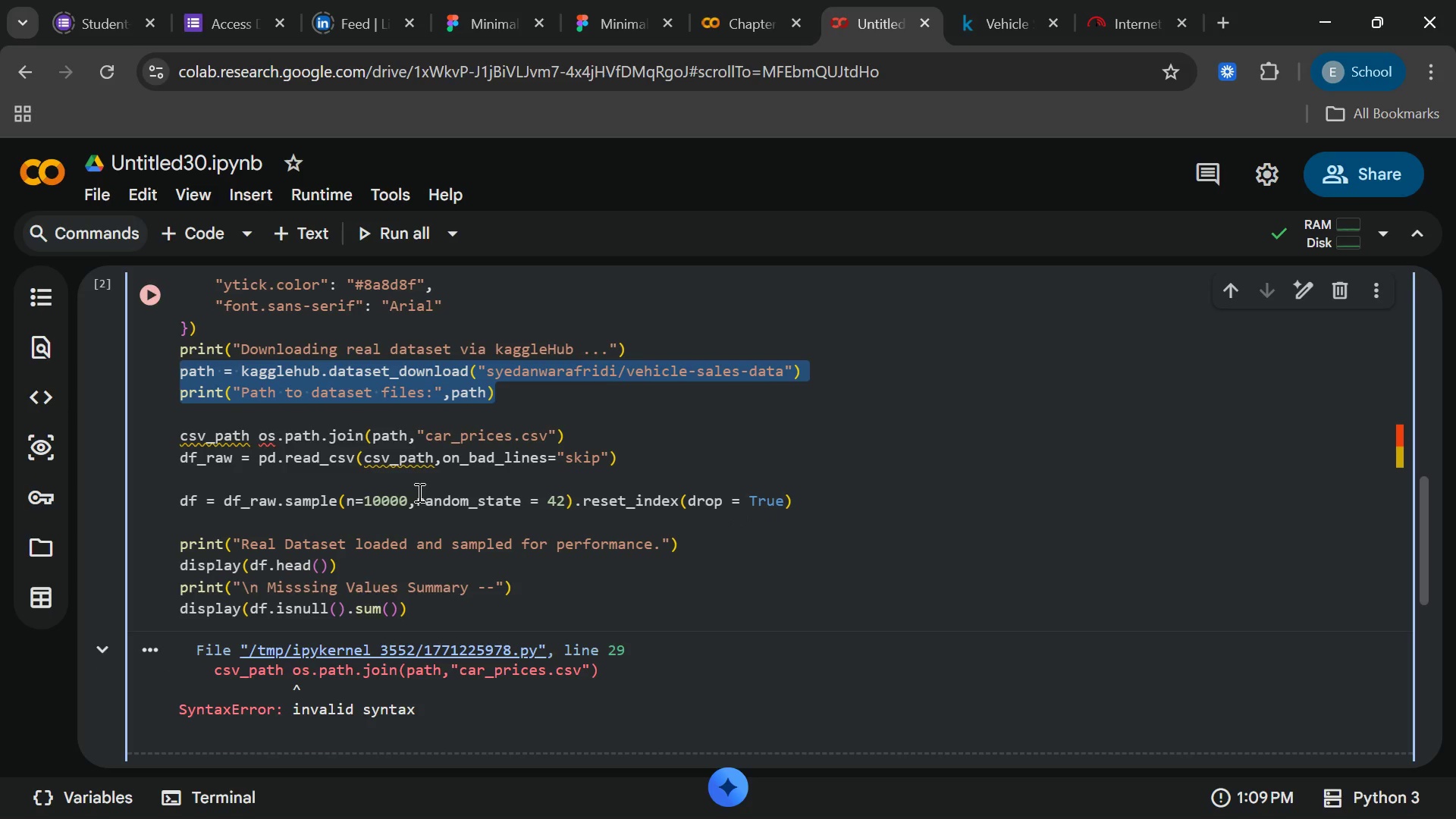 
left_click([418, 492])
 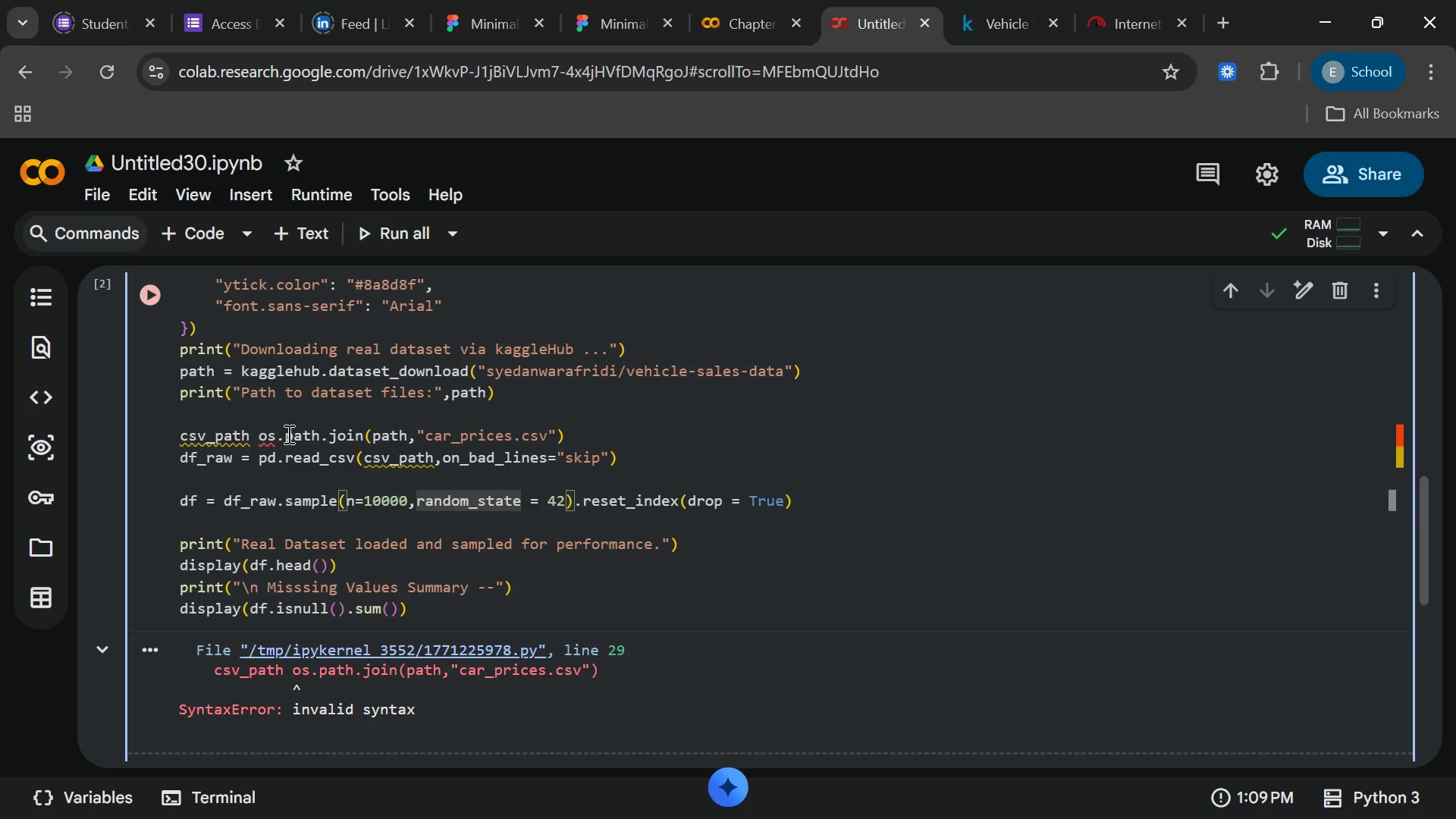 
left_click([278, 439])
 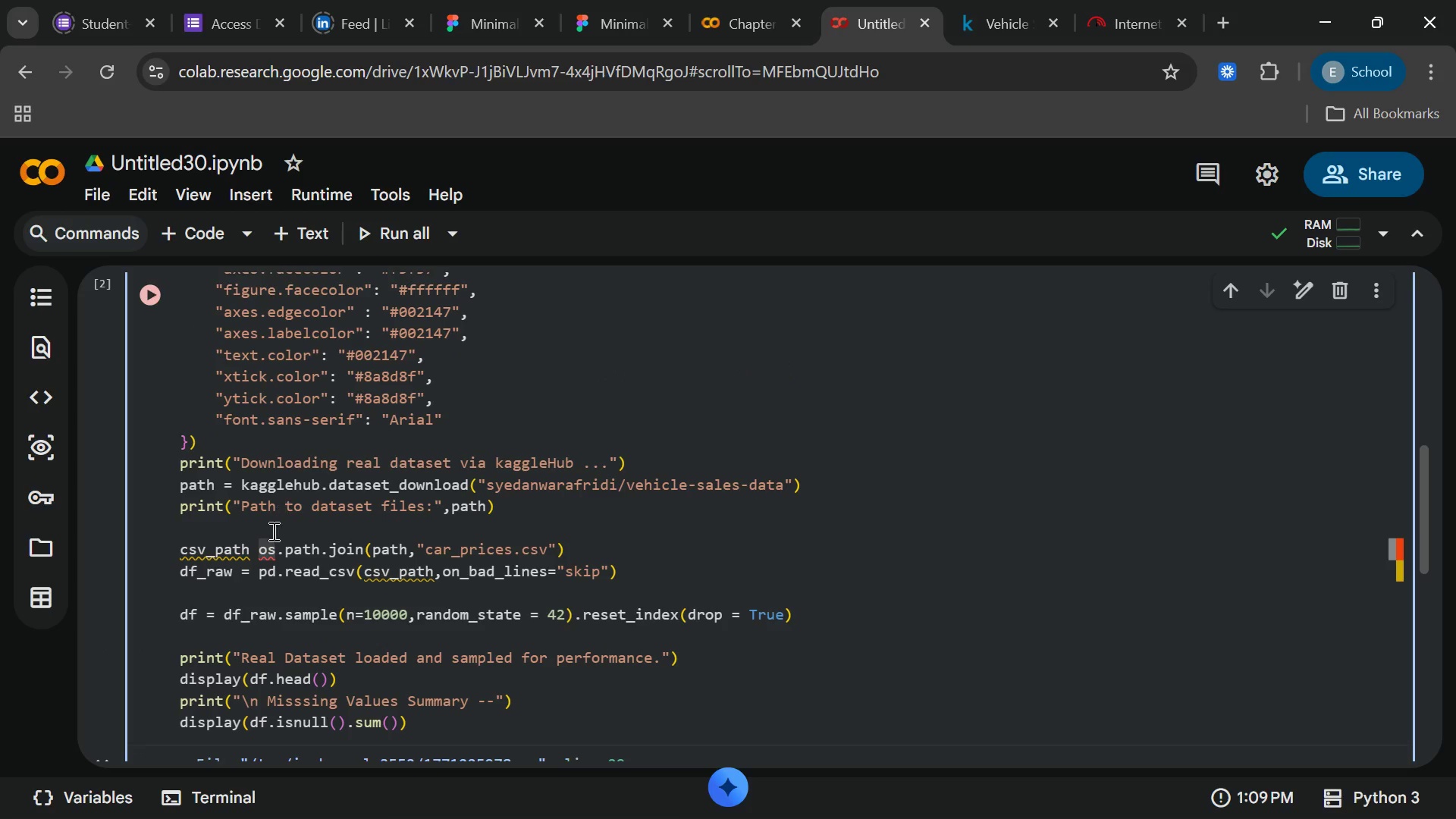 
left_click([246, 562])
 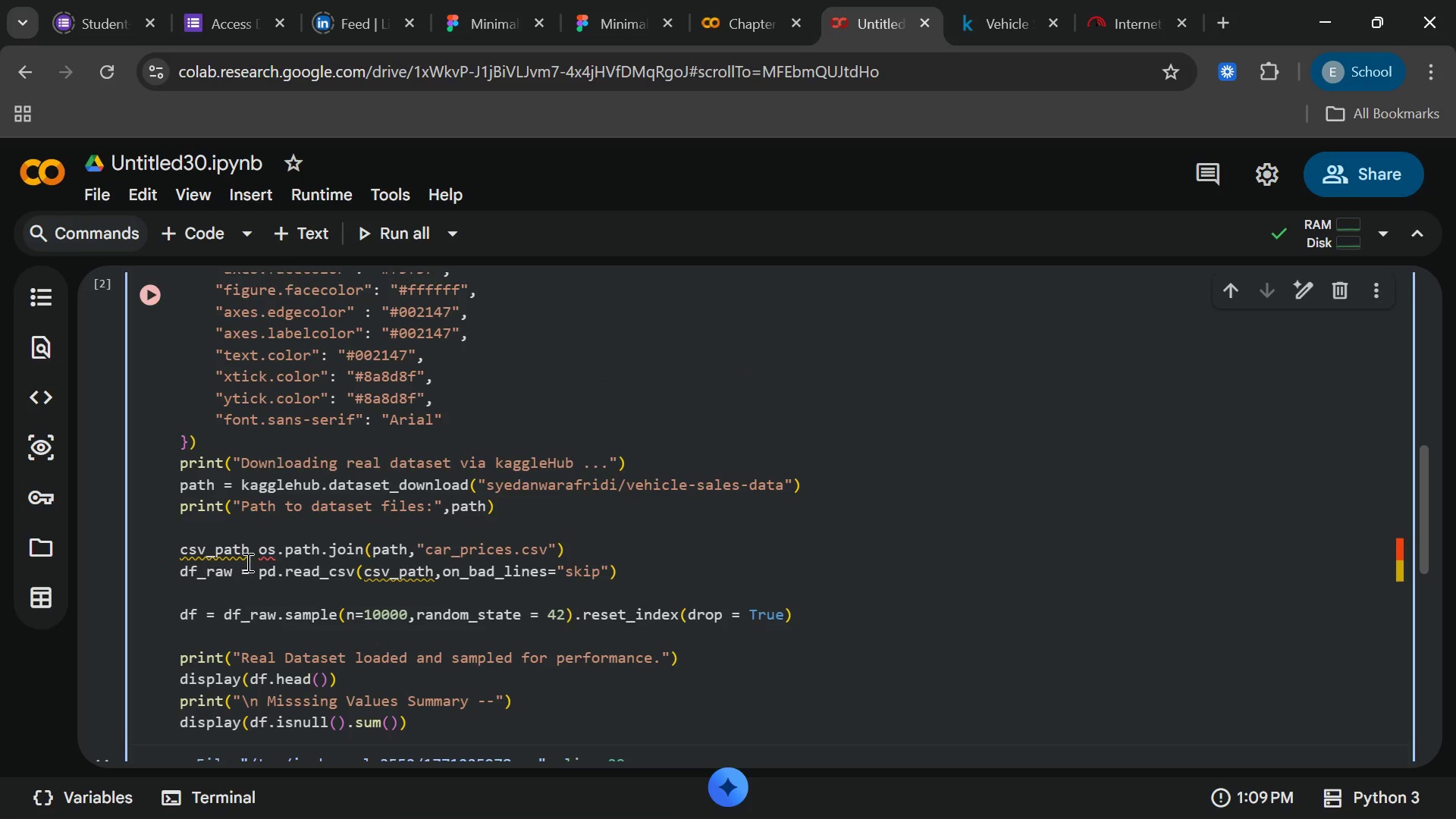 
right_click([246, 562])
 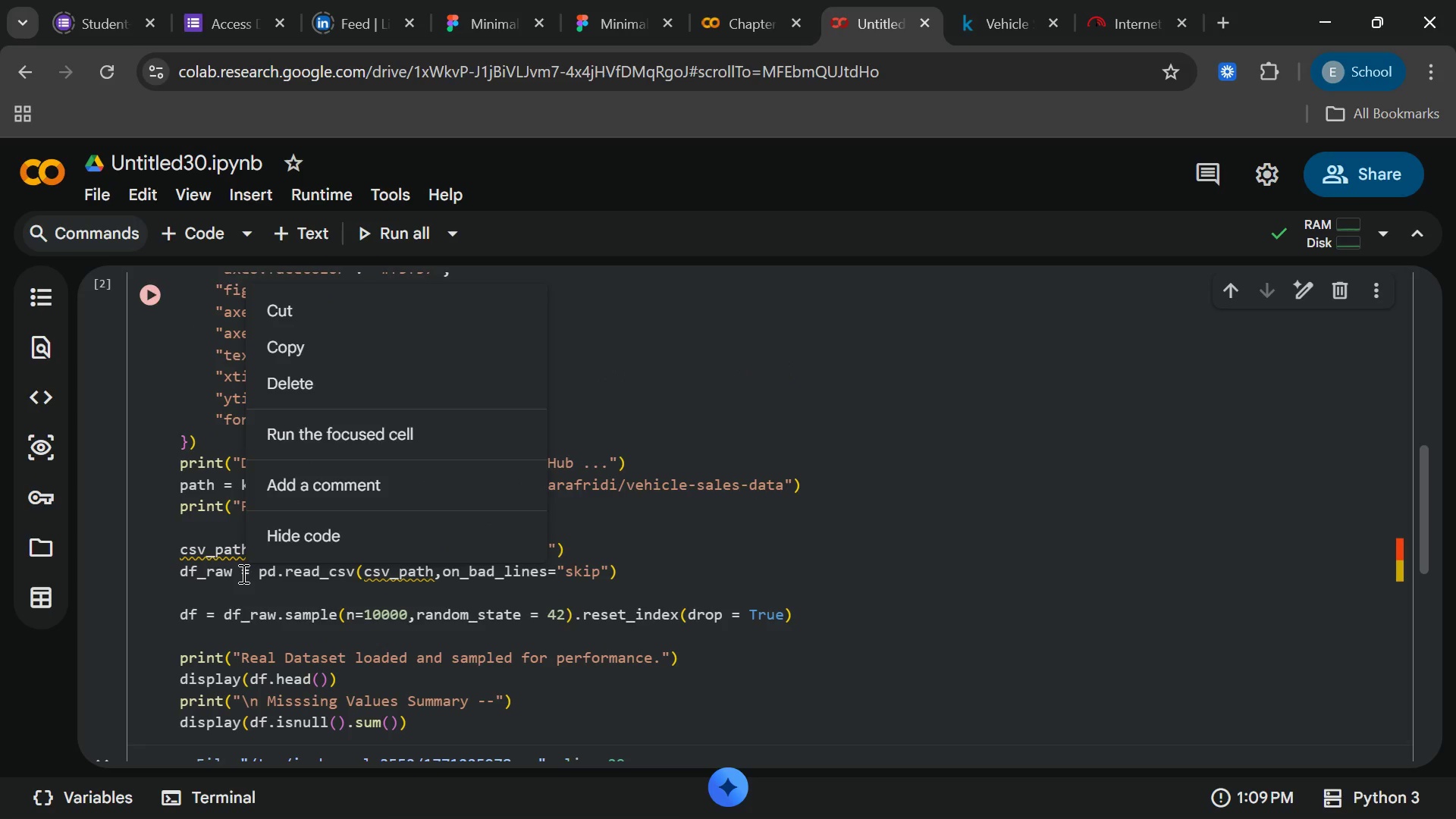 
left_click([244, 566])
 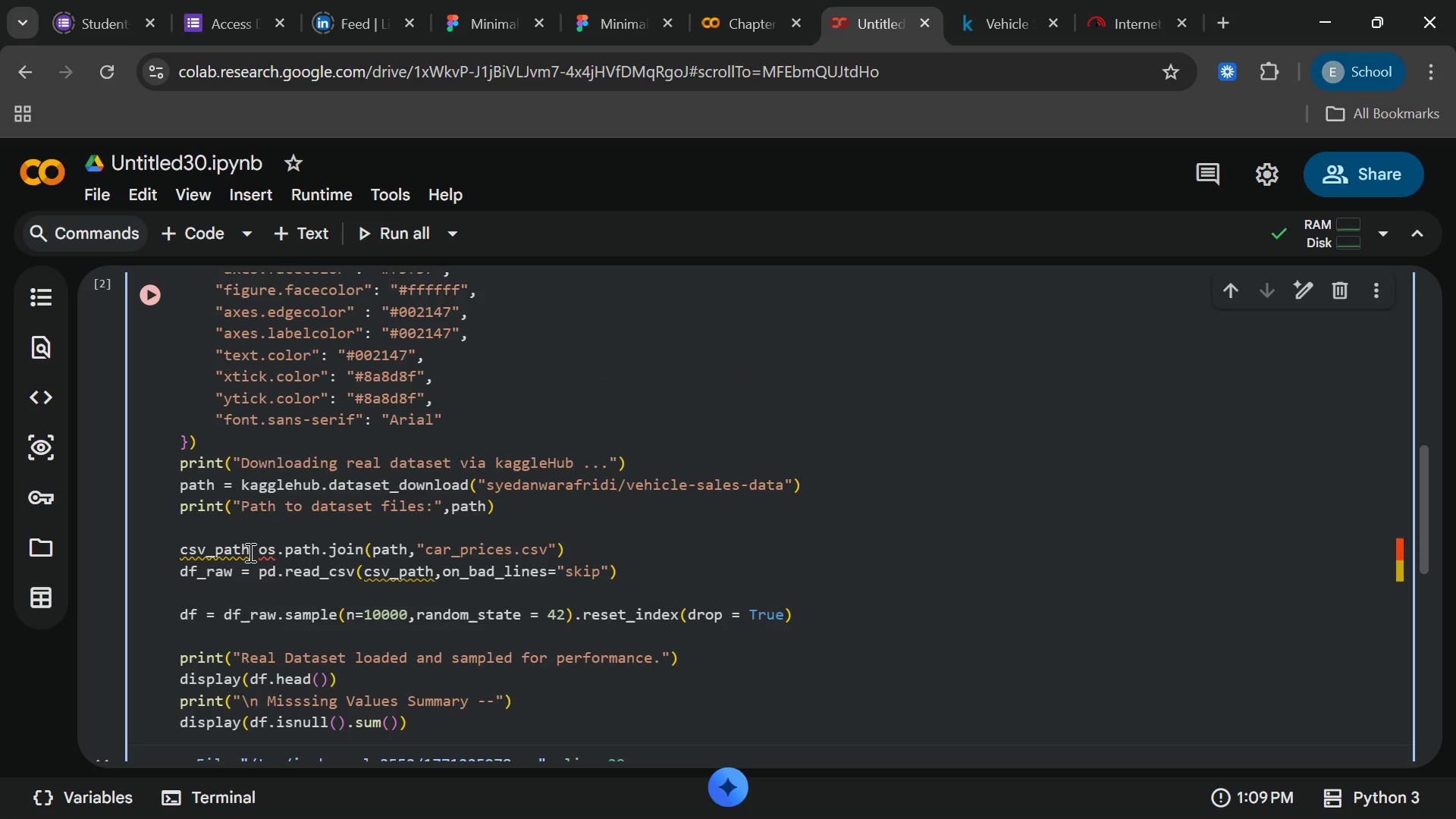 
left_click([249, 552])
 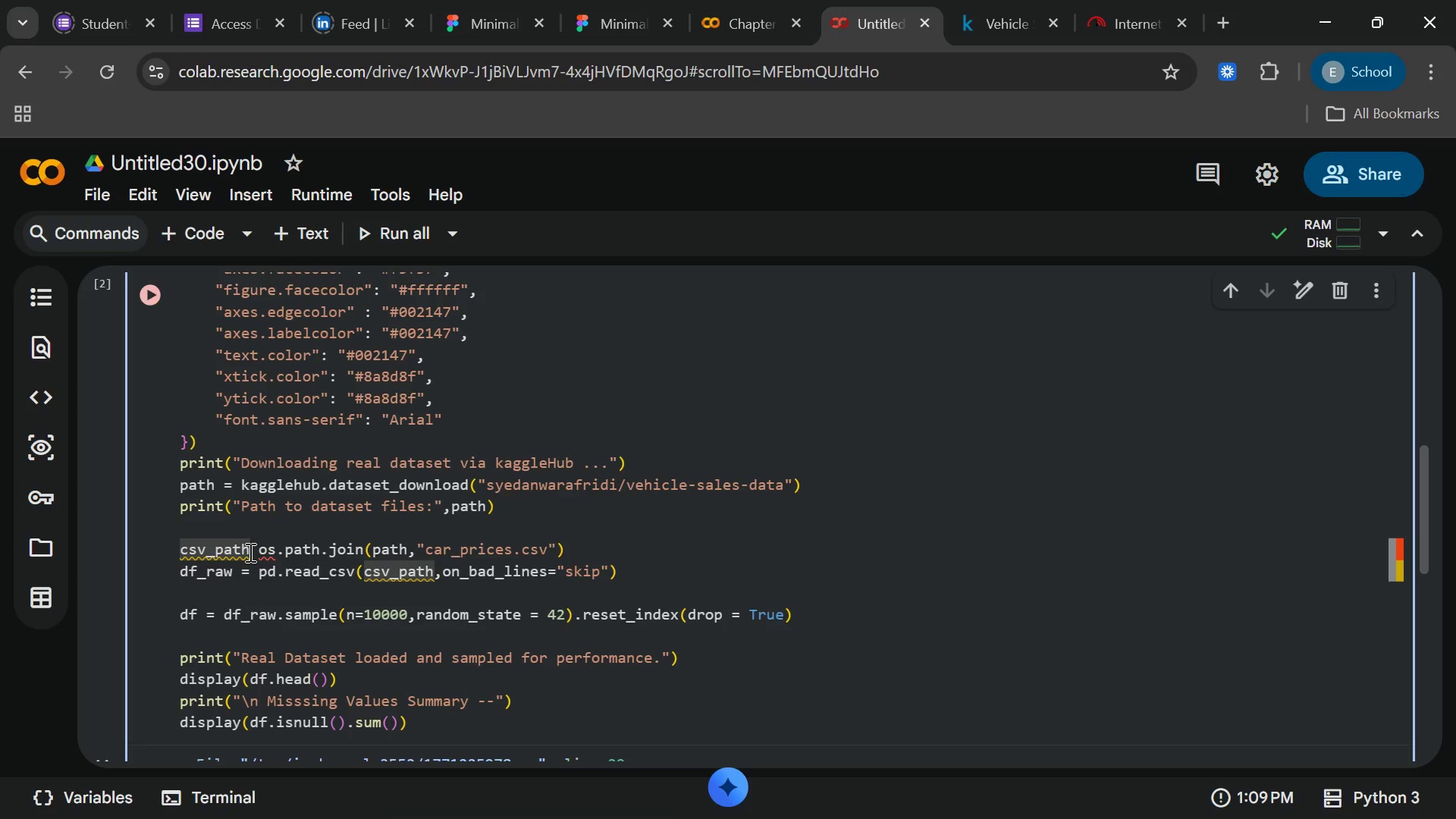 
key(Equal)
 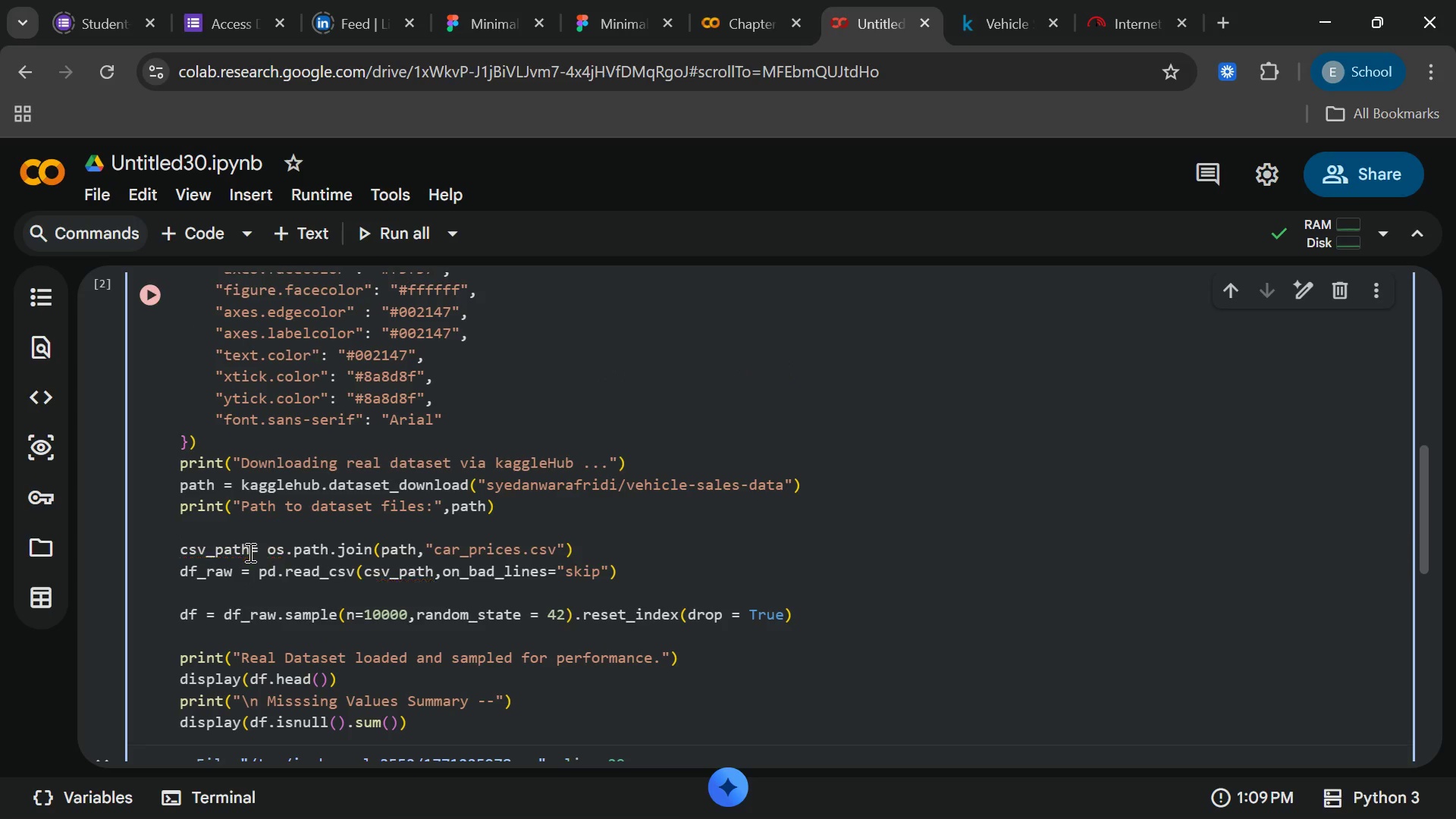 
key(ArrowLeft)
 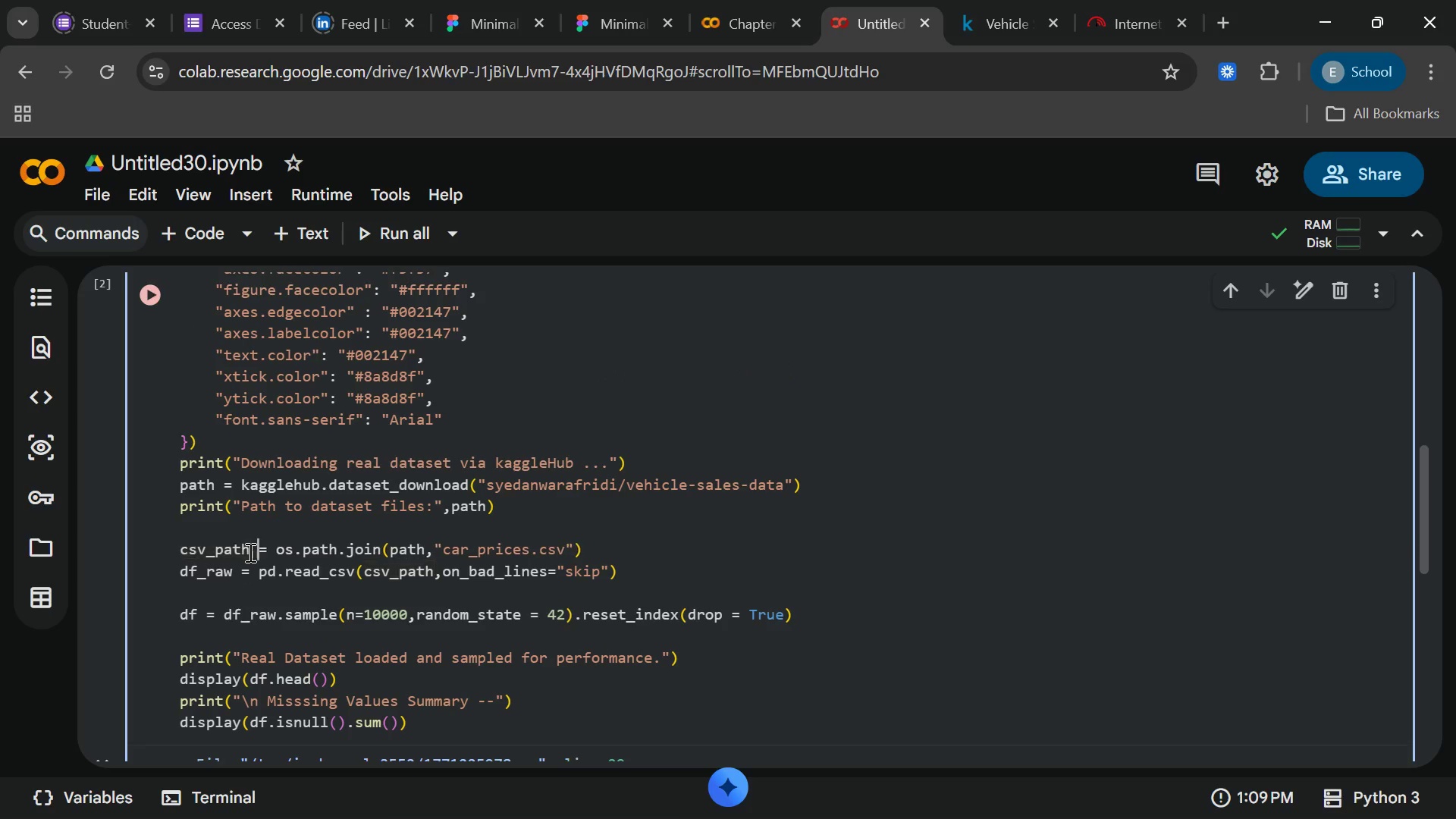 
key(Space)
 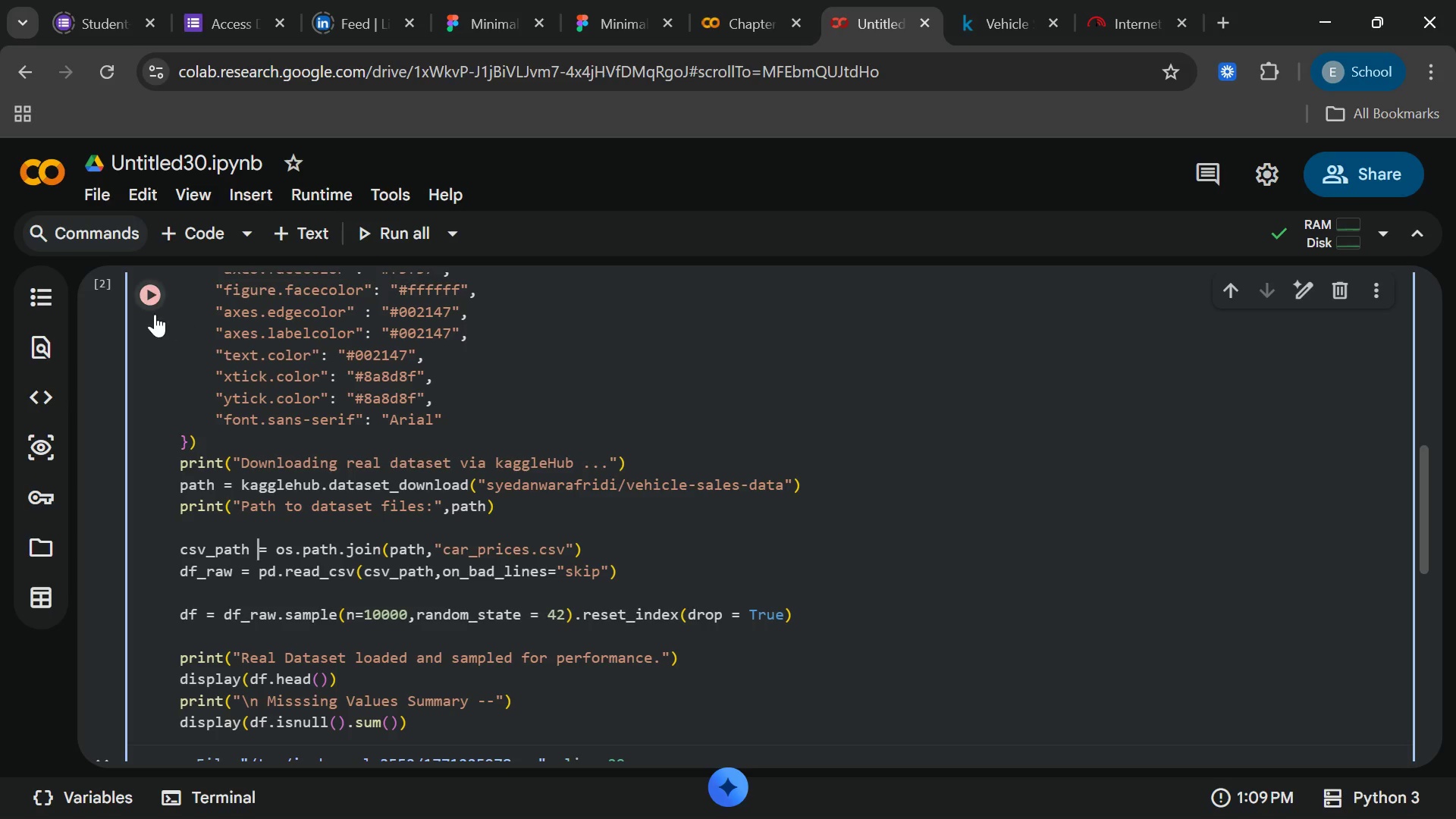 
left_click([154, 310])
 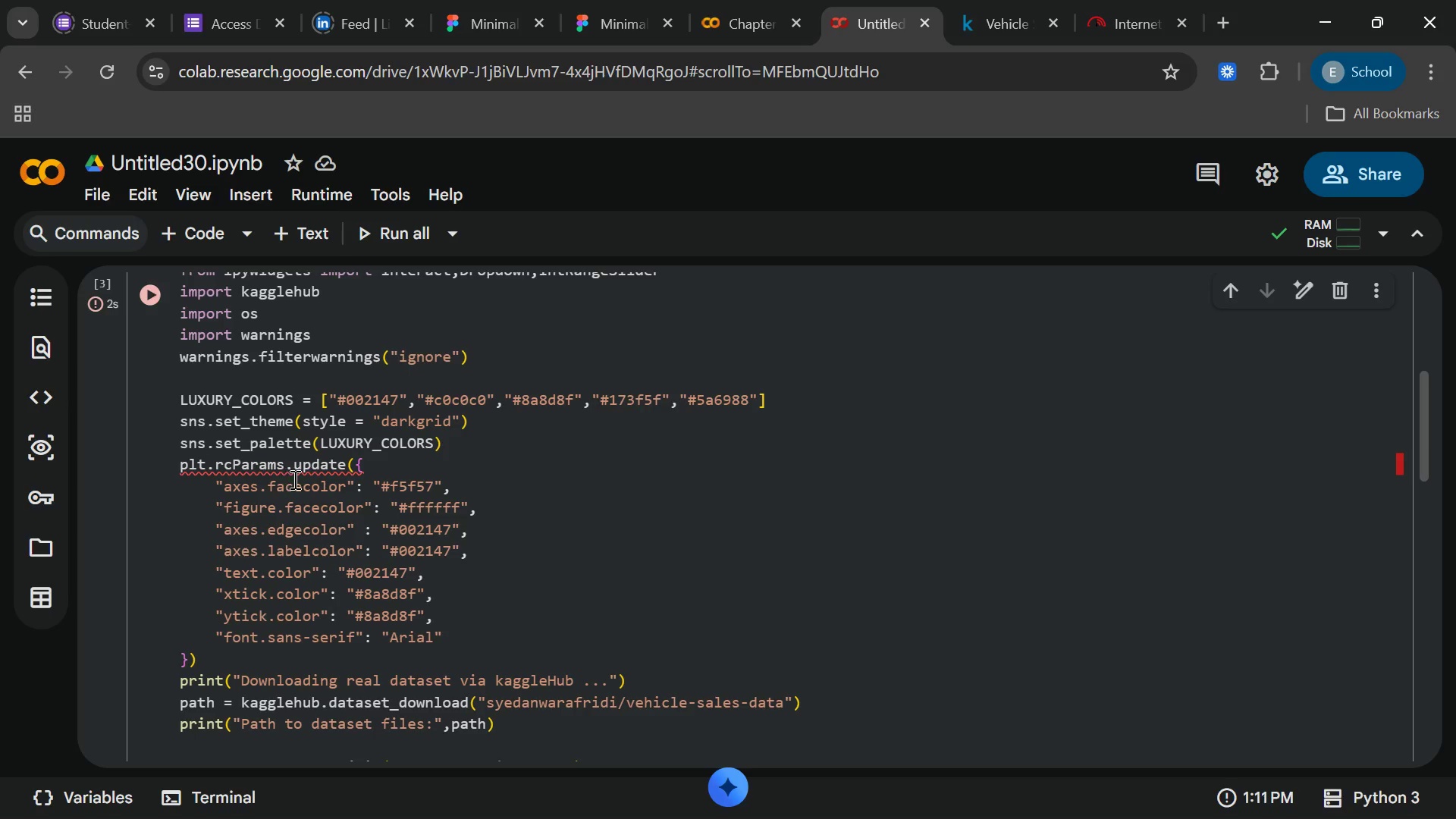 
wait(41.5)
 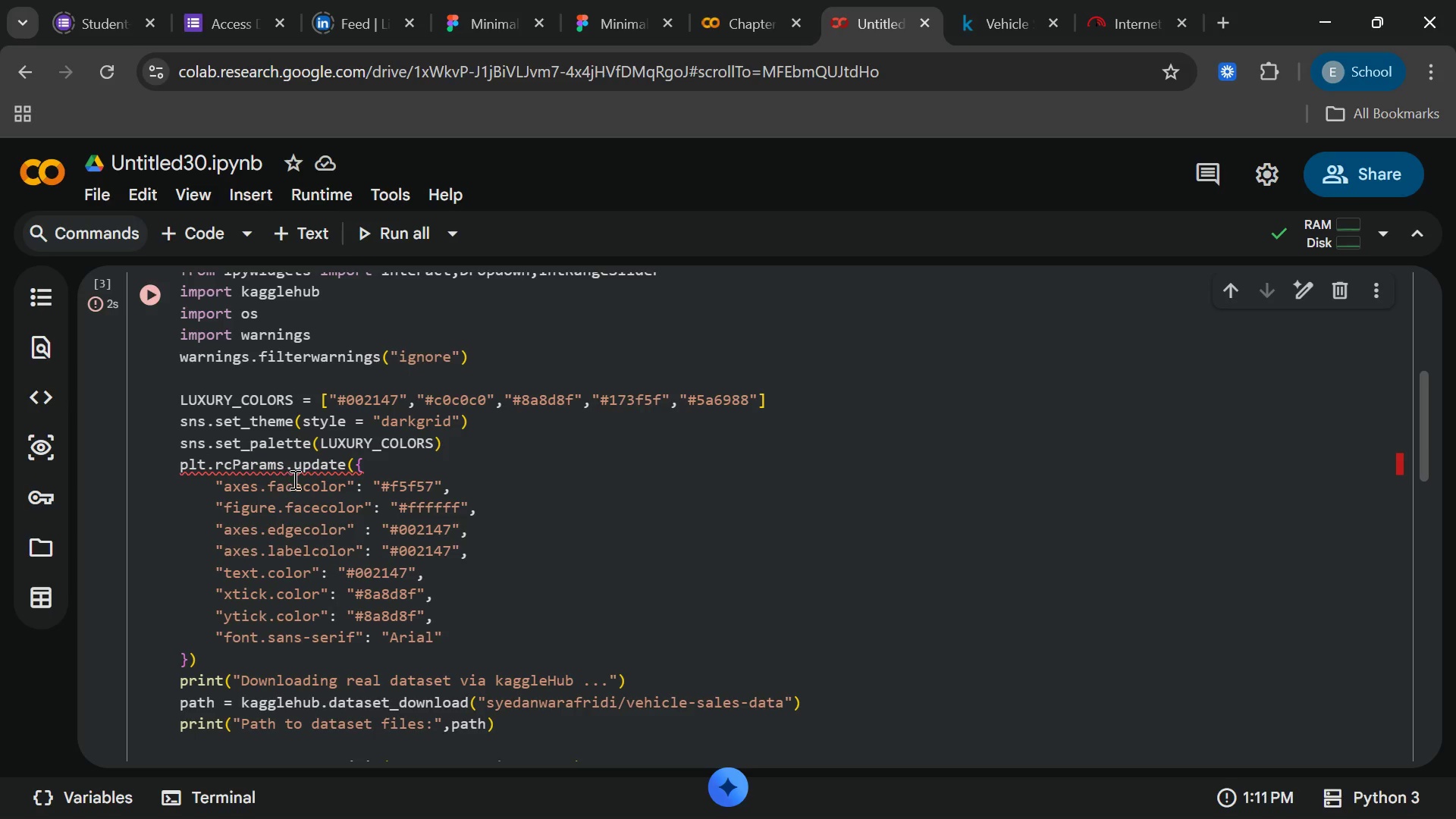 
left_click_drag(start_coordinate=[306, 557], to_coordinate=[479, 566])
 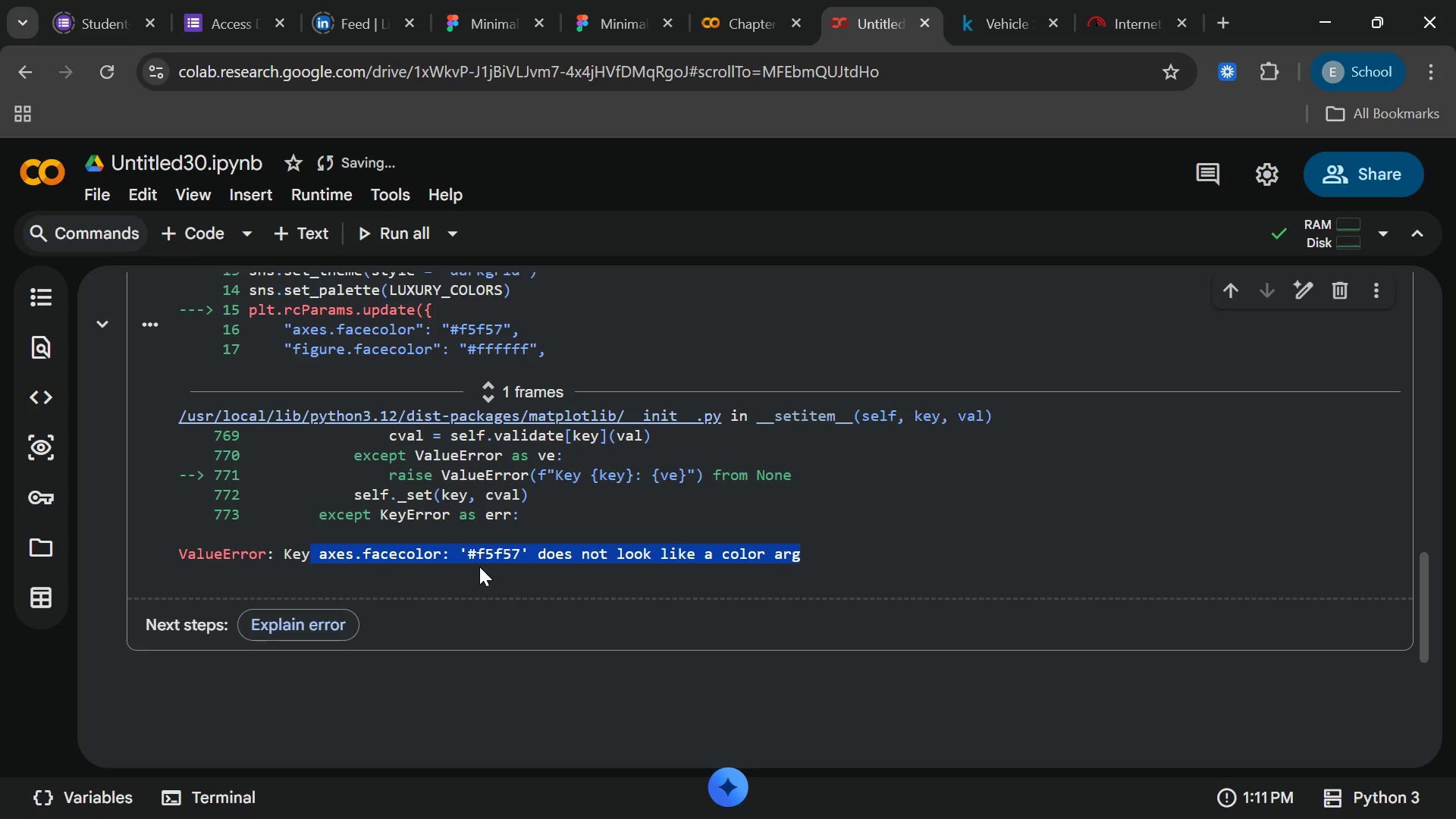 
left_click([479, 566])
 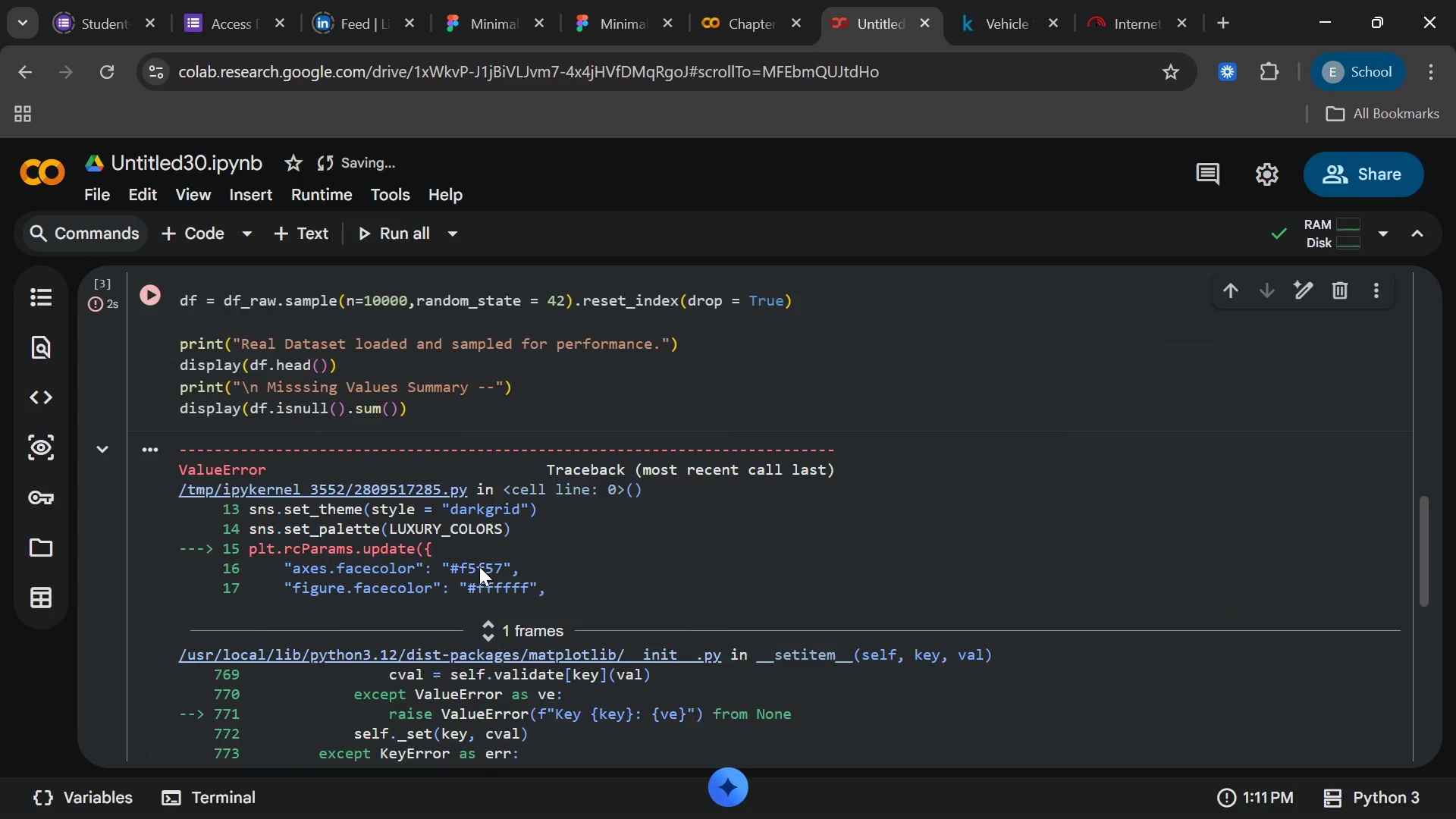 
wait(11.74)
 